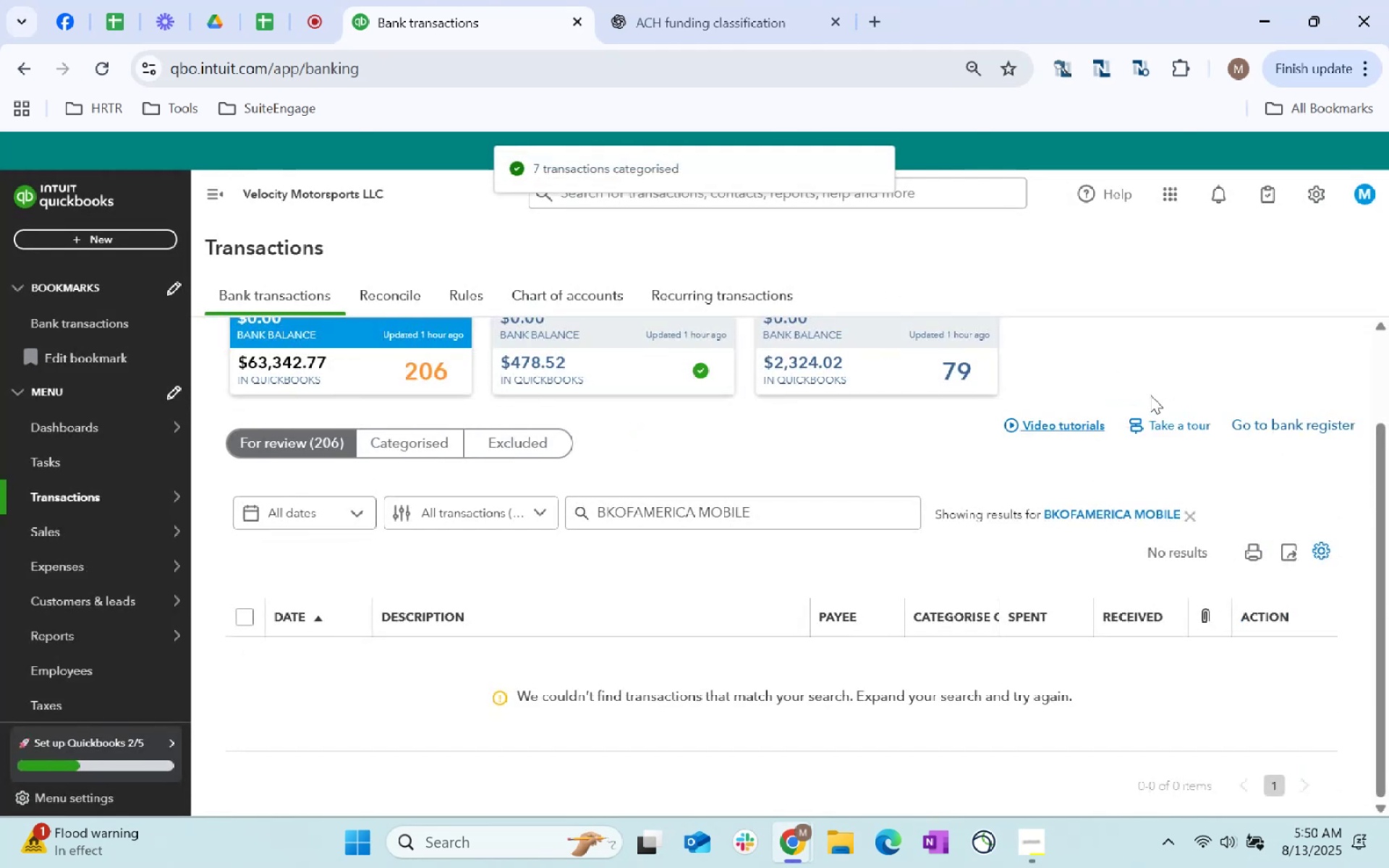 
left_click([1189, 514])
 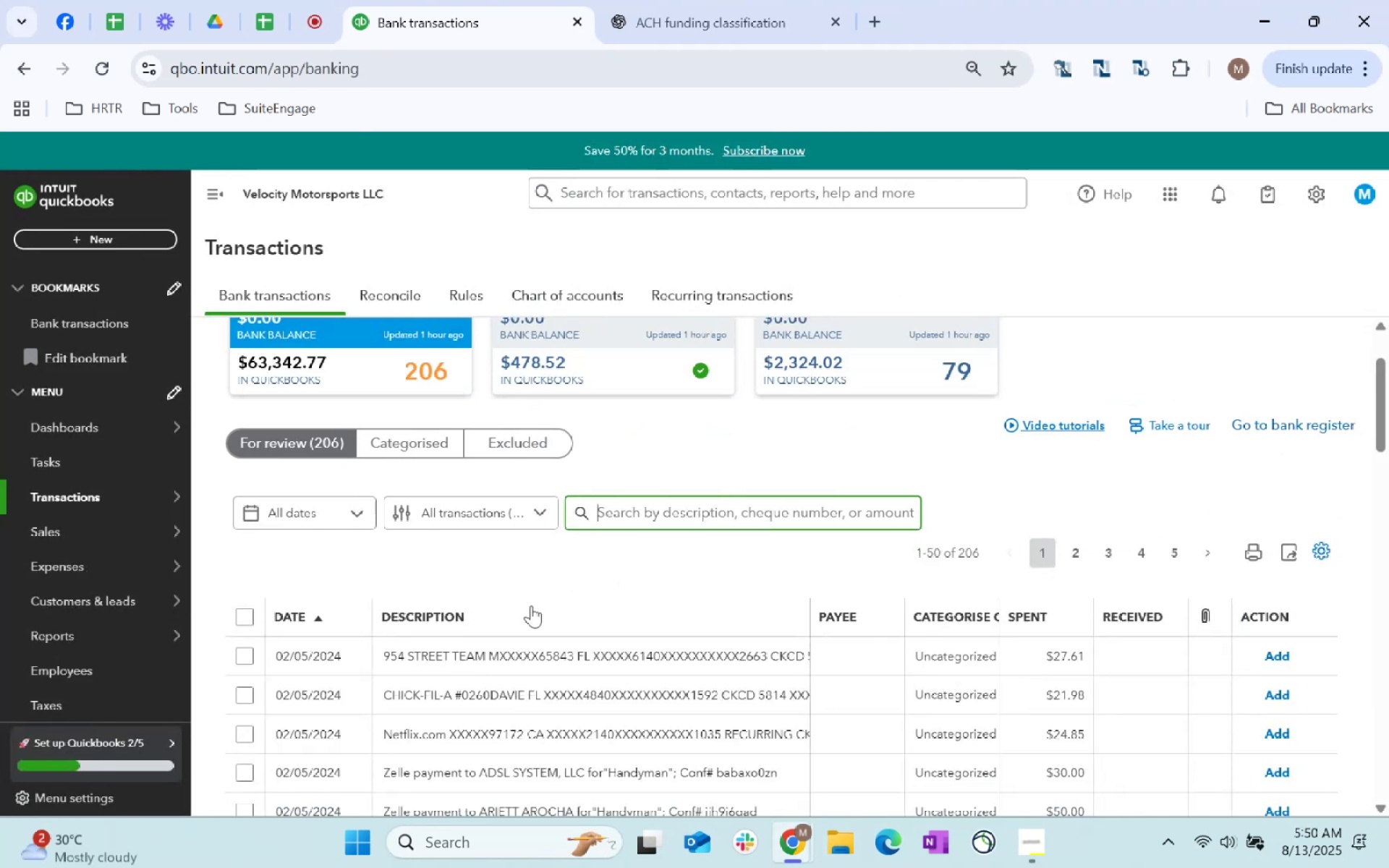 
left_click([564, 647])
 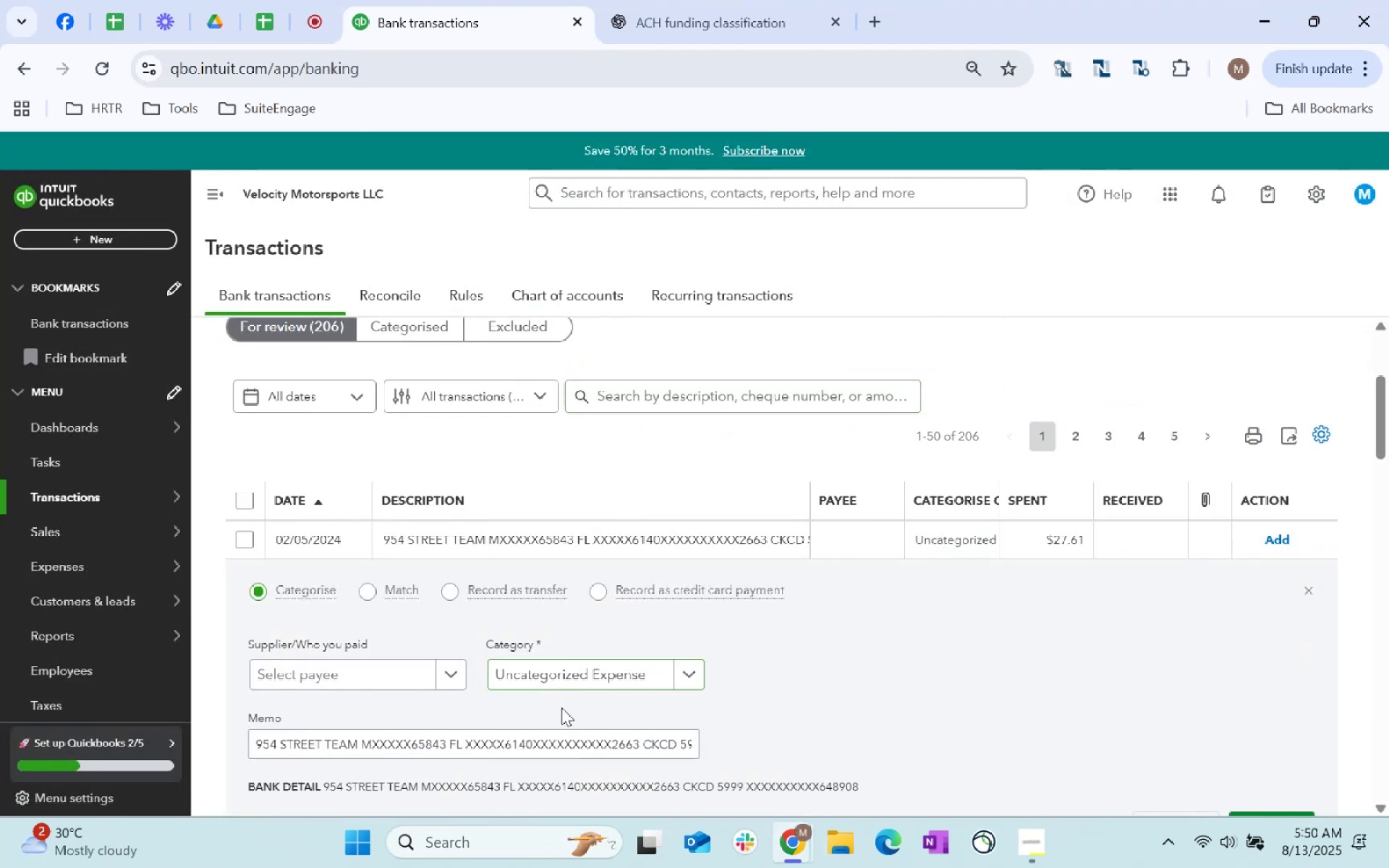 
left_click([587, 737])
 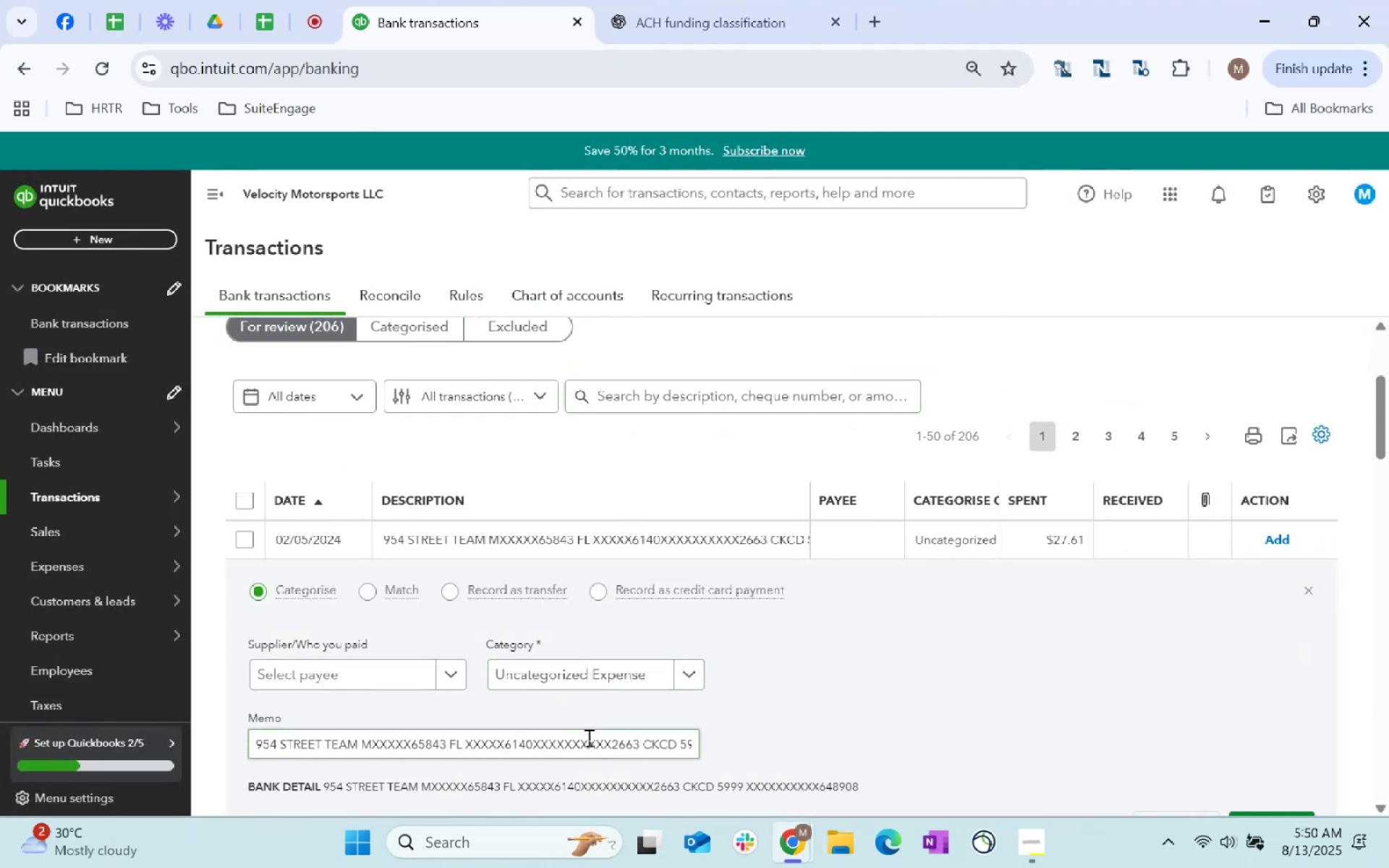 
key(Control+A)
 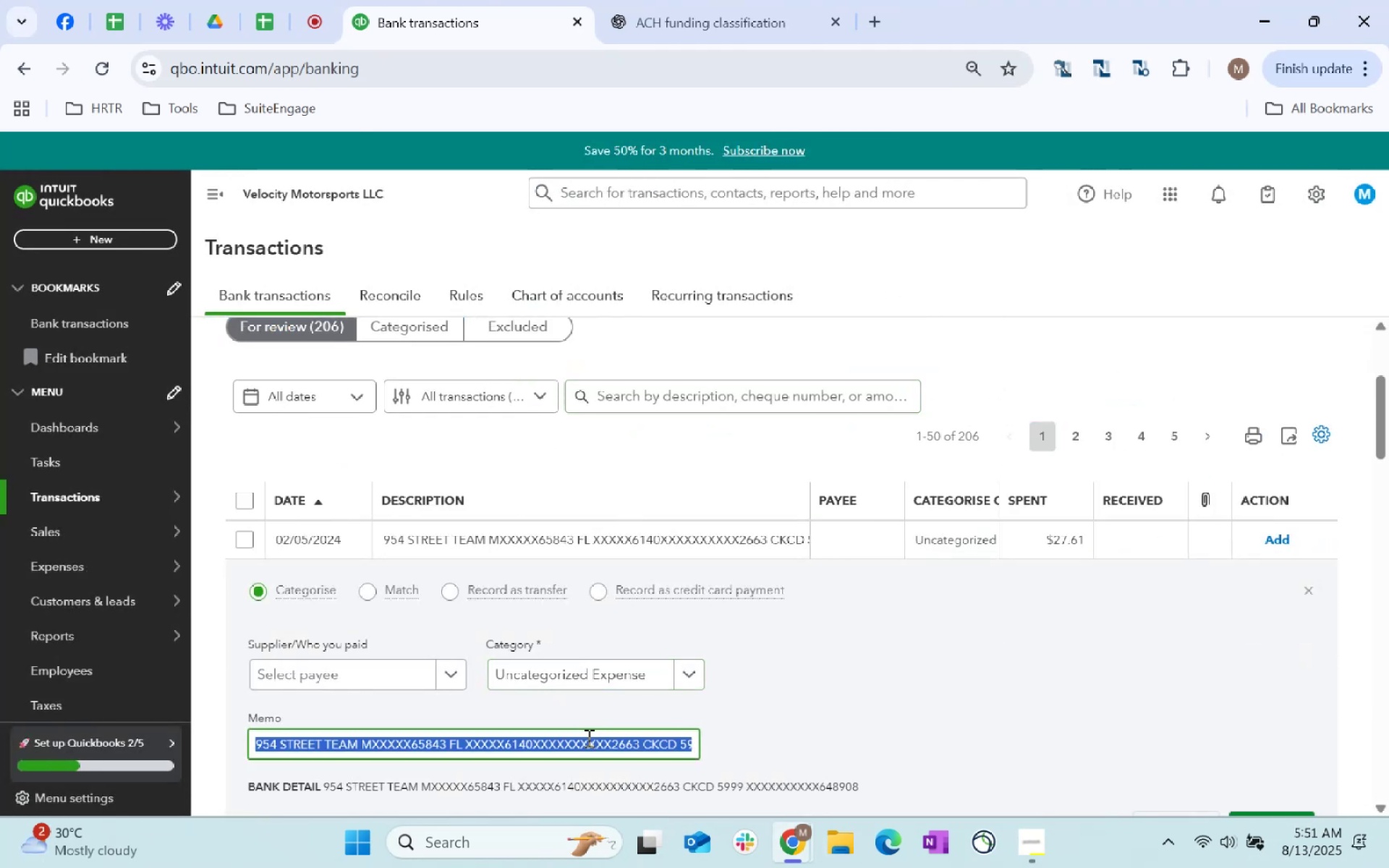 
key(Control+C)
 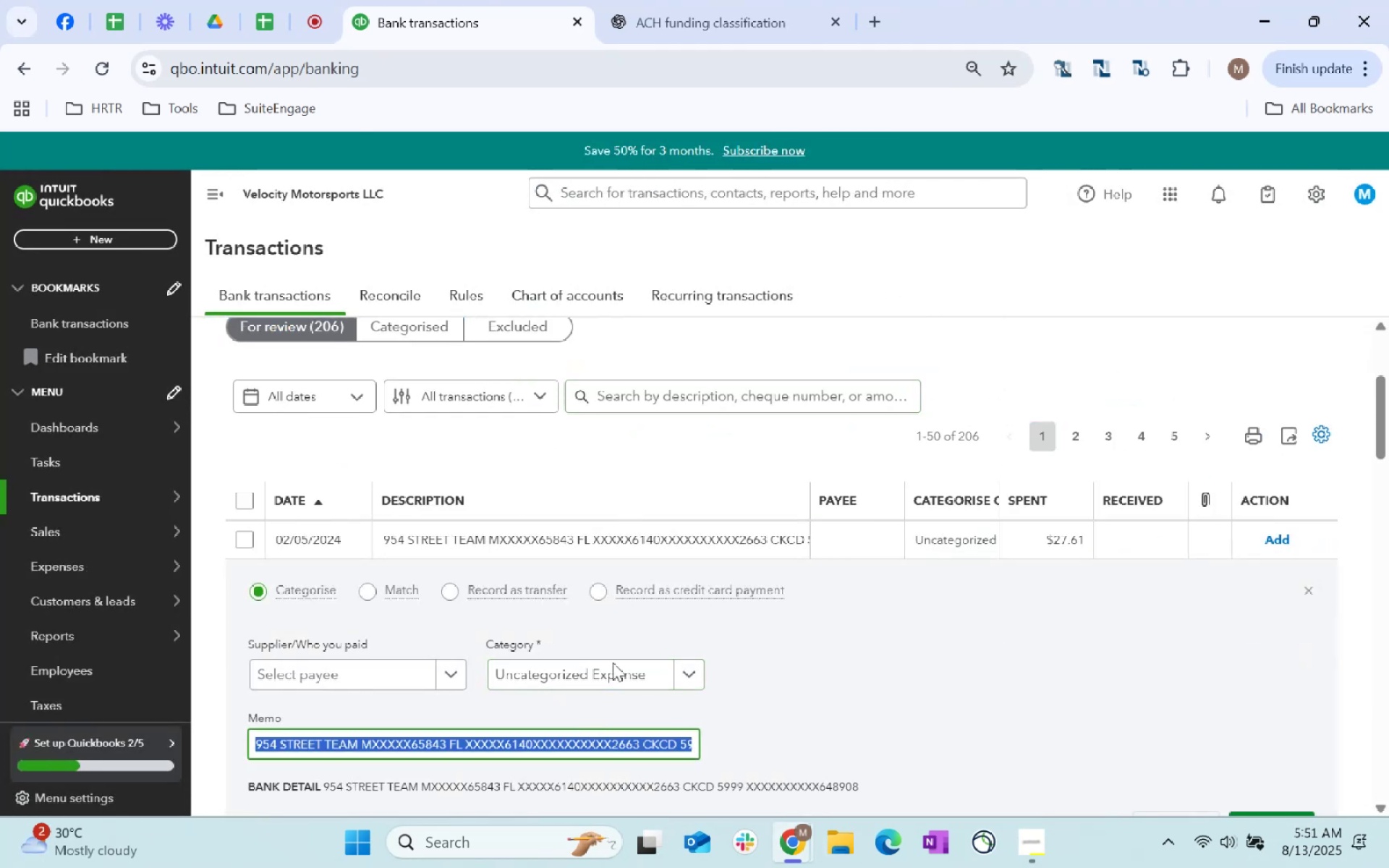 
key(Control+C)
 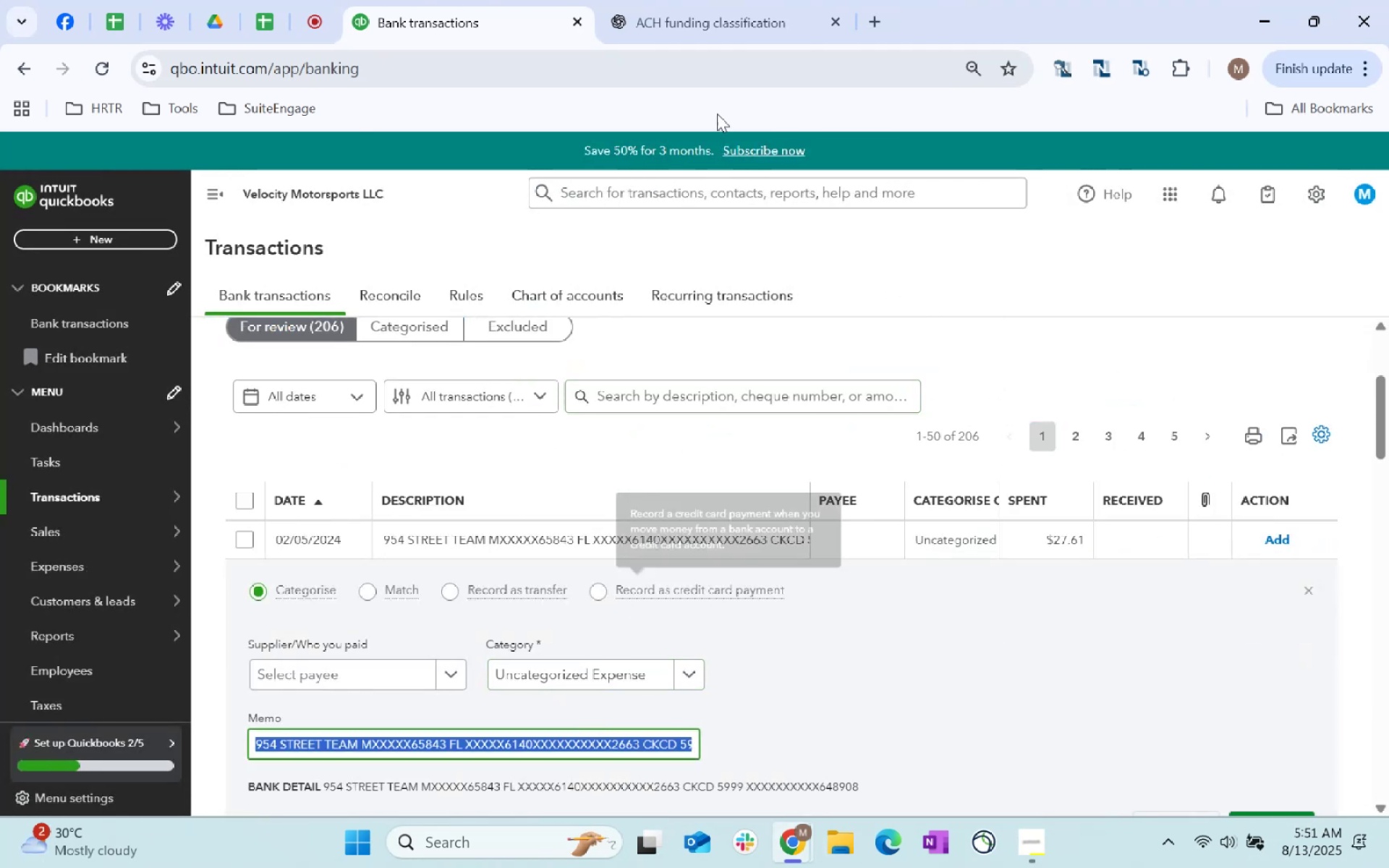 
key(Control+C)
 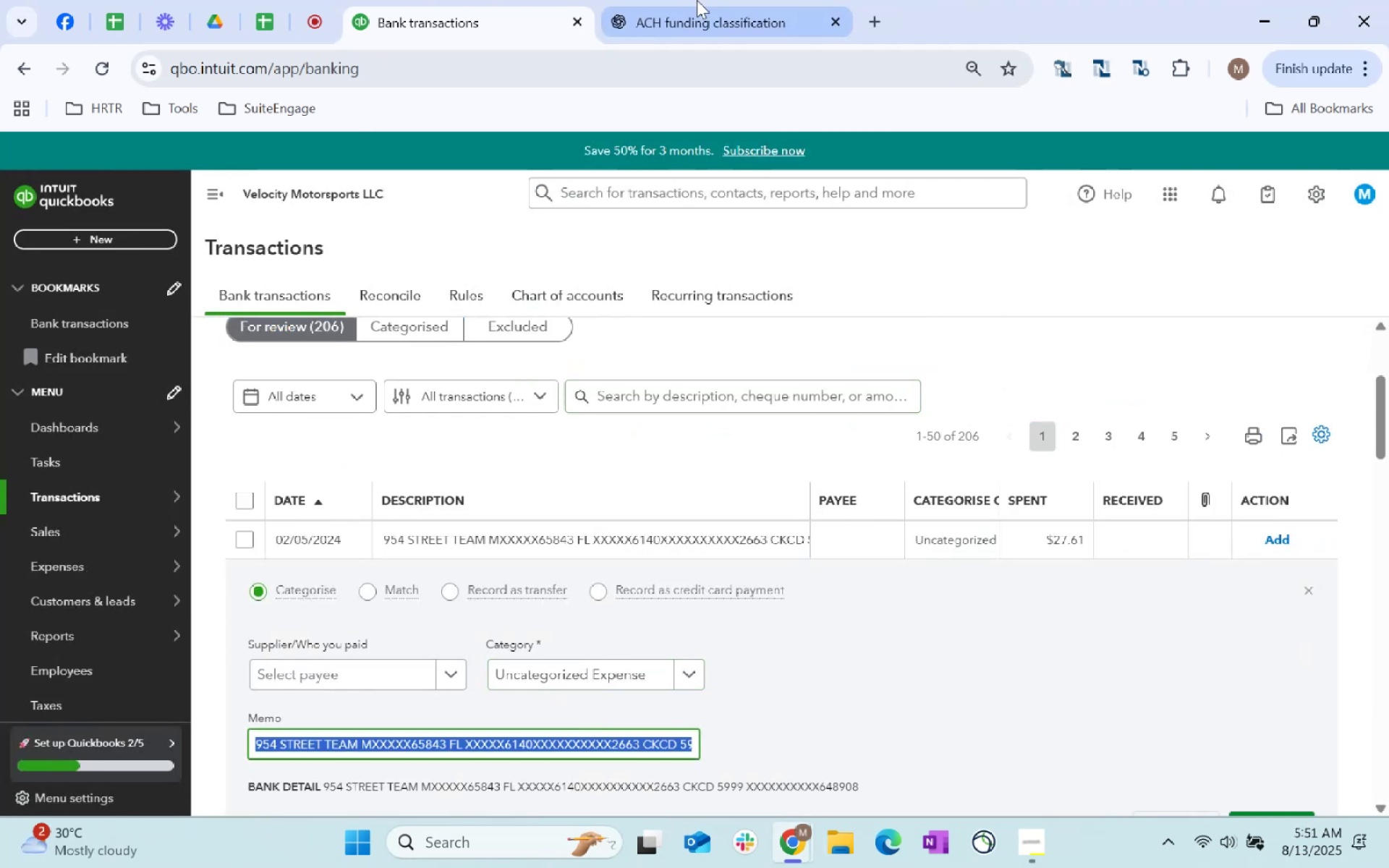 
key(Control+C)
 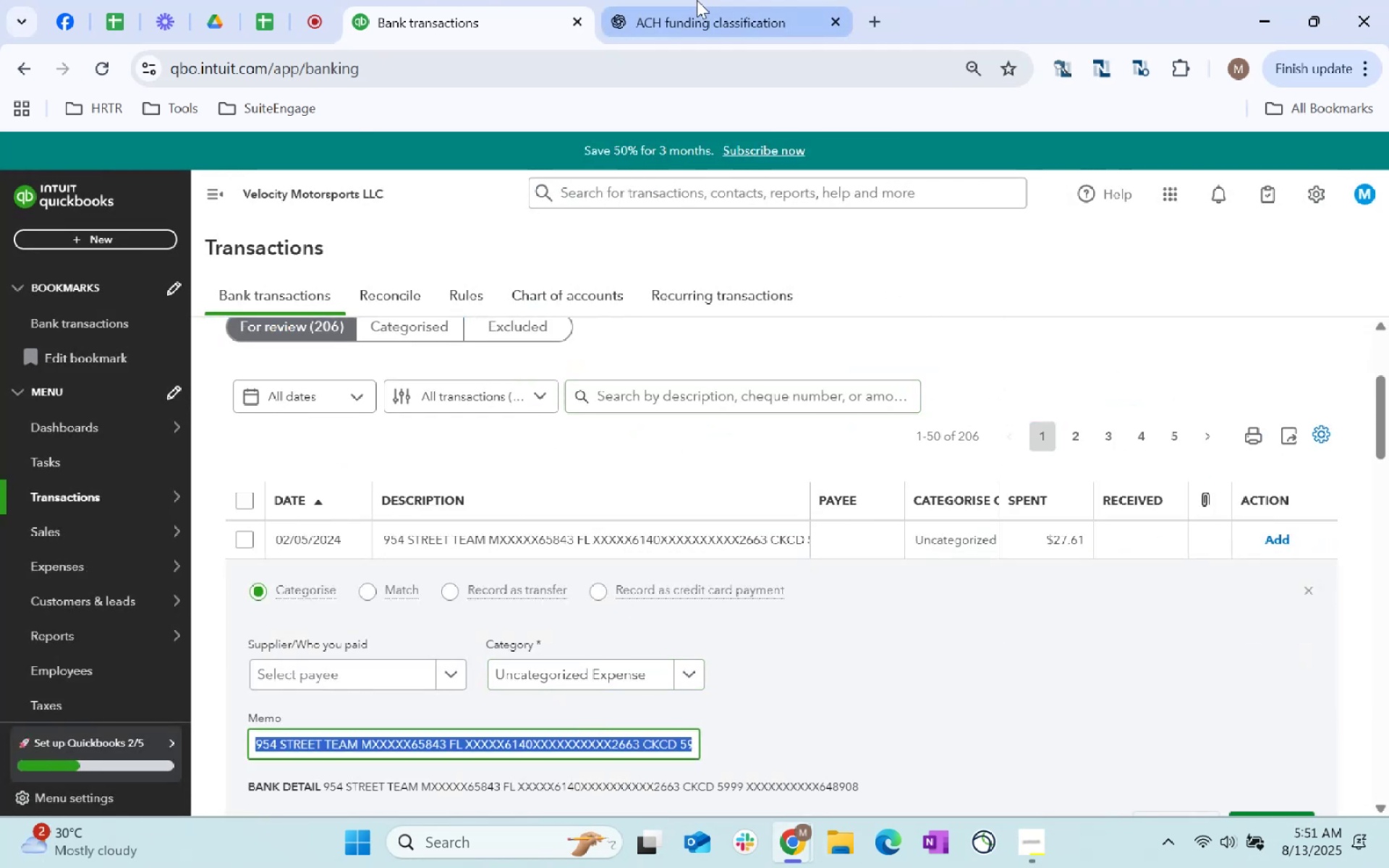 
left_click([697, 0])
 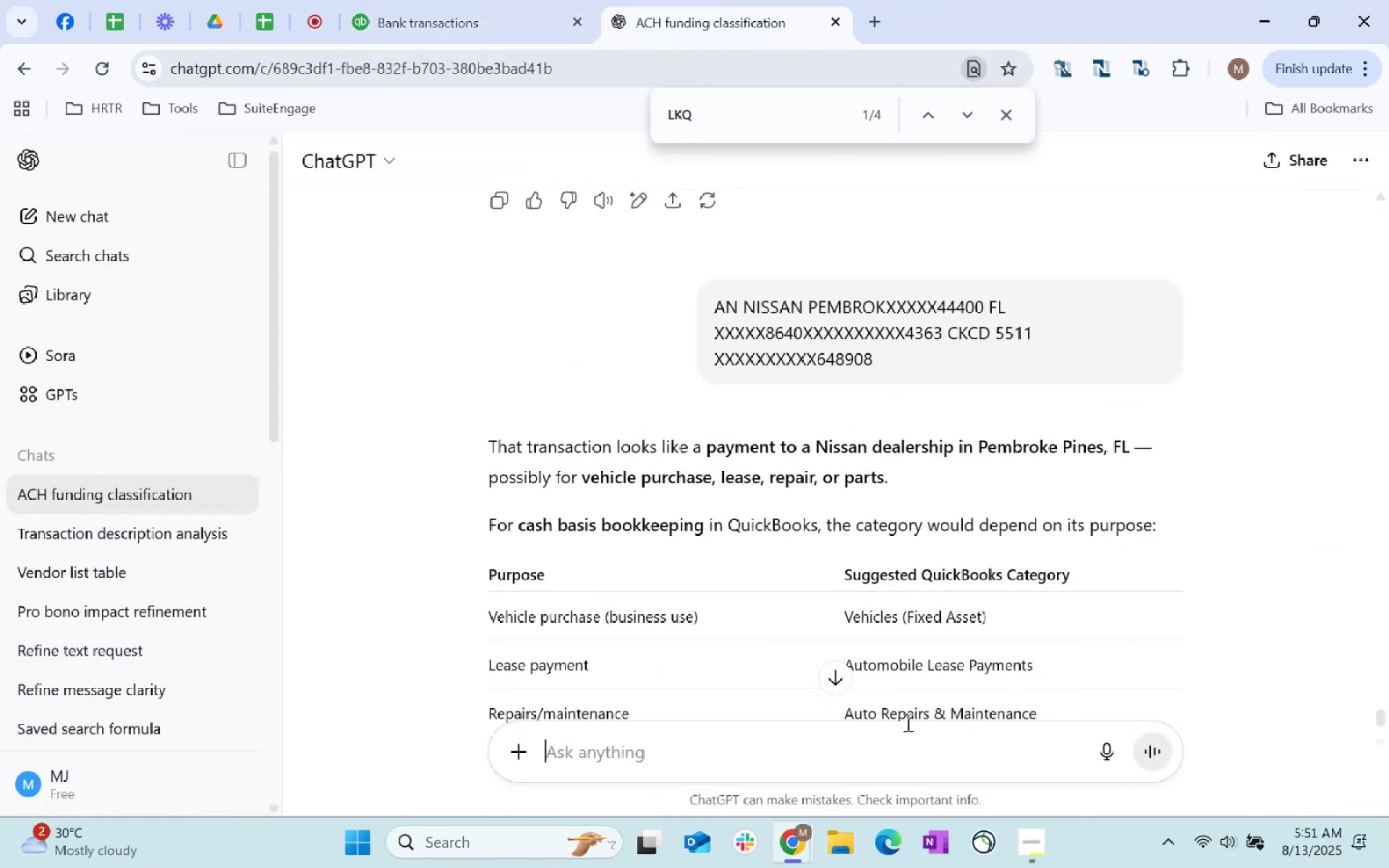 
key(Control+ControlLeft)
 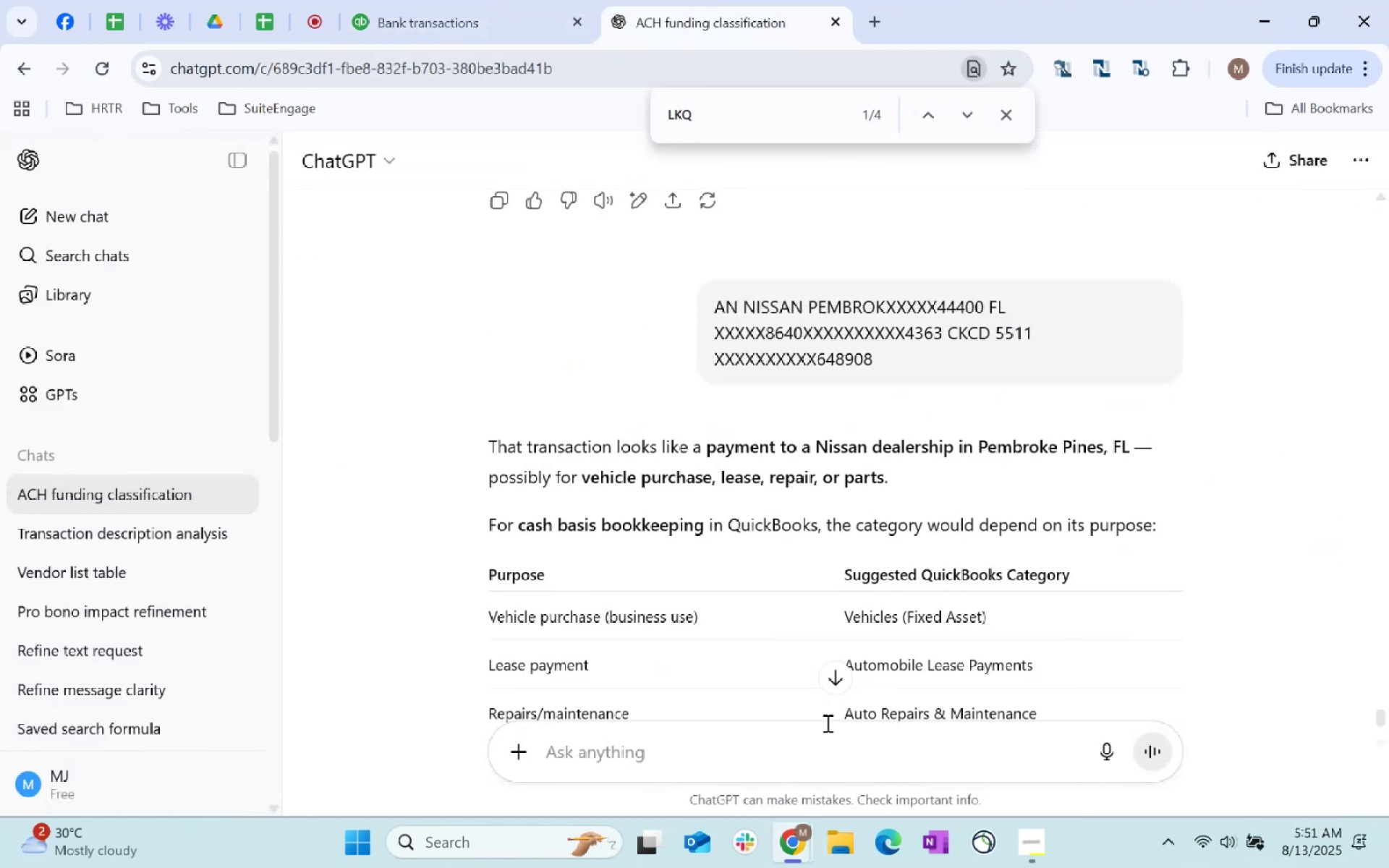 
key(Control+V)
 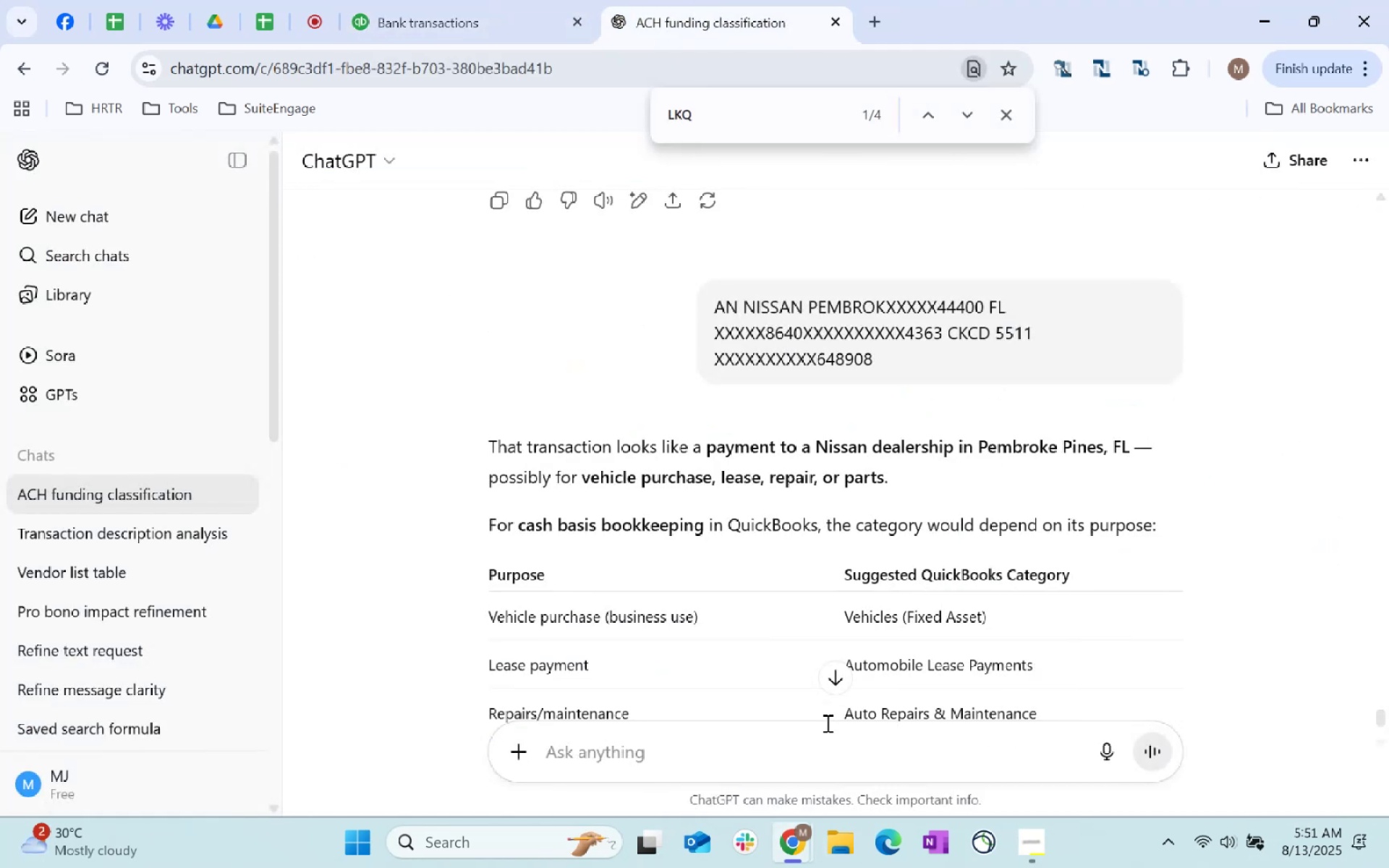 
key(Enter)
 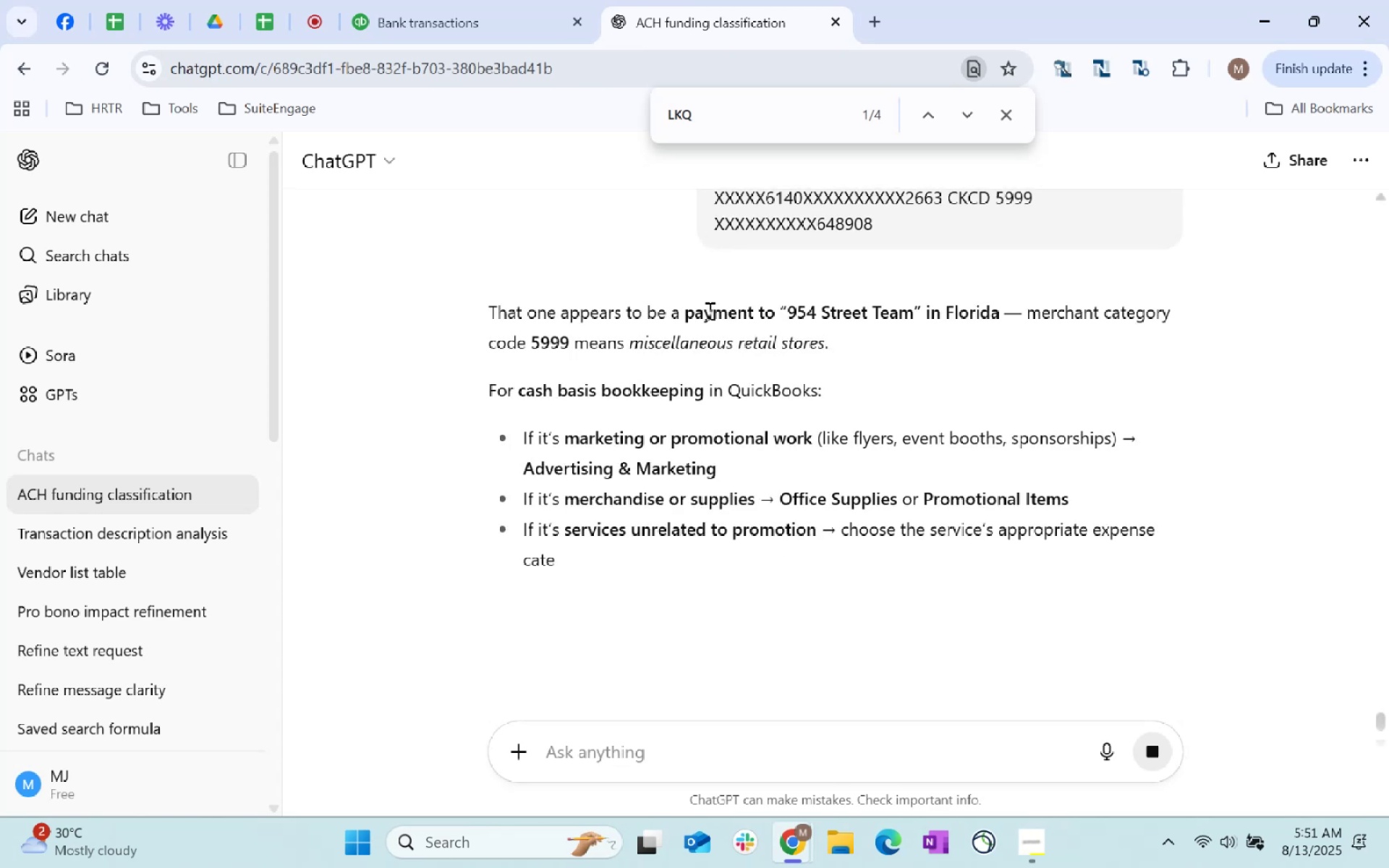 
wait(7.18)
 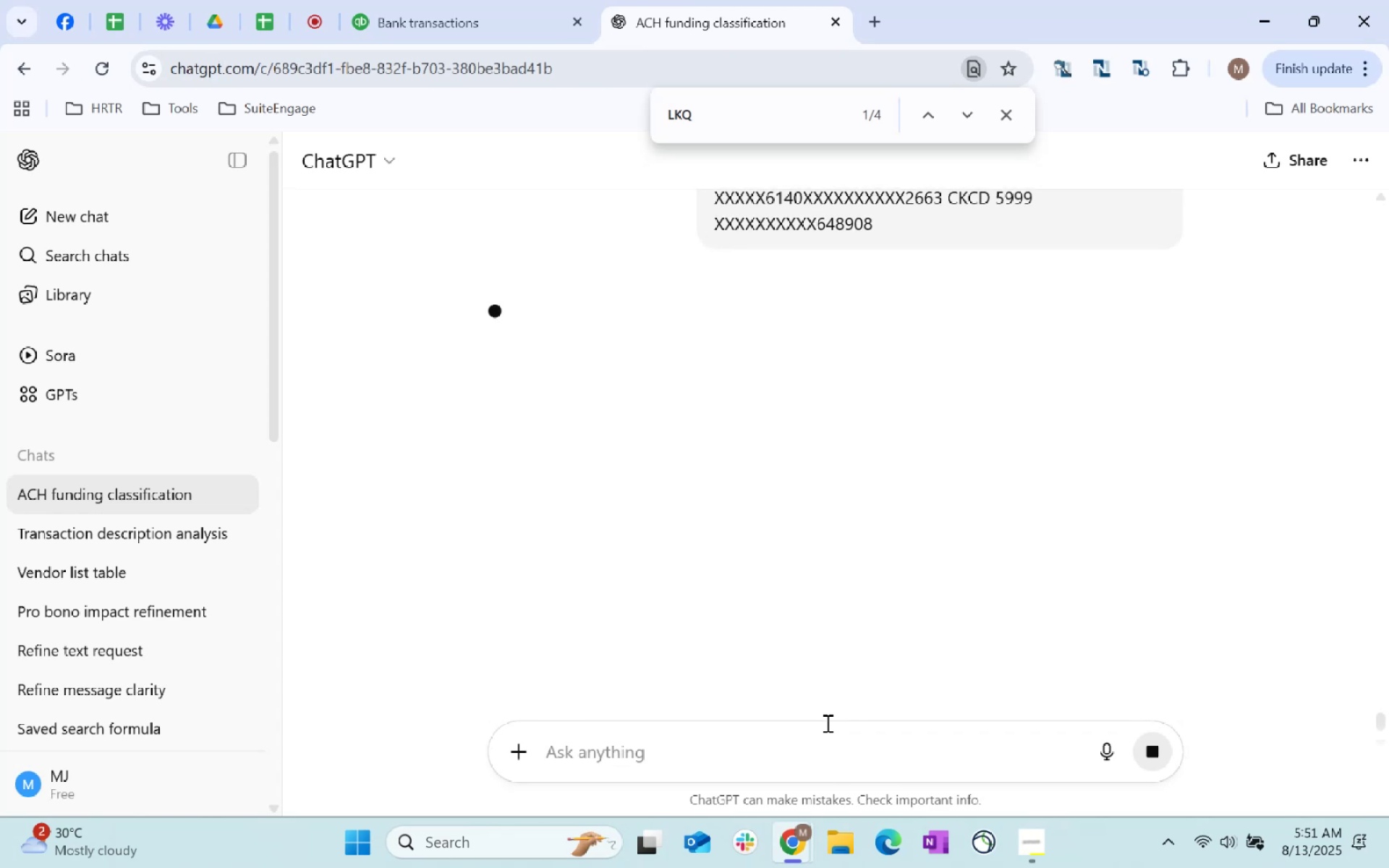 
left_click_drag(start_coordinate=[912, 313], to_coordinate=[783, 306])
 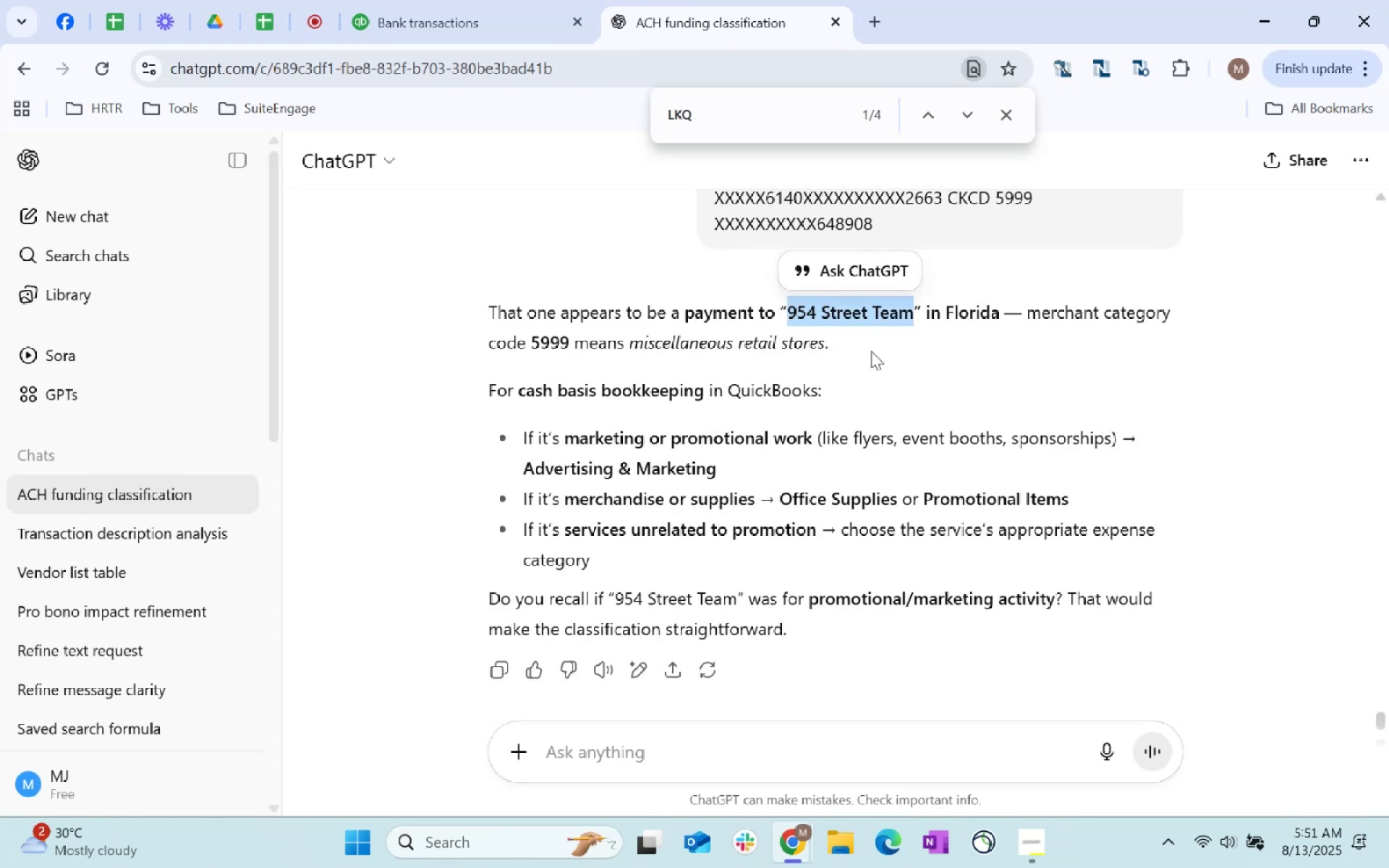 
key(Control+C)
 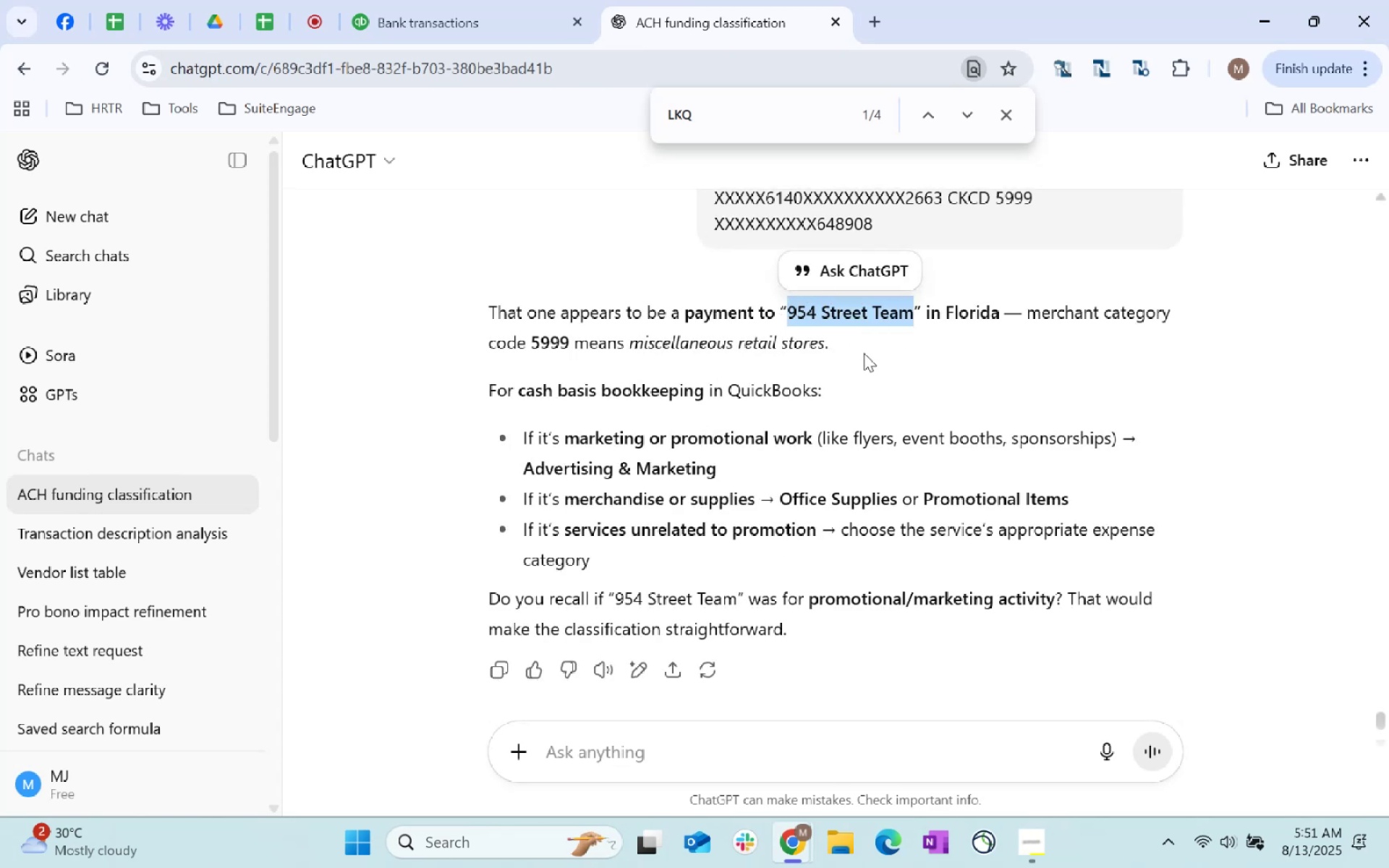 
key(Control+C)
 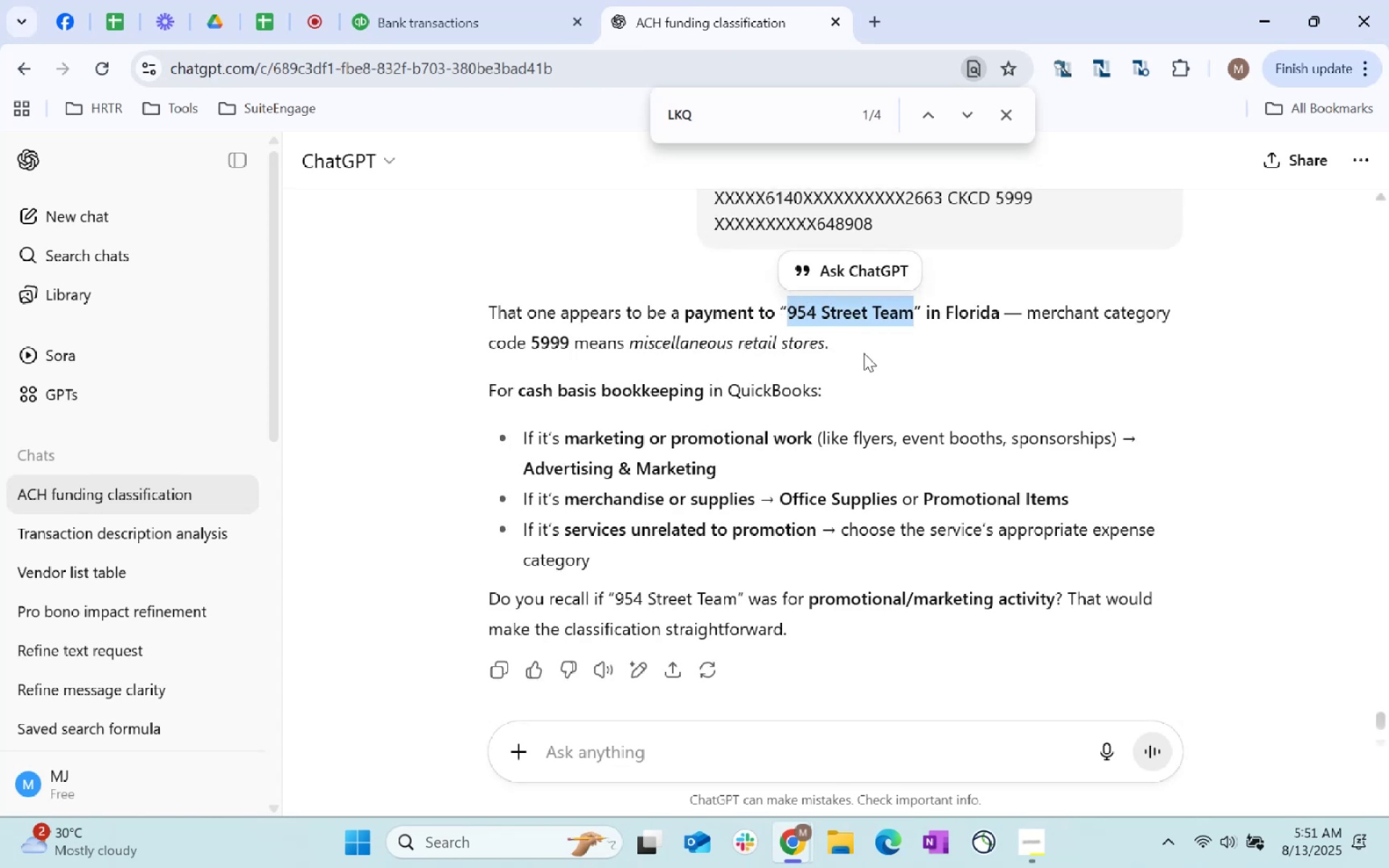 
key(Control+C)
 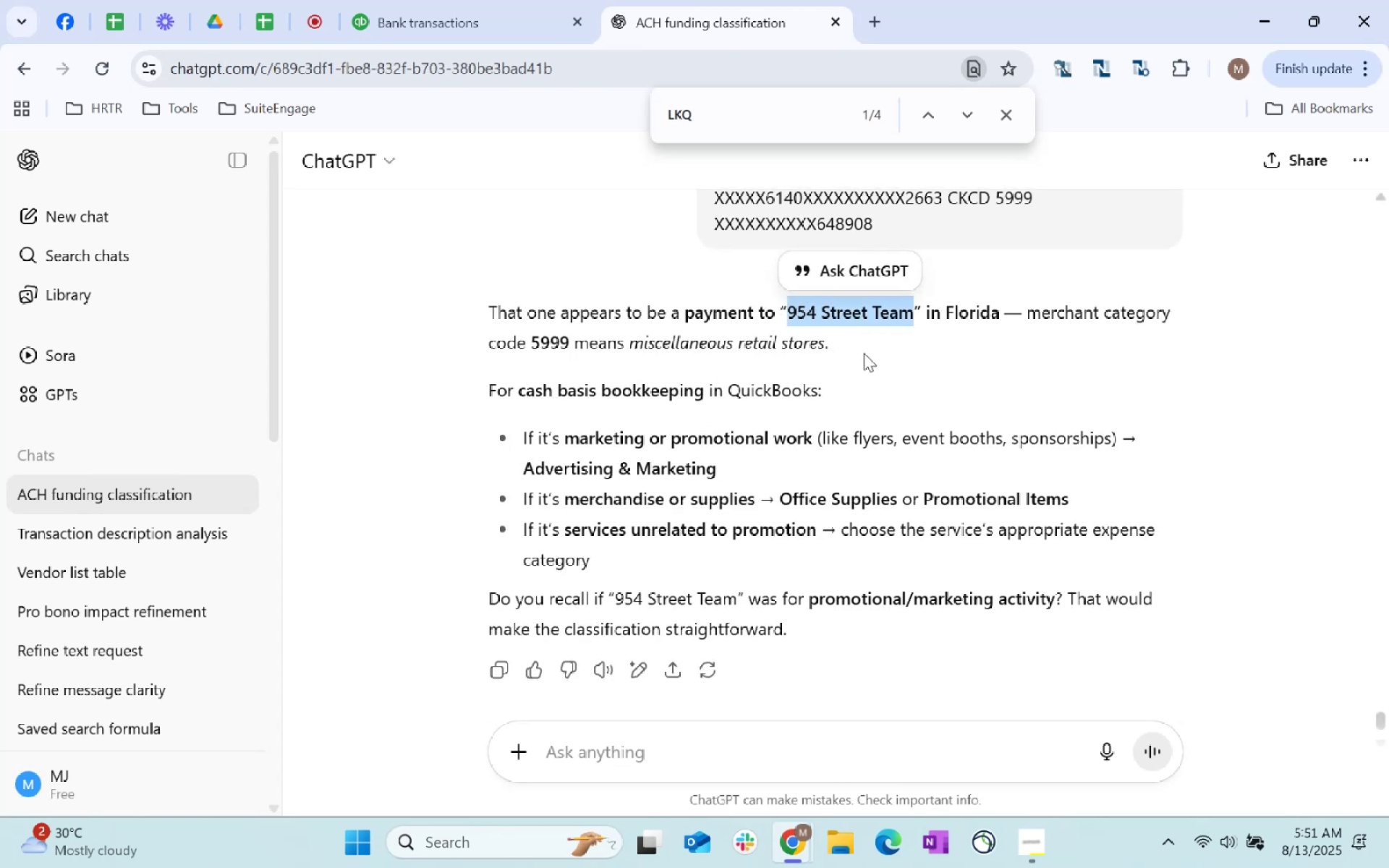 
key(Control+C)
 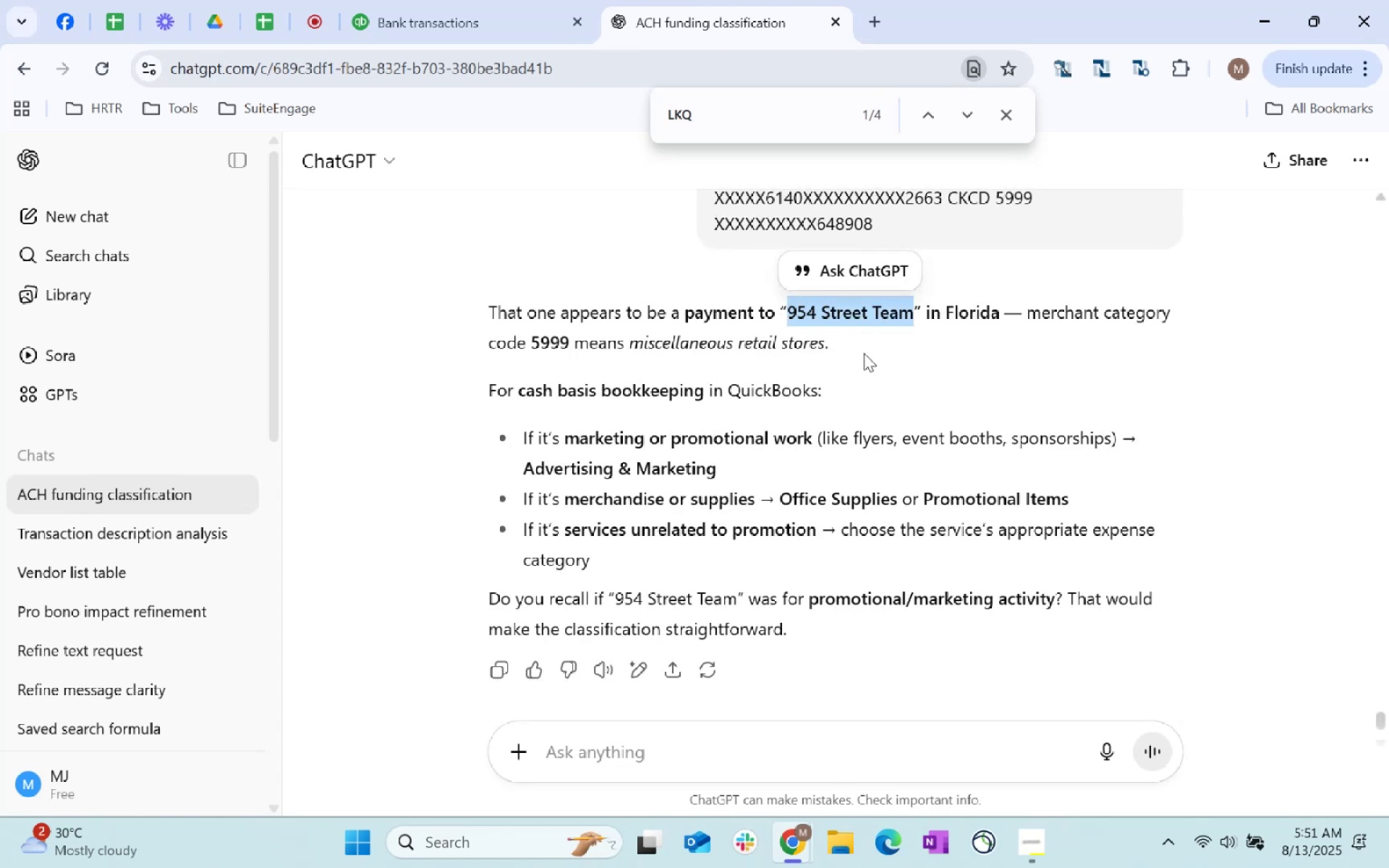 
key(Control+C)
 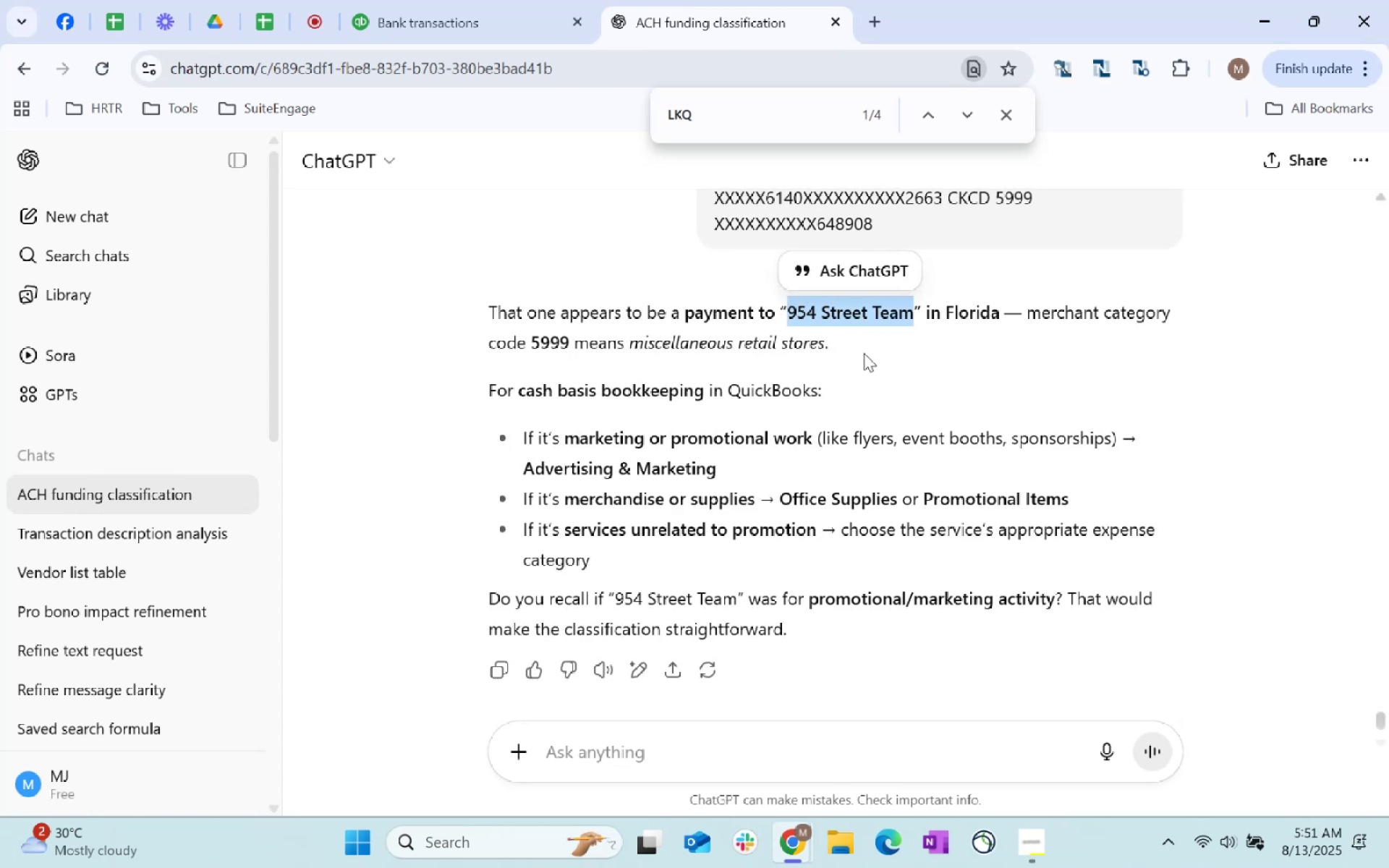 
key(Control+C)
 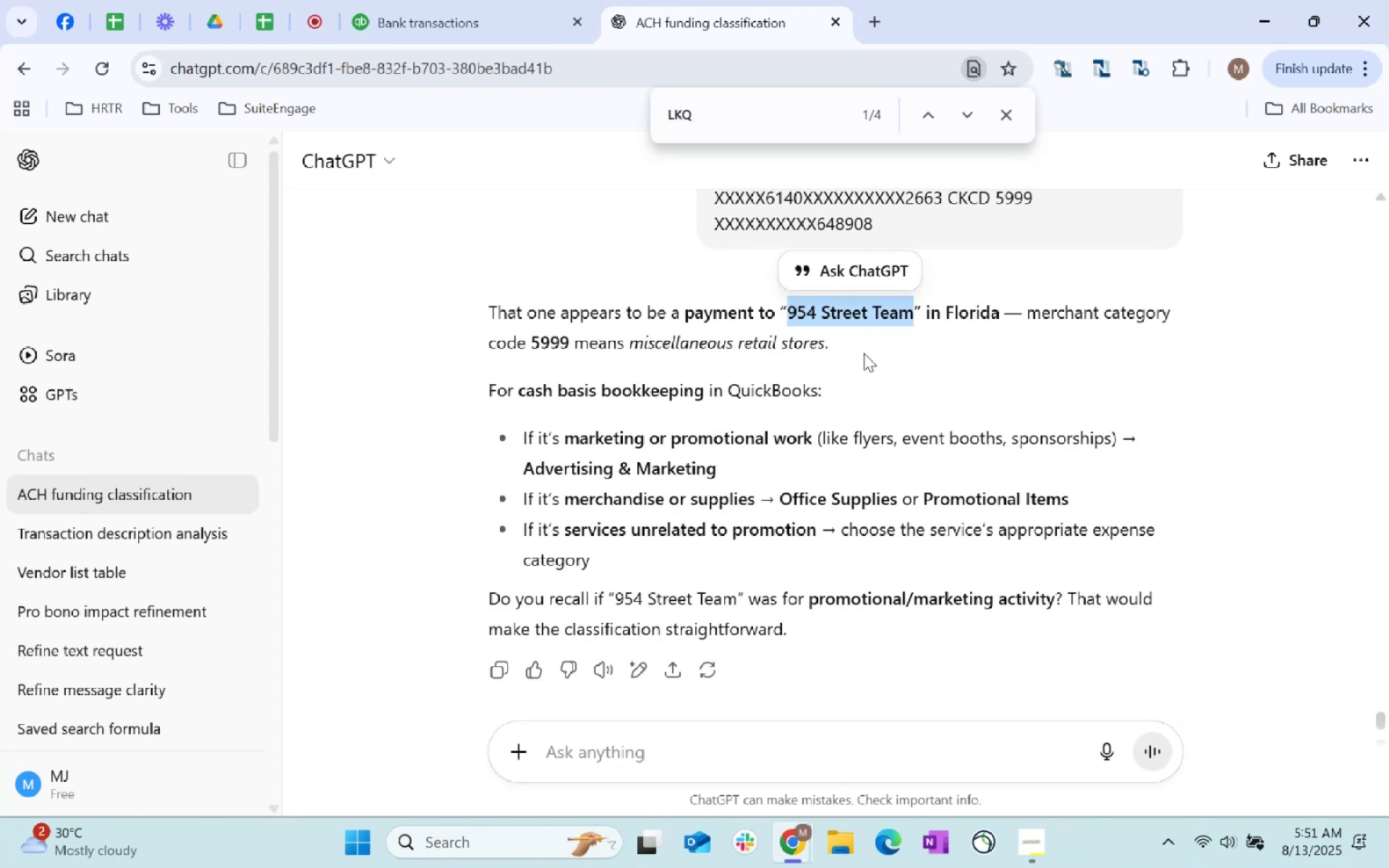 
key(Control+C)
 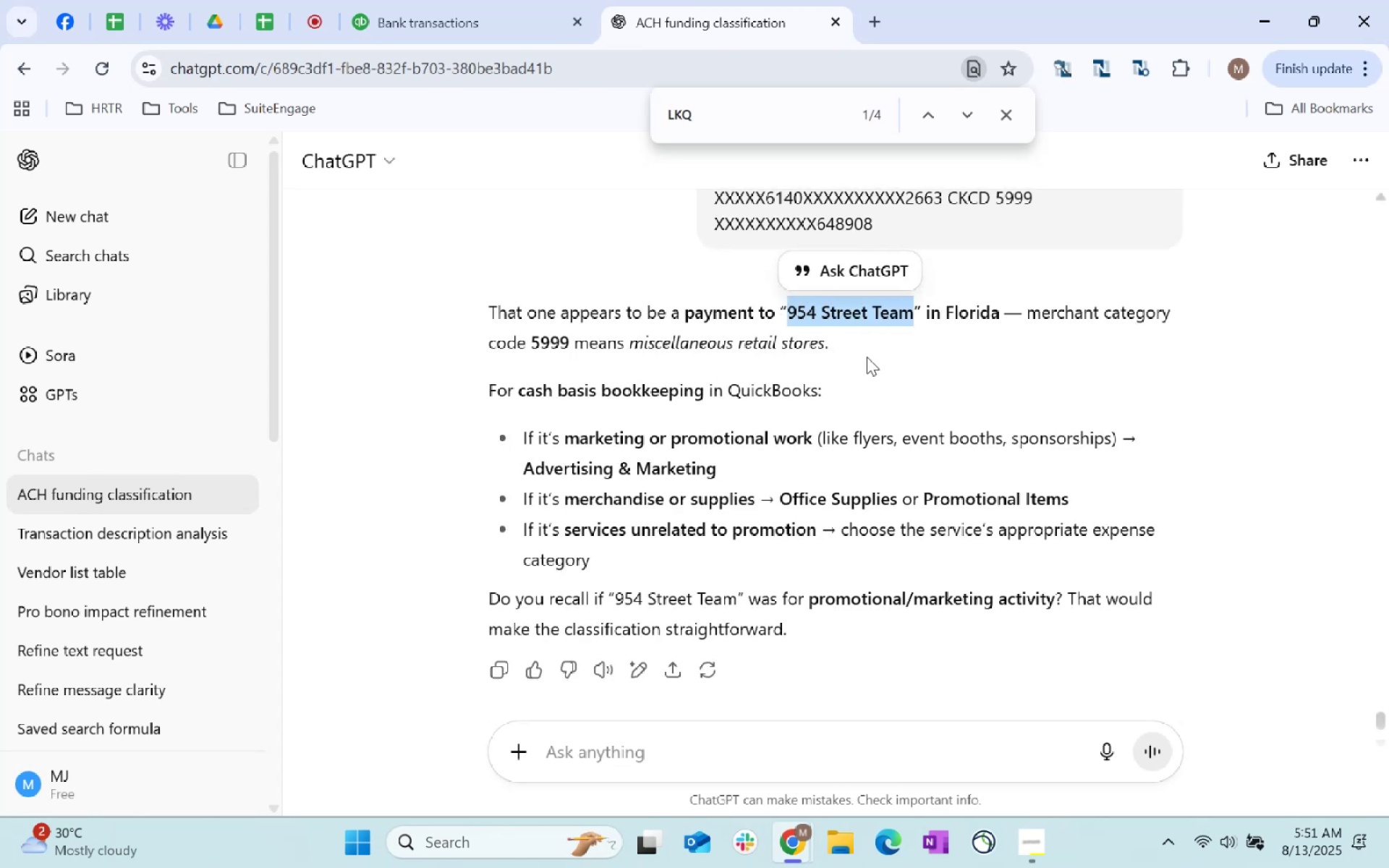 
key(Control+C)
 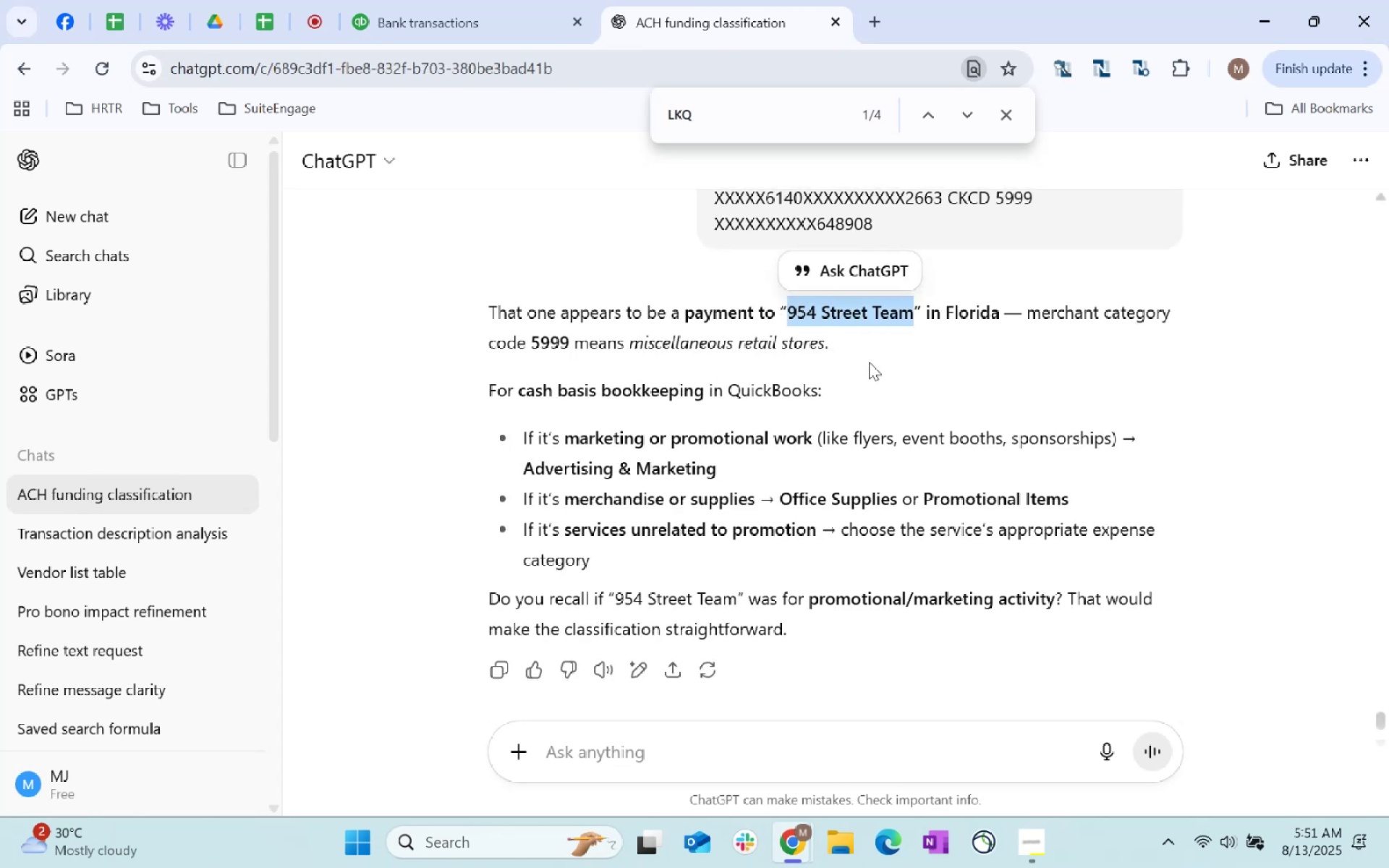 
key(Control+C)
 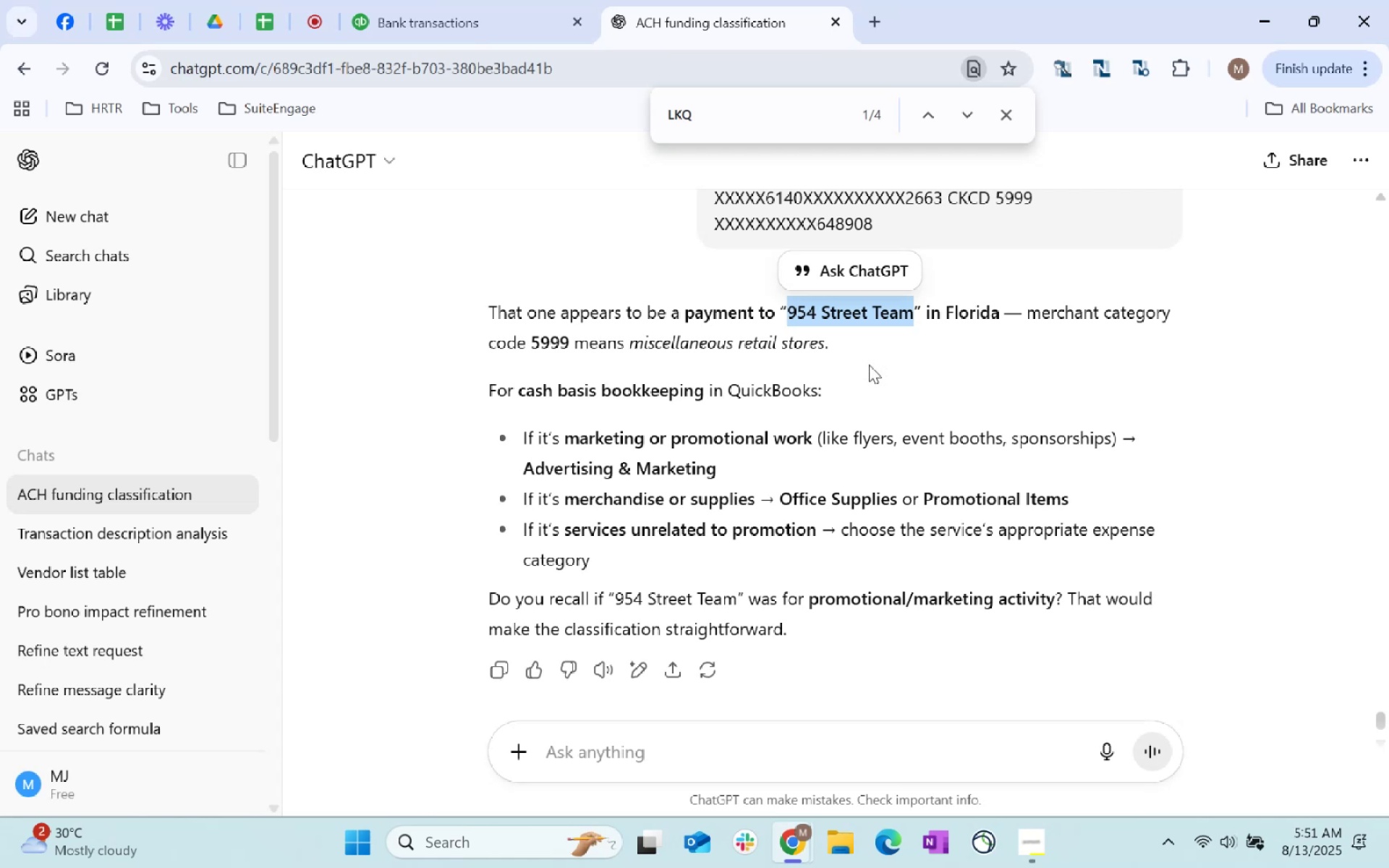 
key(Control+C)
 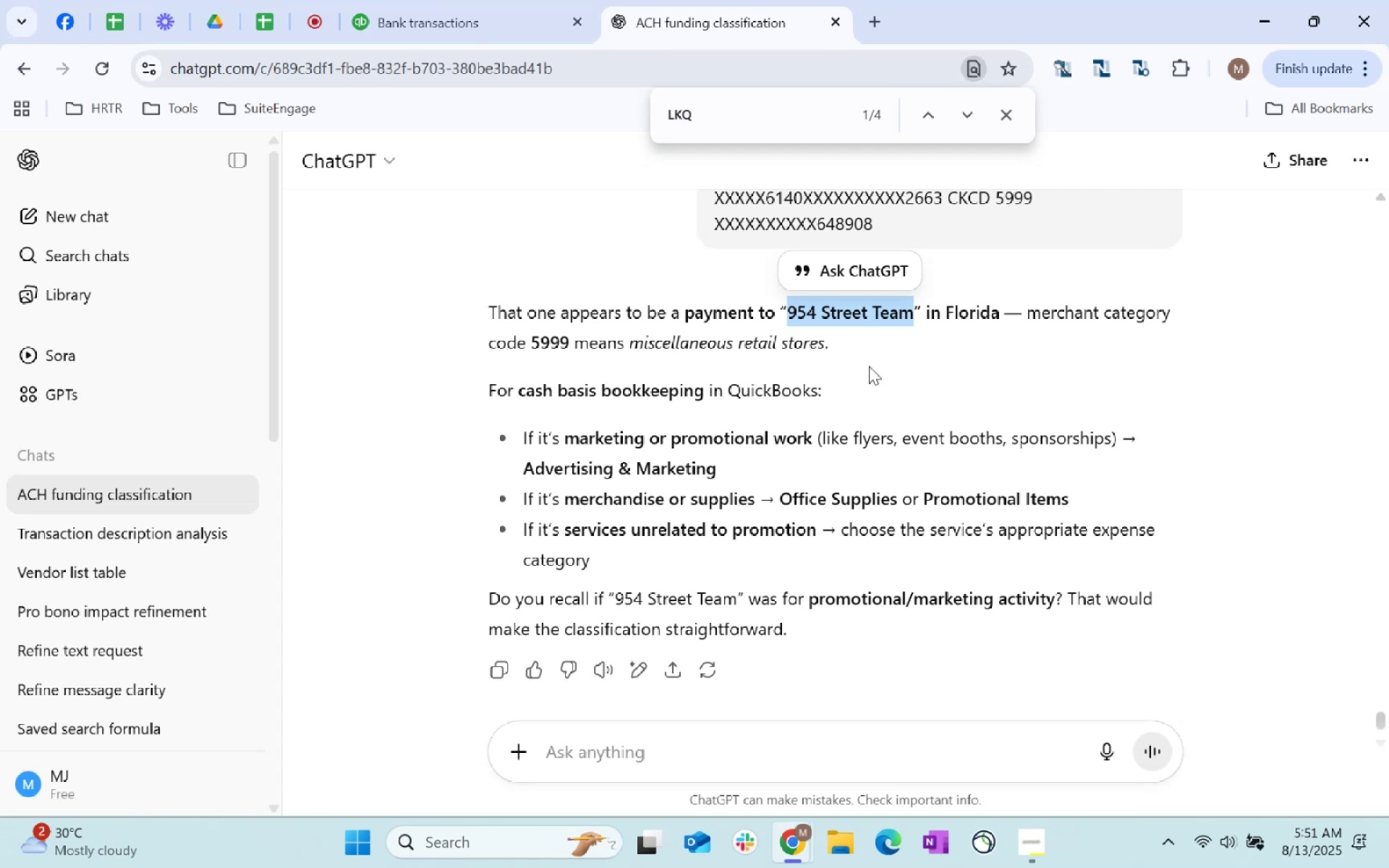 
key(Control+C)
 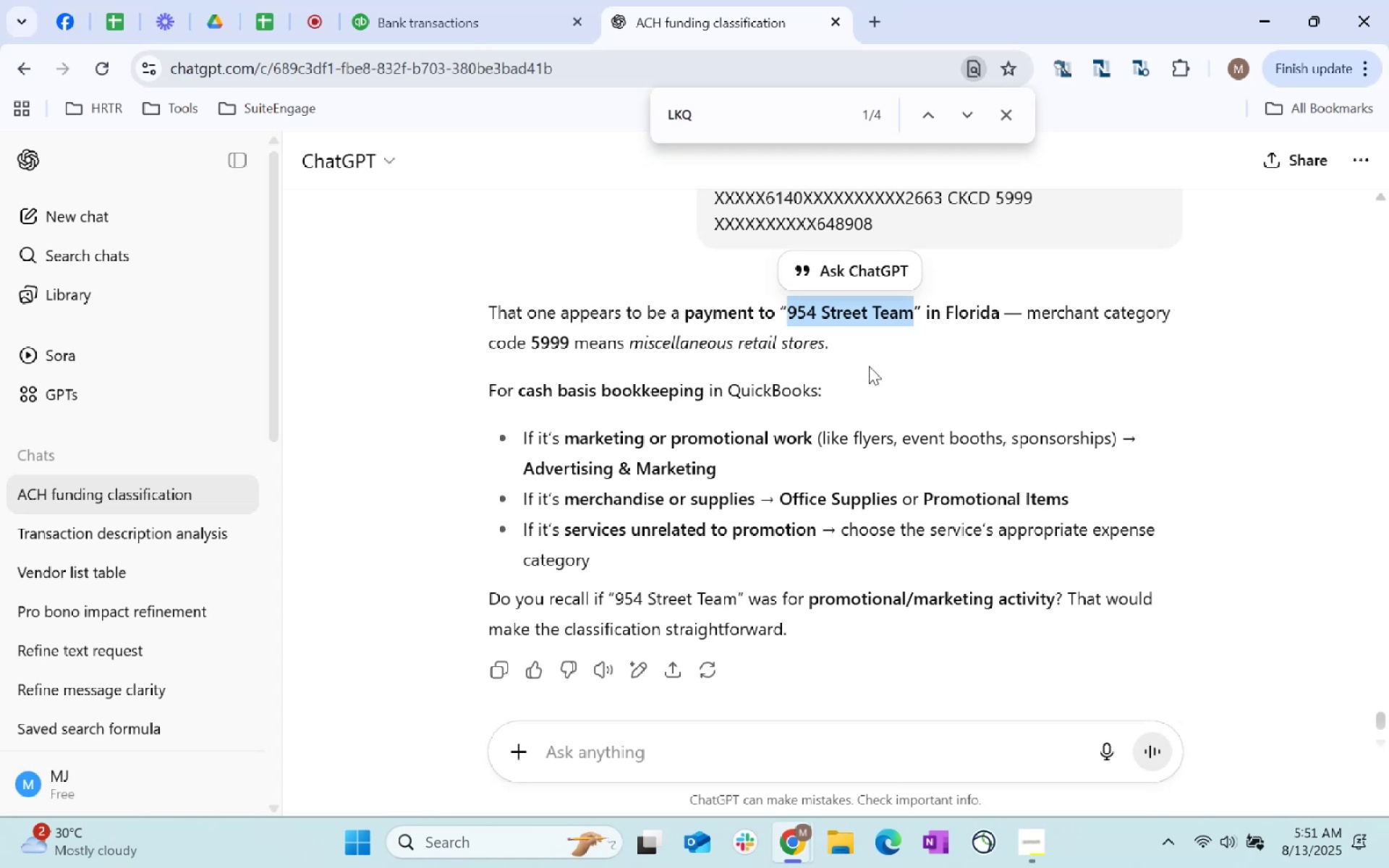 
key(Control+C)
 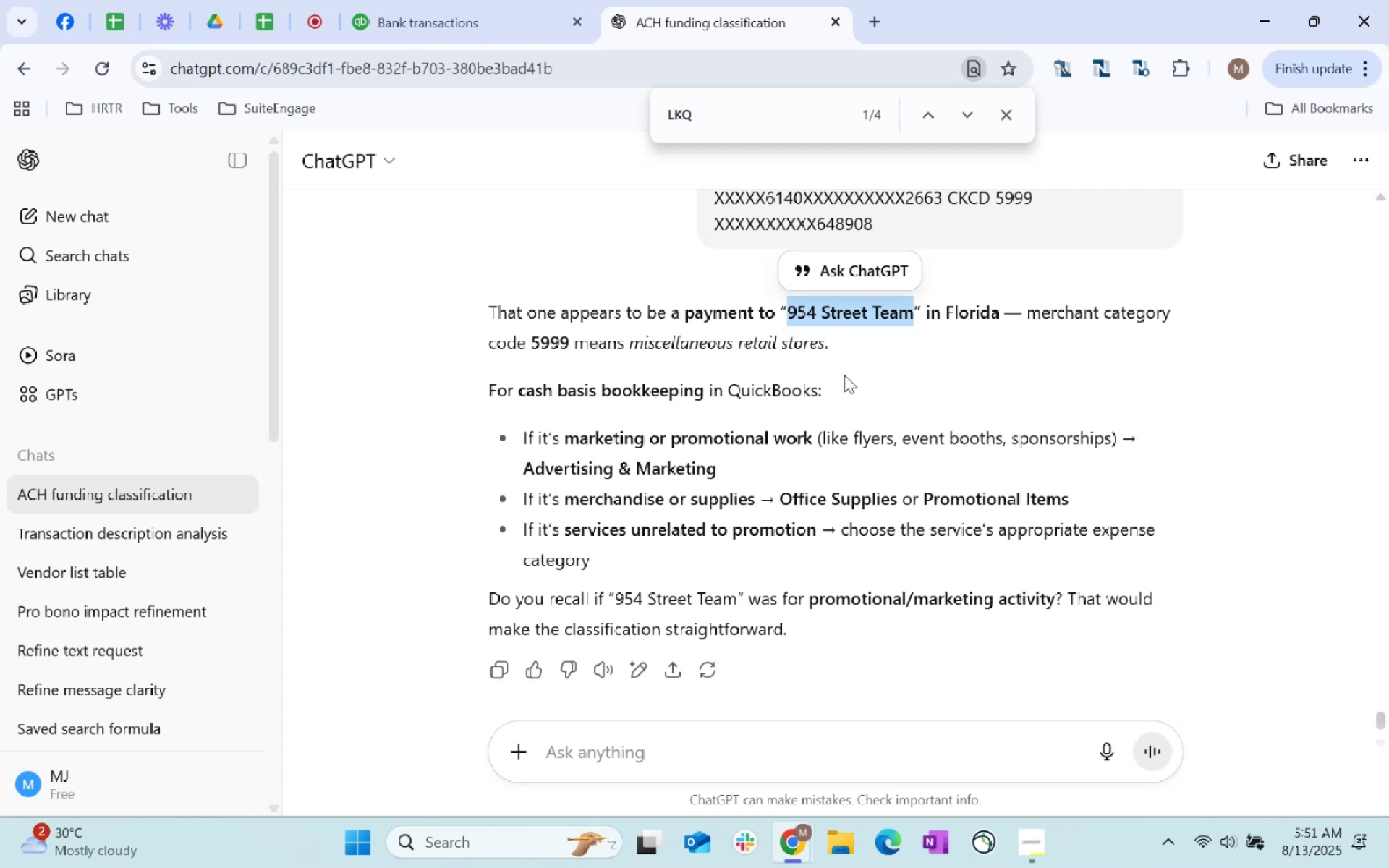 
key(Control+C)
 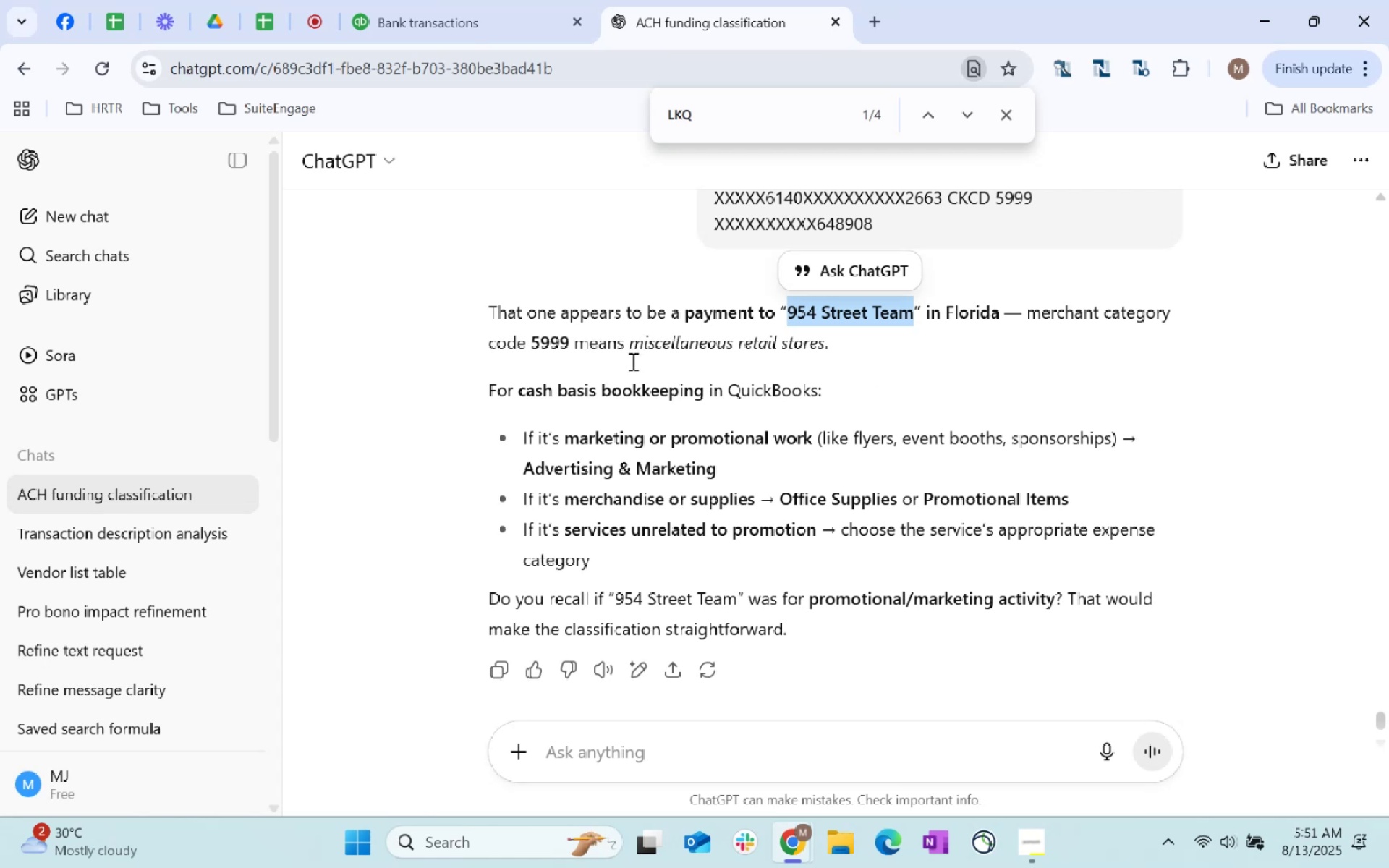 
key(Control+C)
 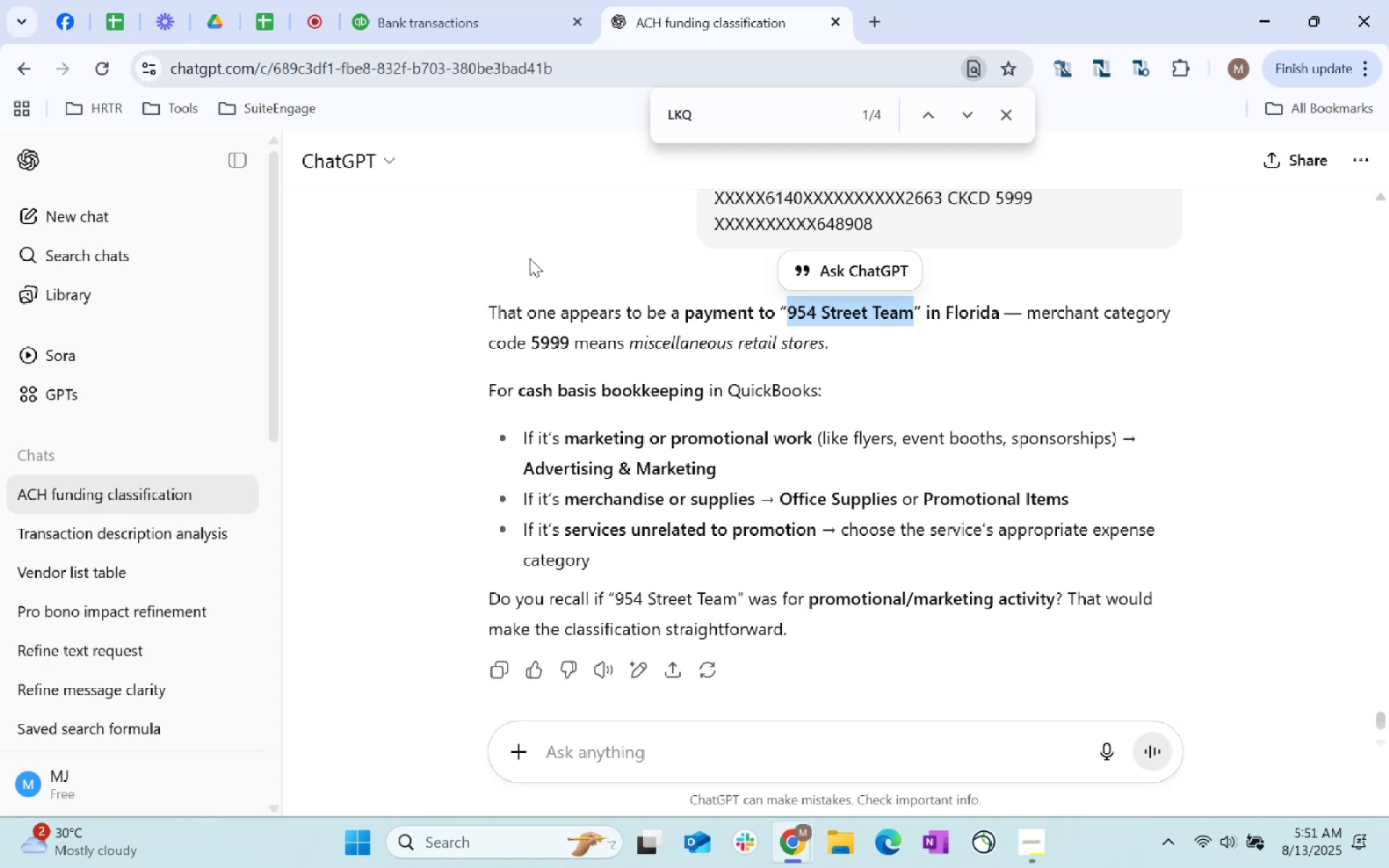 
key(Control+C)
 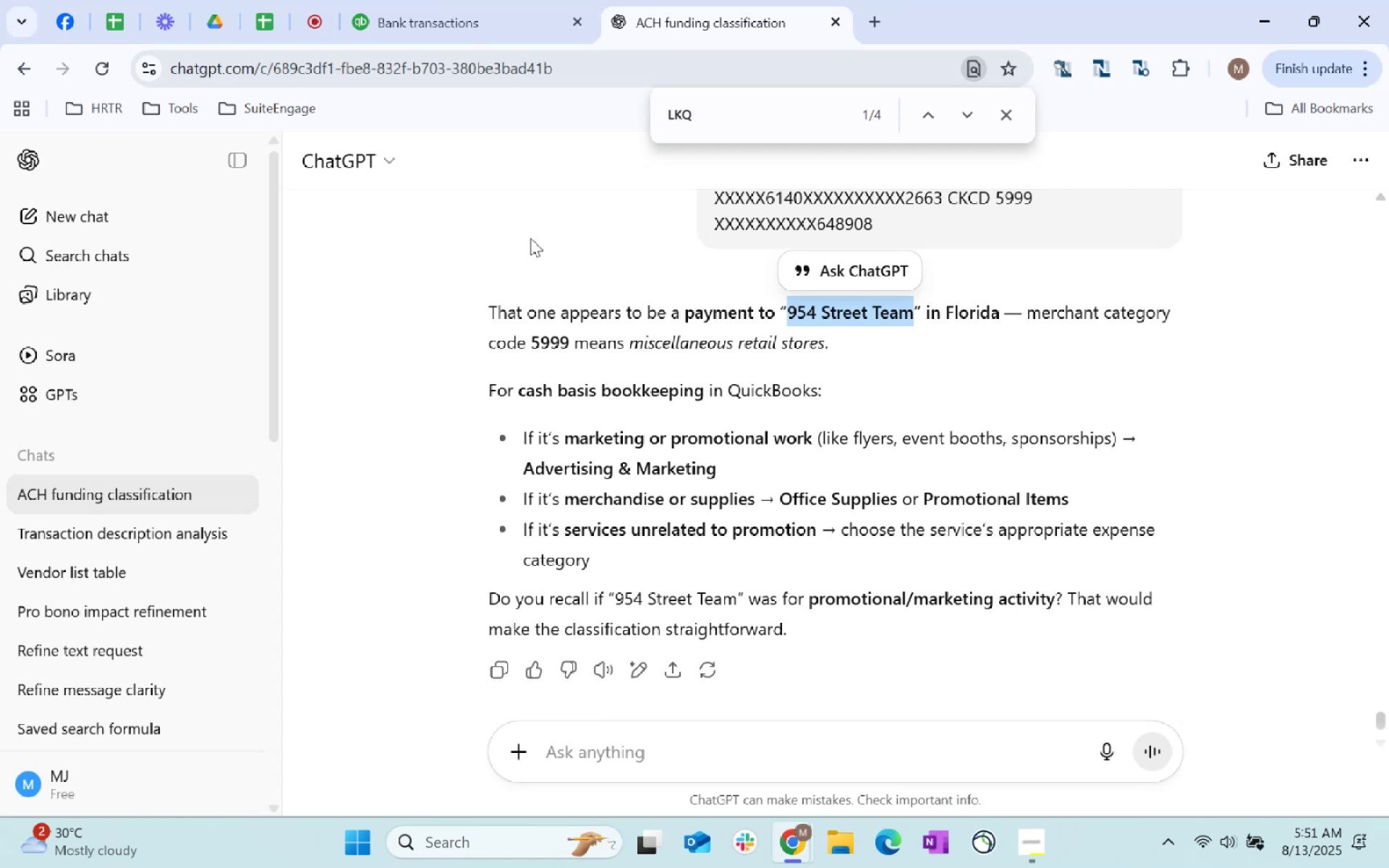 
key(Control+C)
 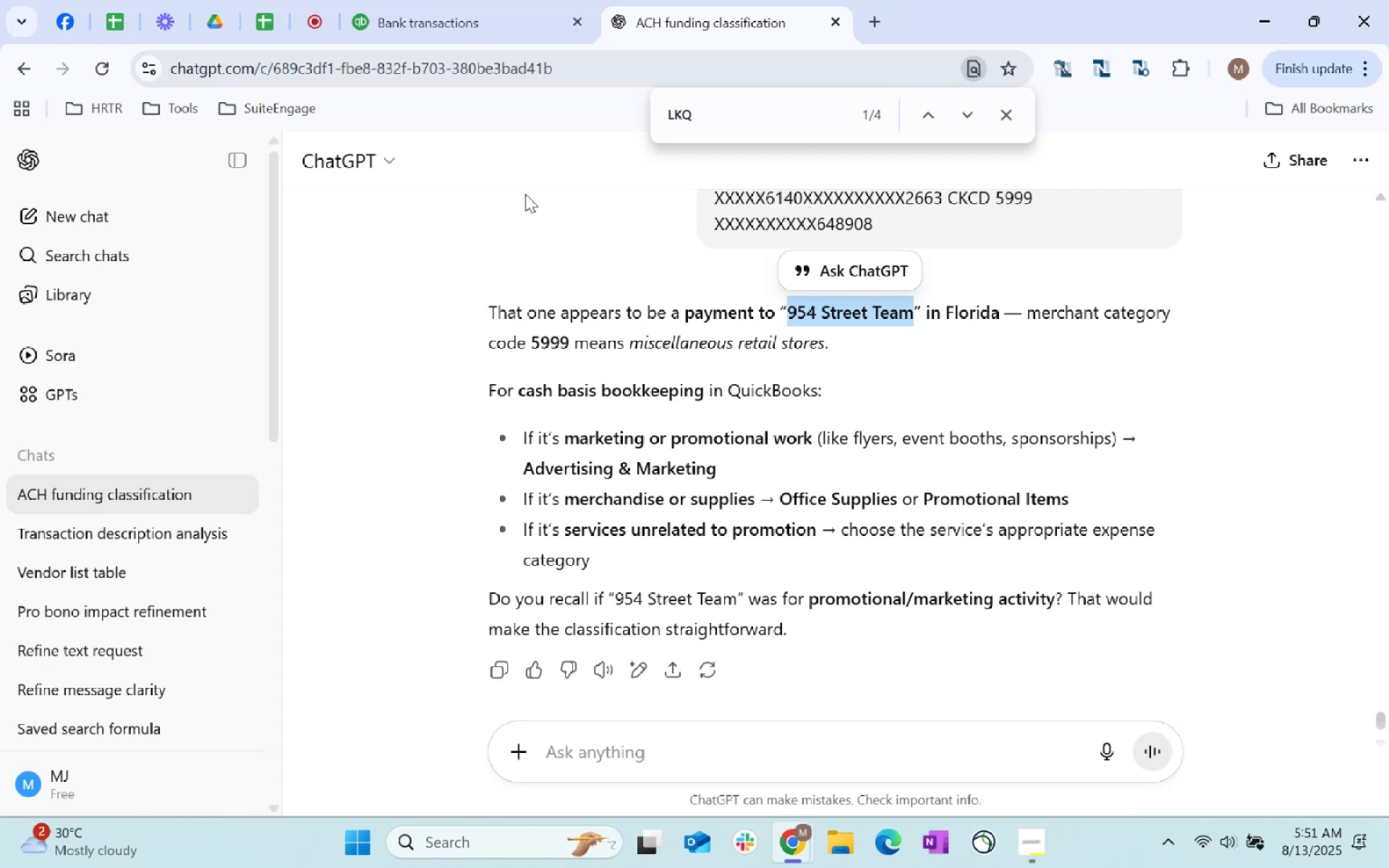 
key(Control+C)
 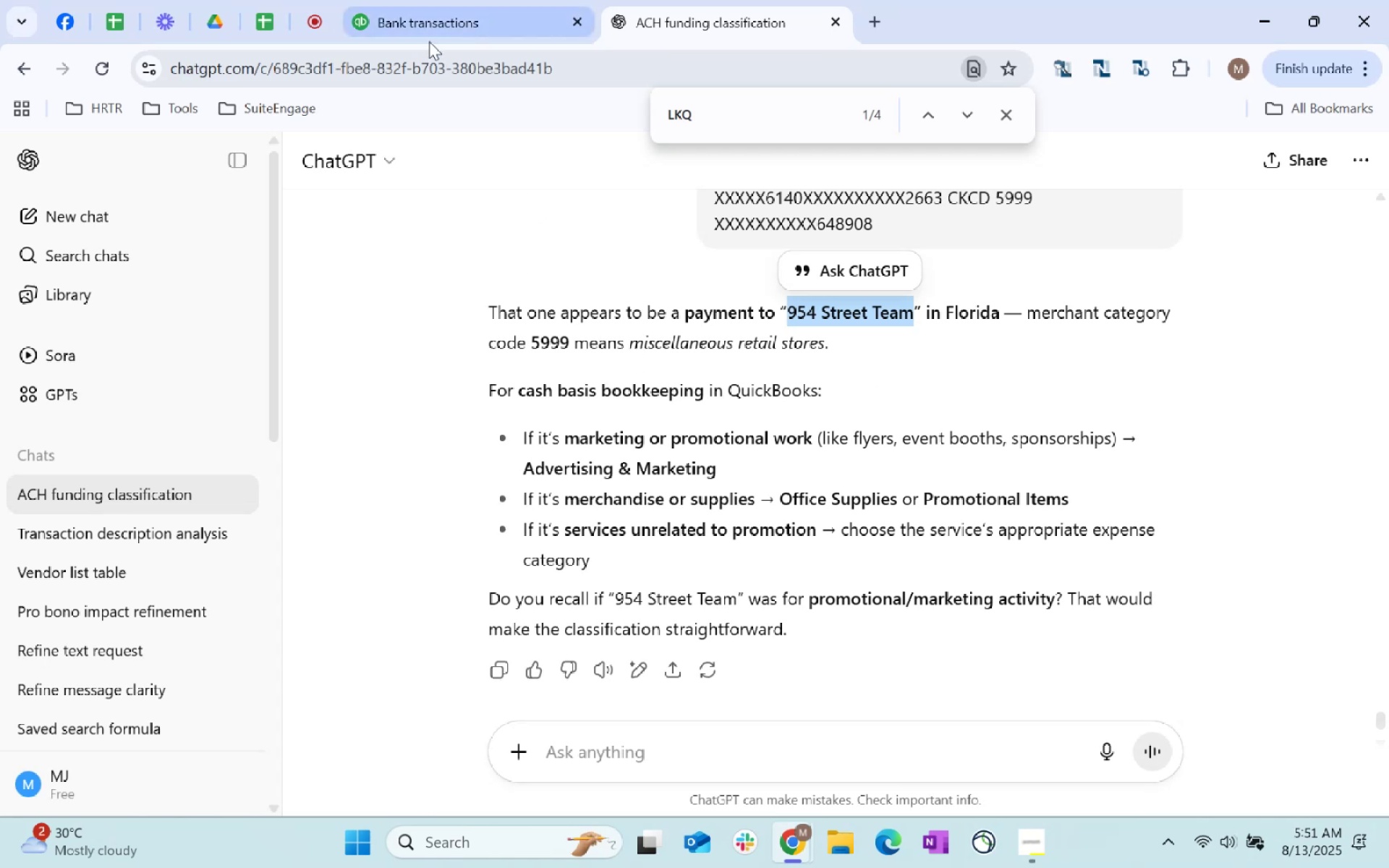 
left_click([437, 34])
 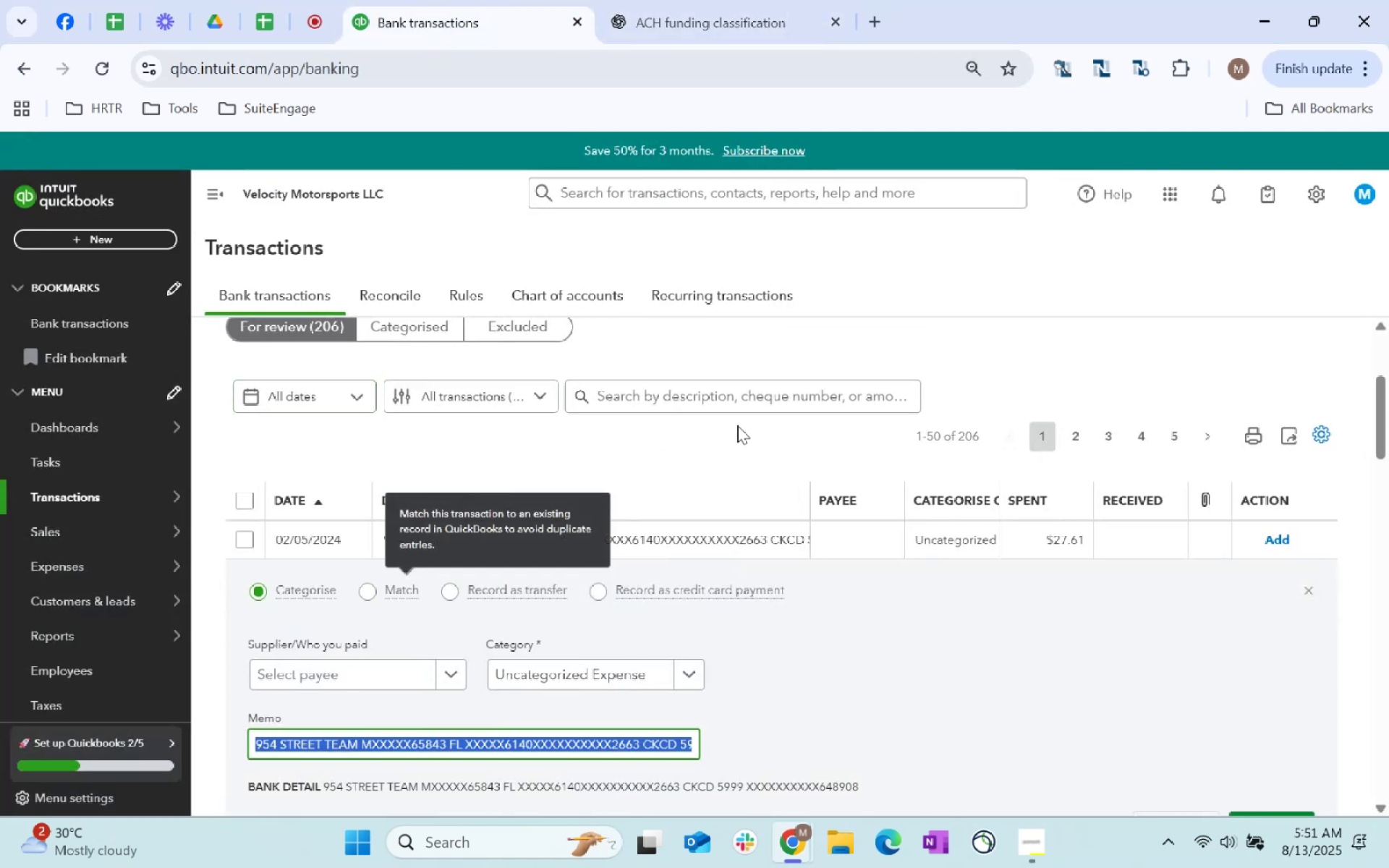 
left_click([676, 393])
 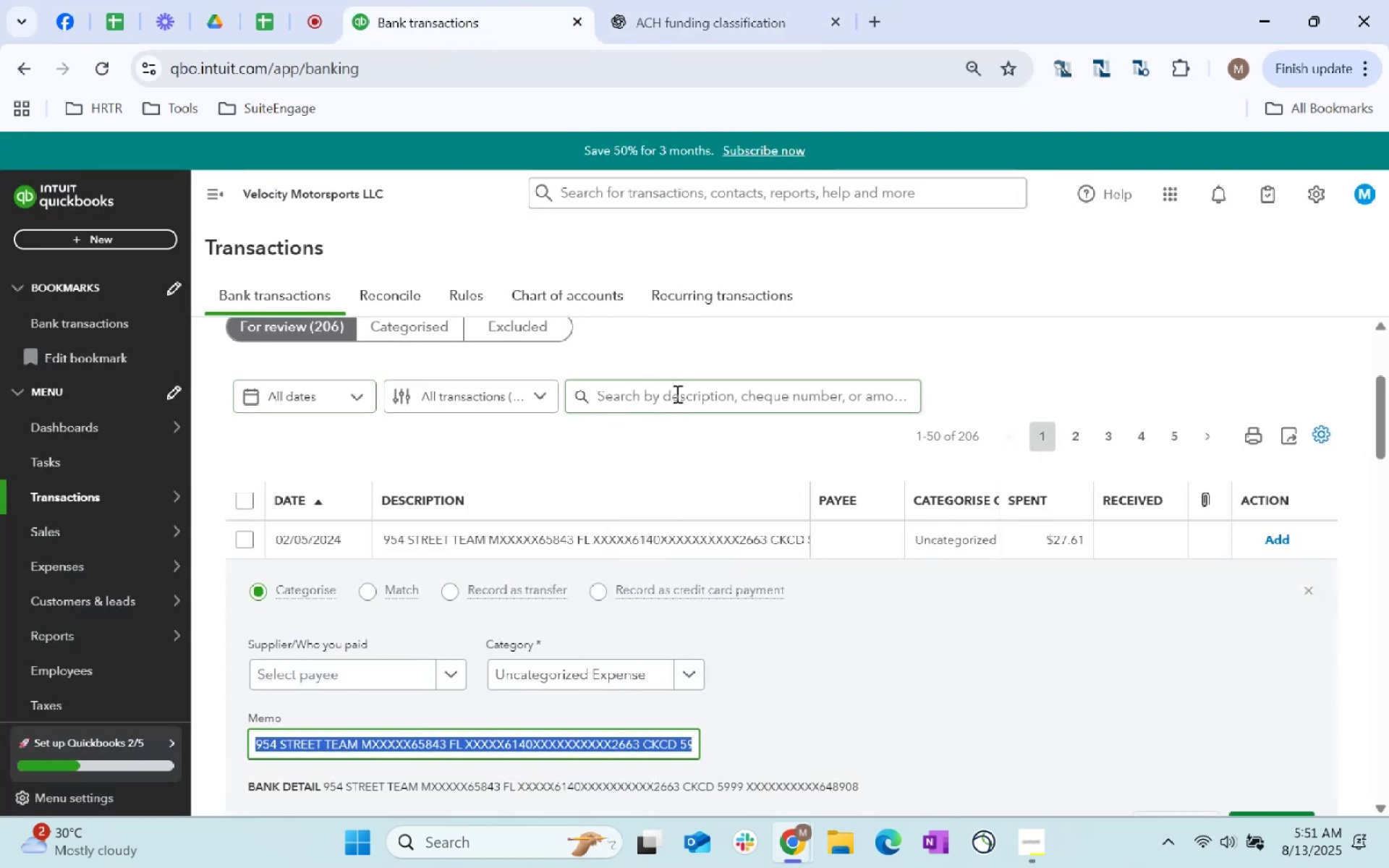 
key(Control+ControlLeft)
 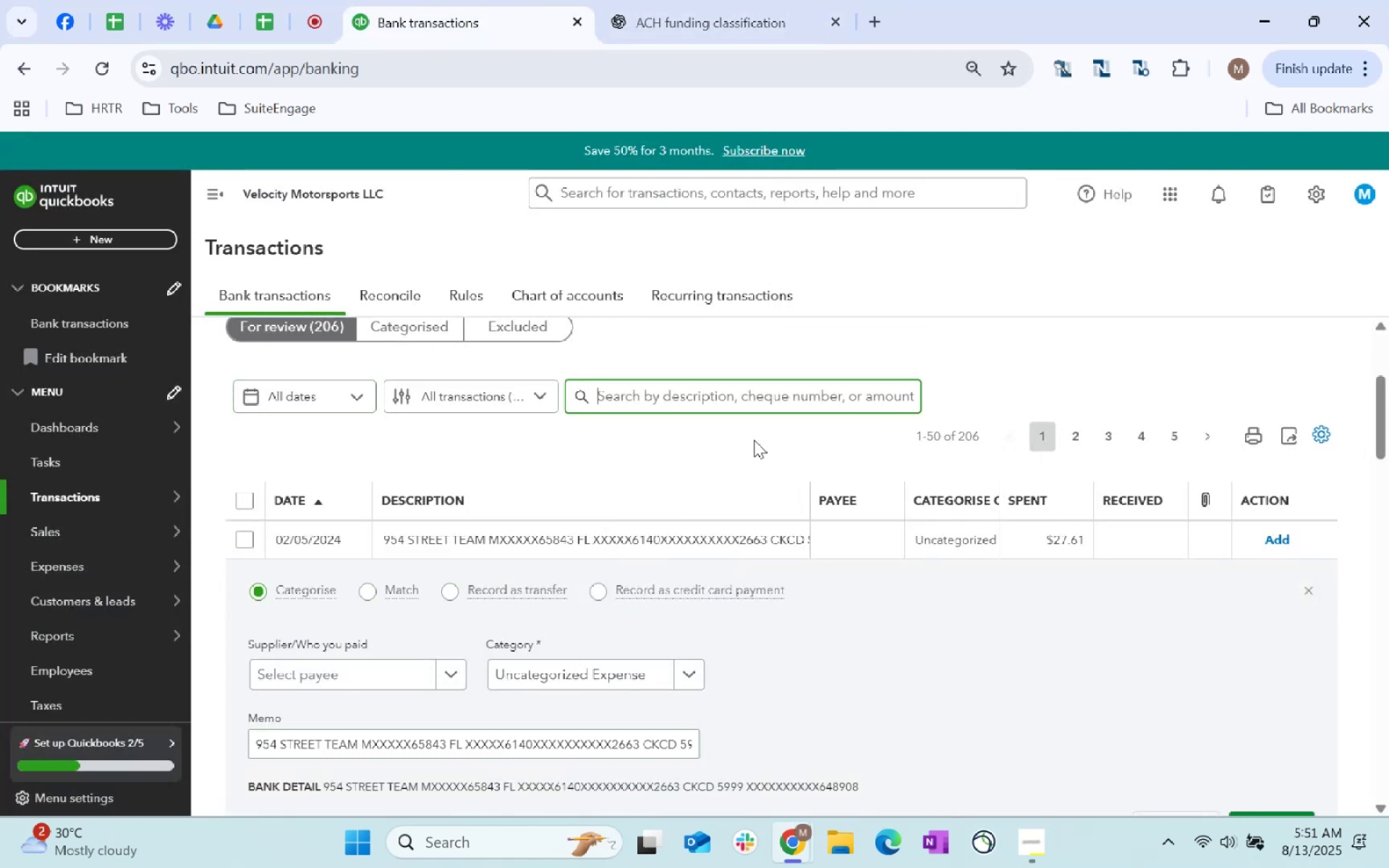 
key(Control+V)
 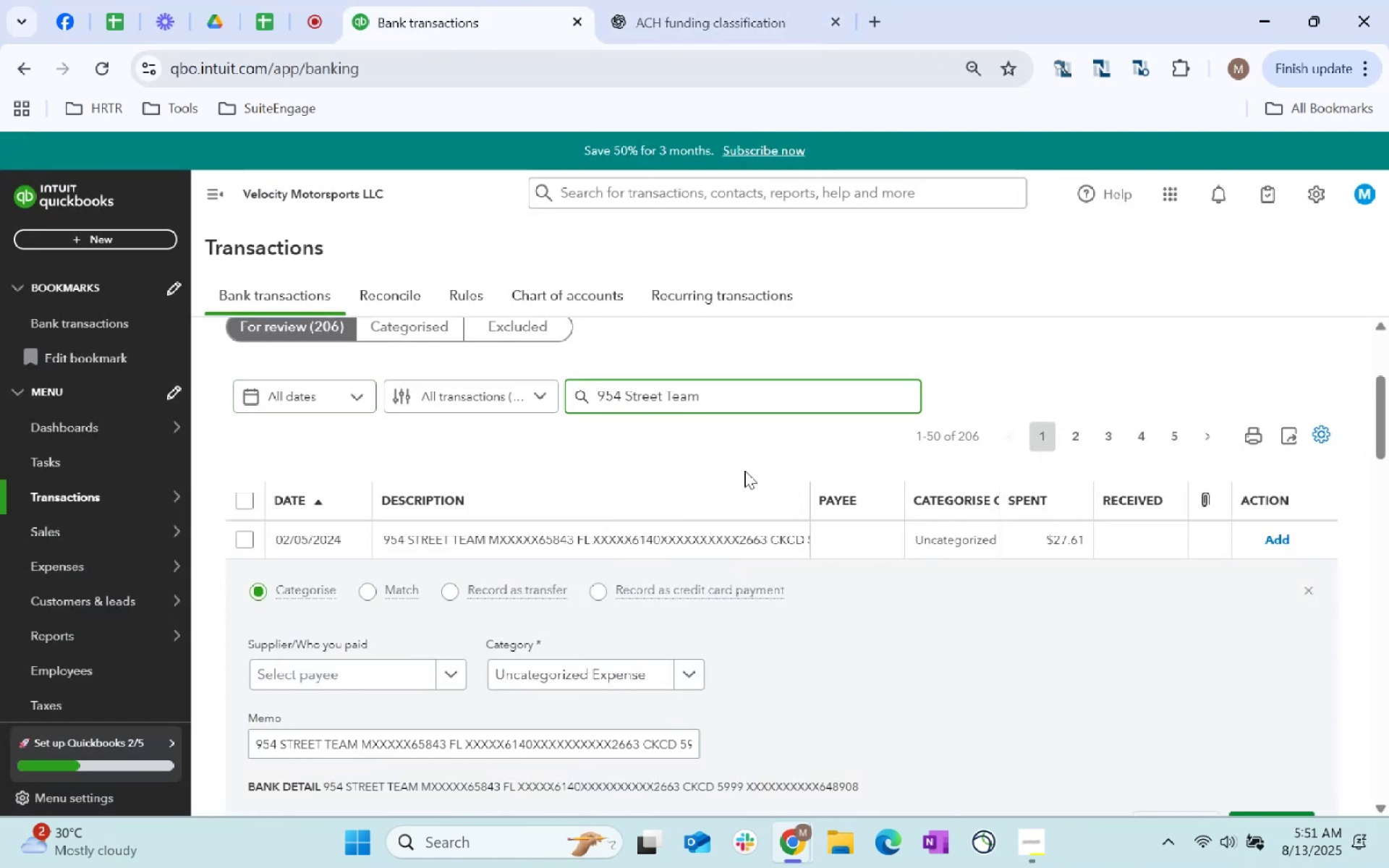 
key(Enter)
 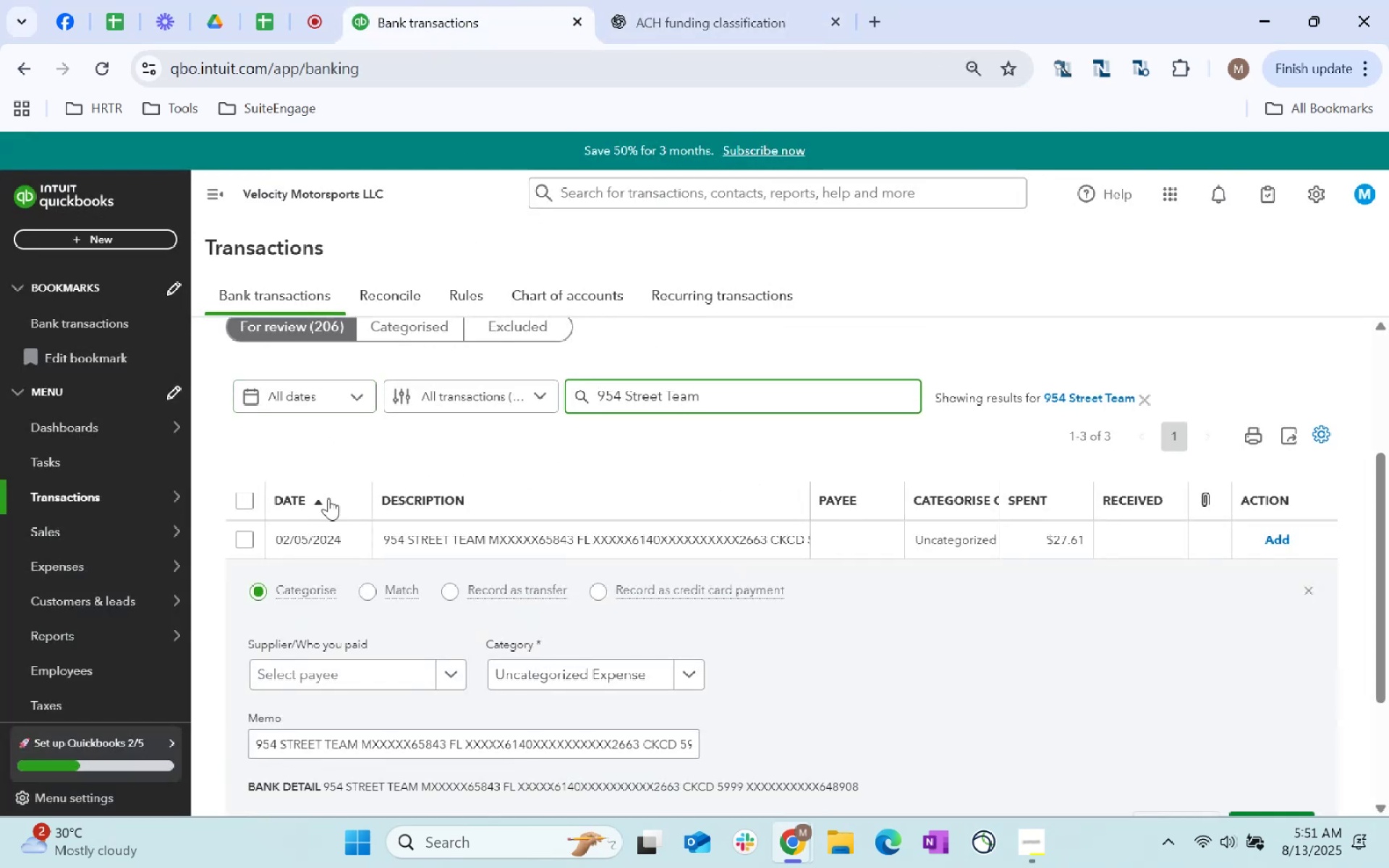 
left_click([243, 490])
 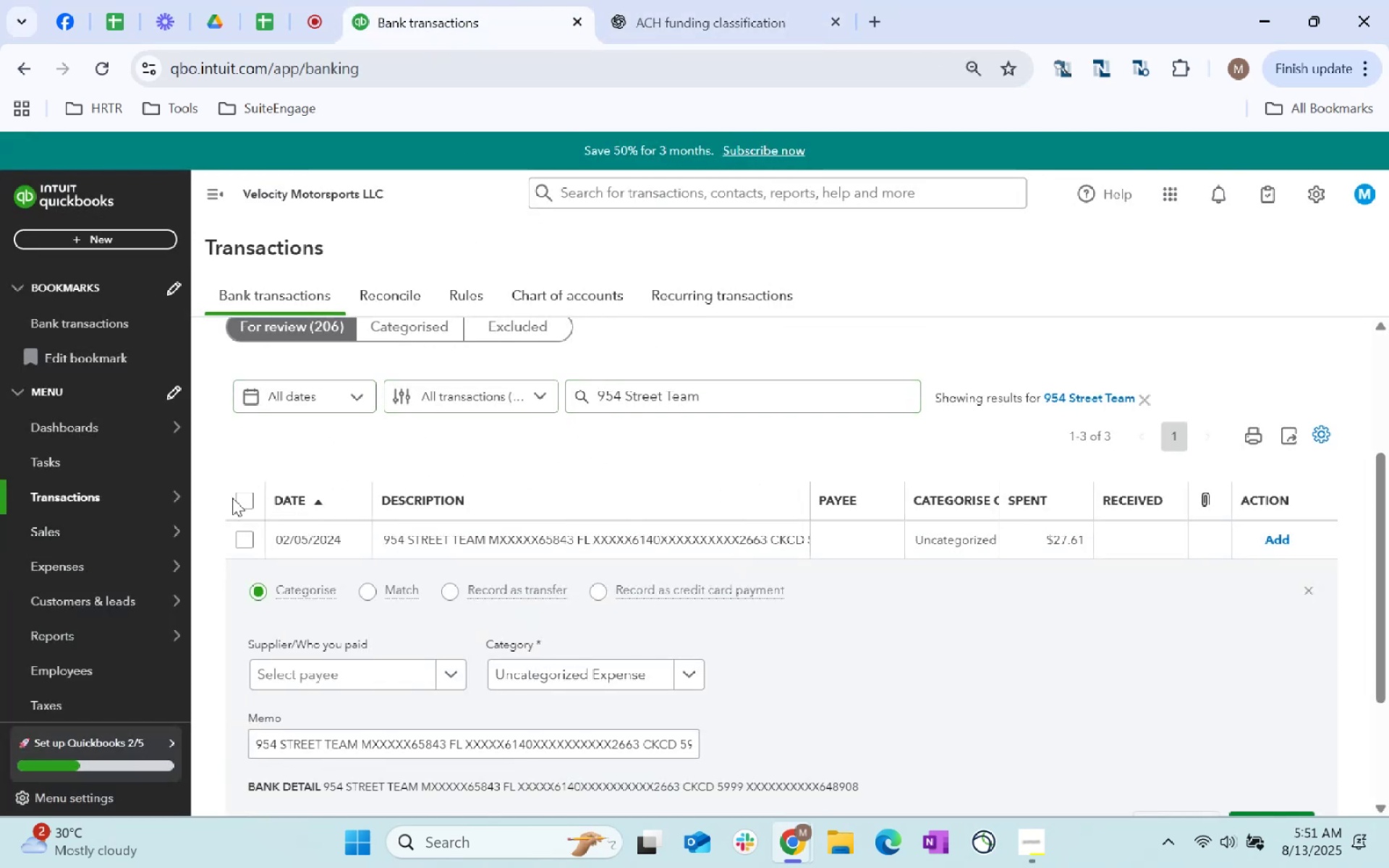 
left_click([248, 501])
 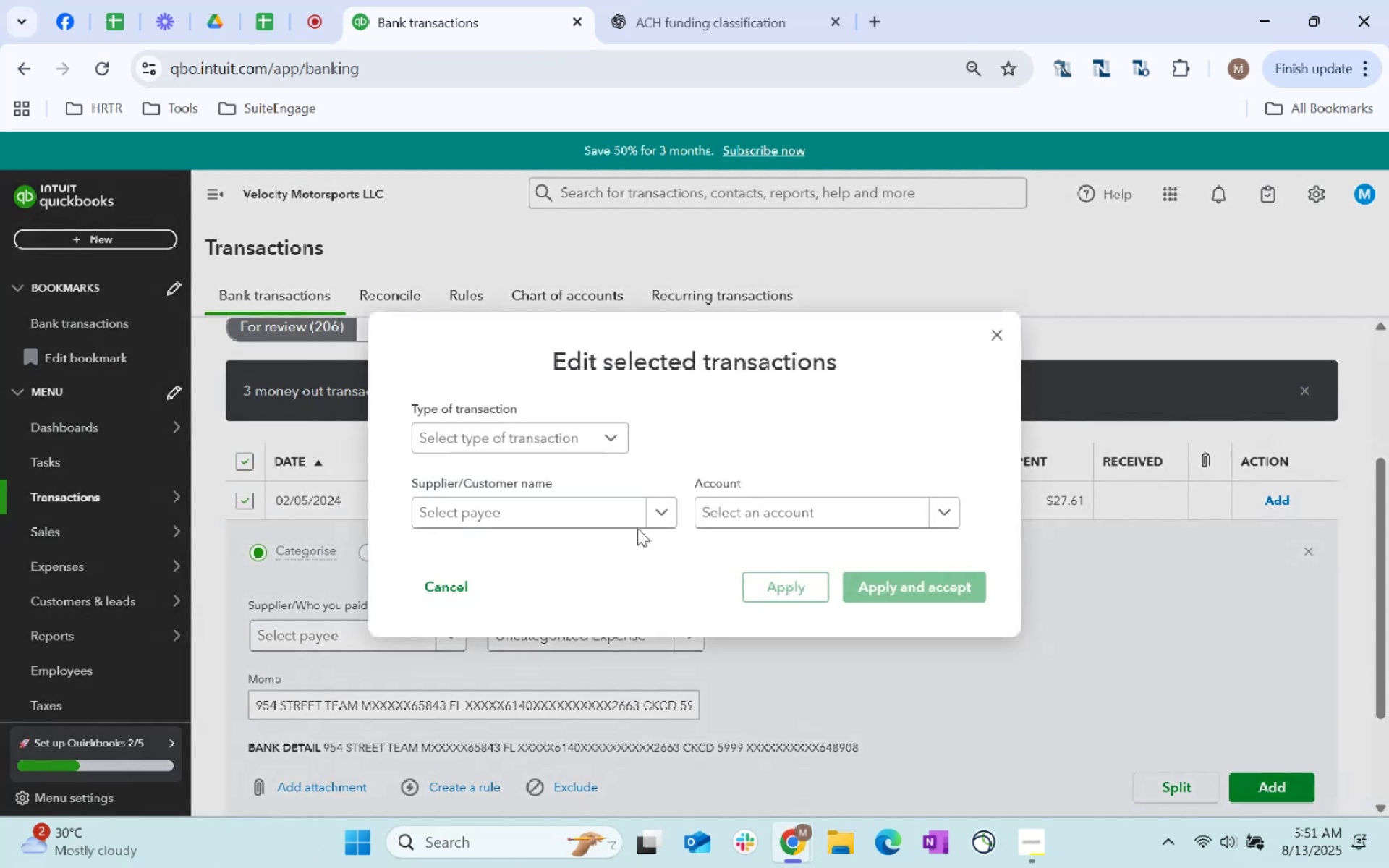 
left_click([567, 435])
 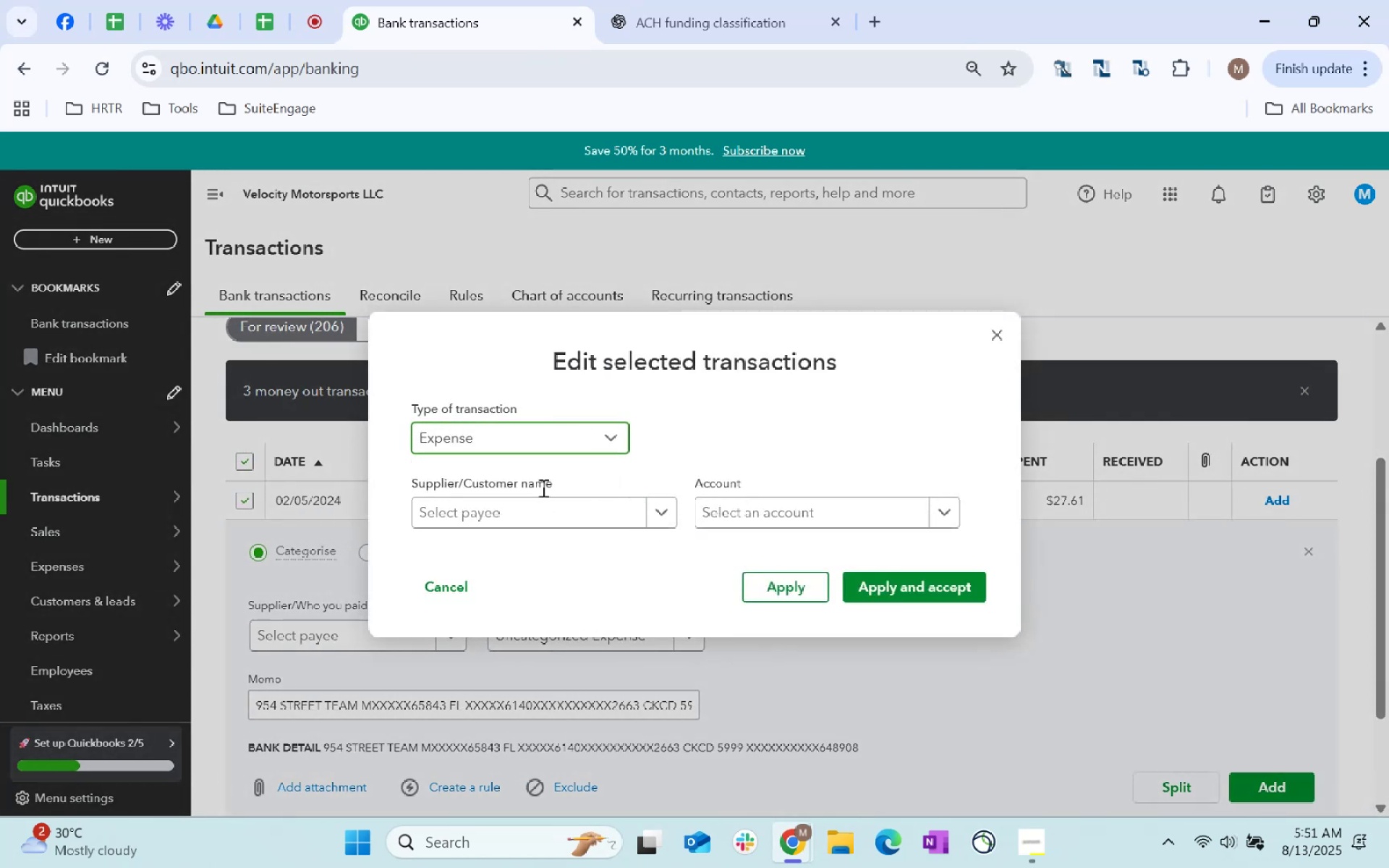 
double_click([565, 515])
 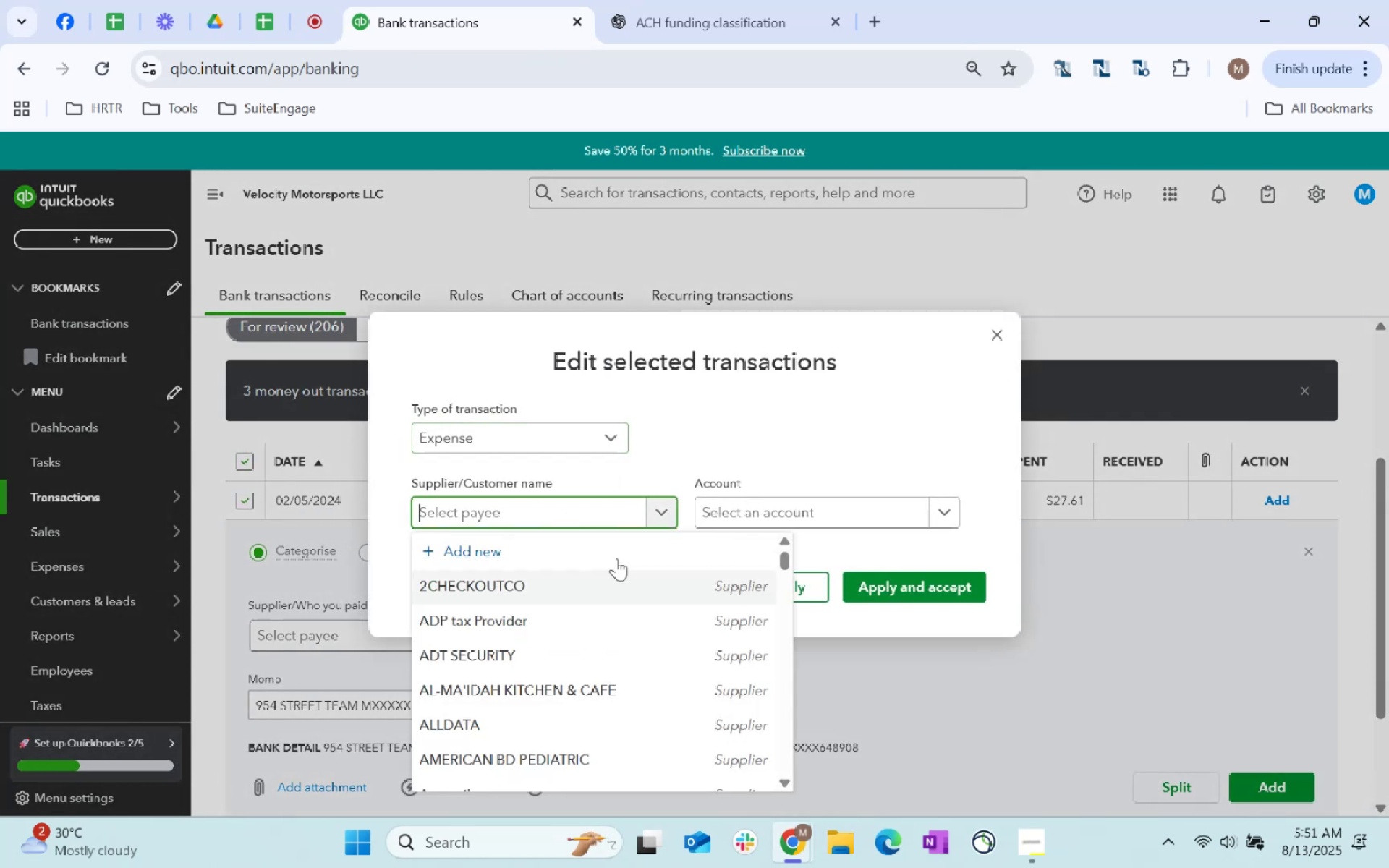 
key(Control+ControlLeft)
 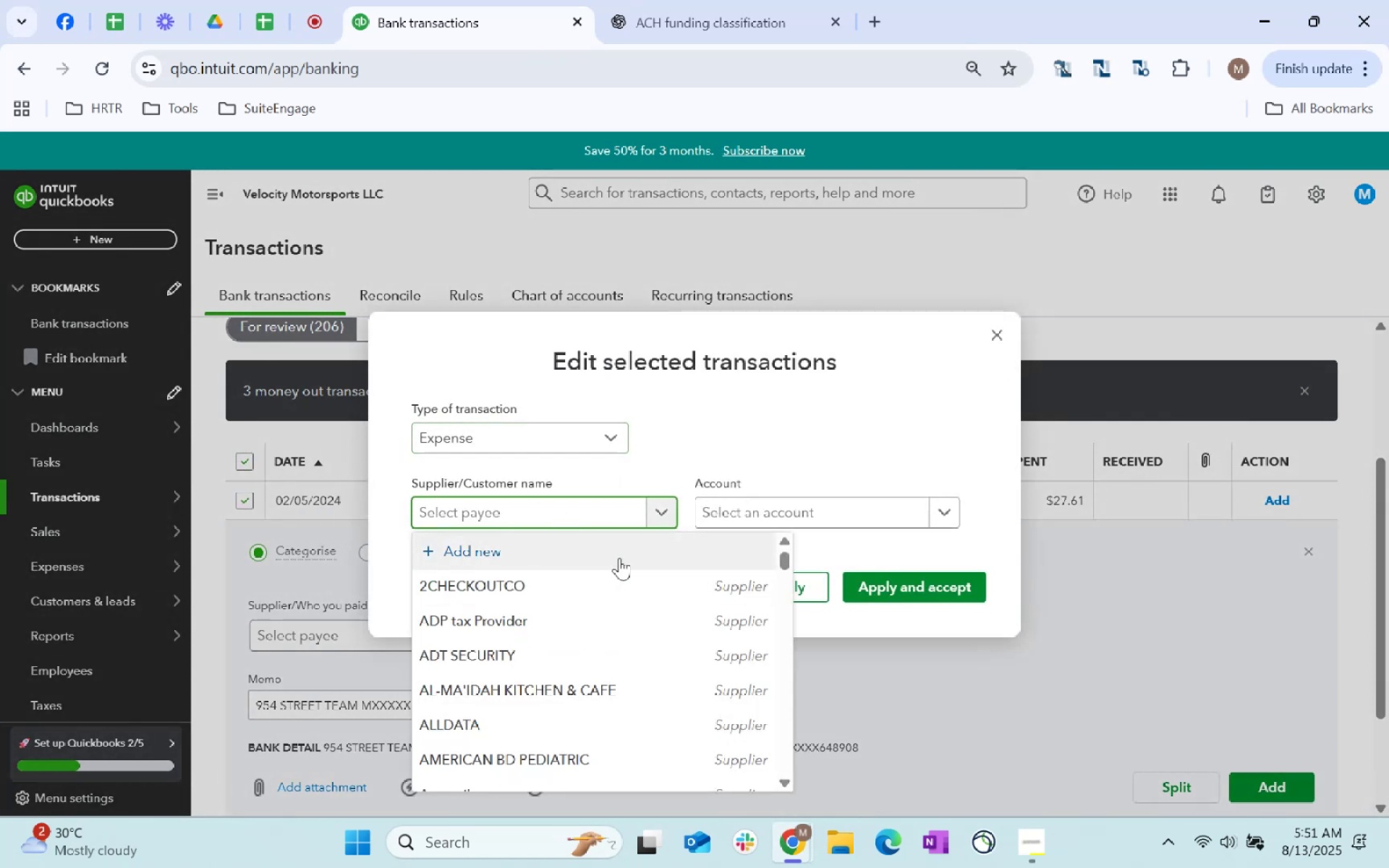 
key(Control+V)
 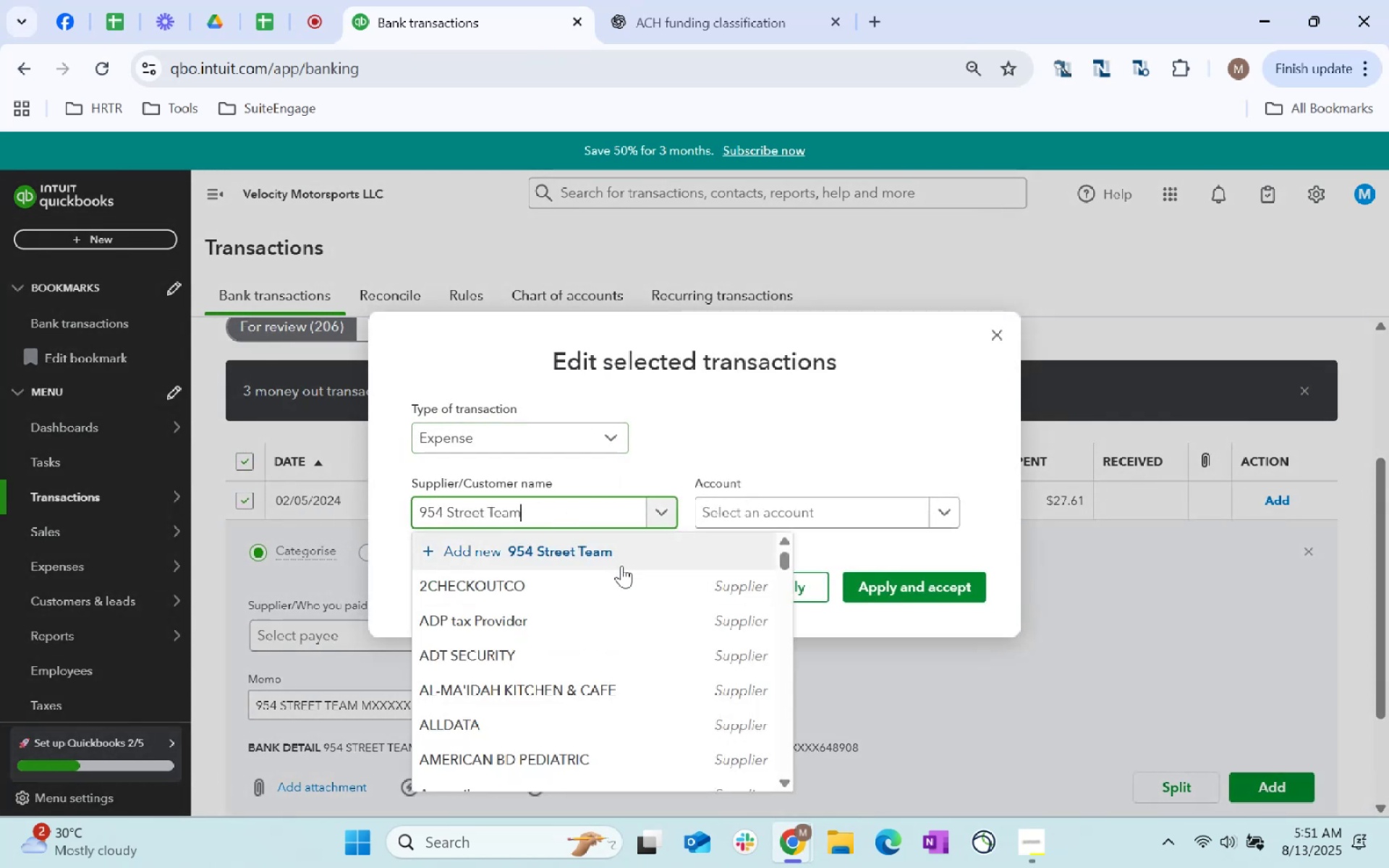 
key(Control+Tab)
 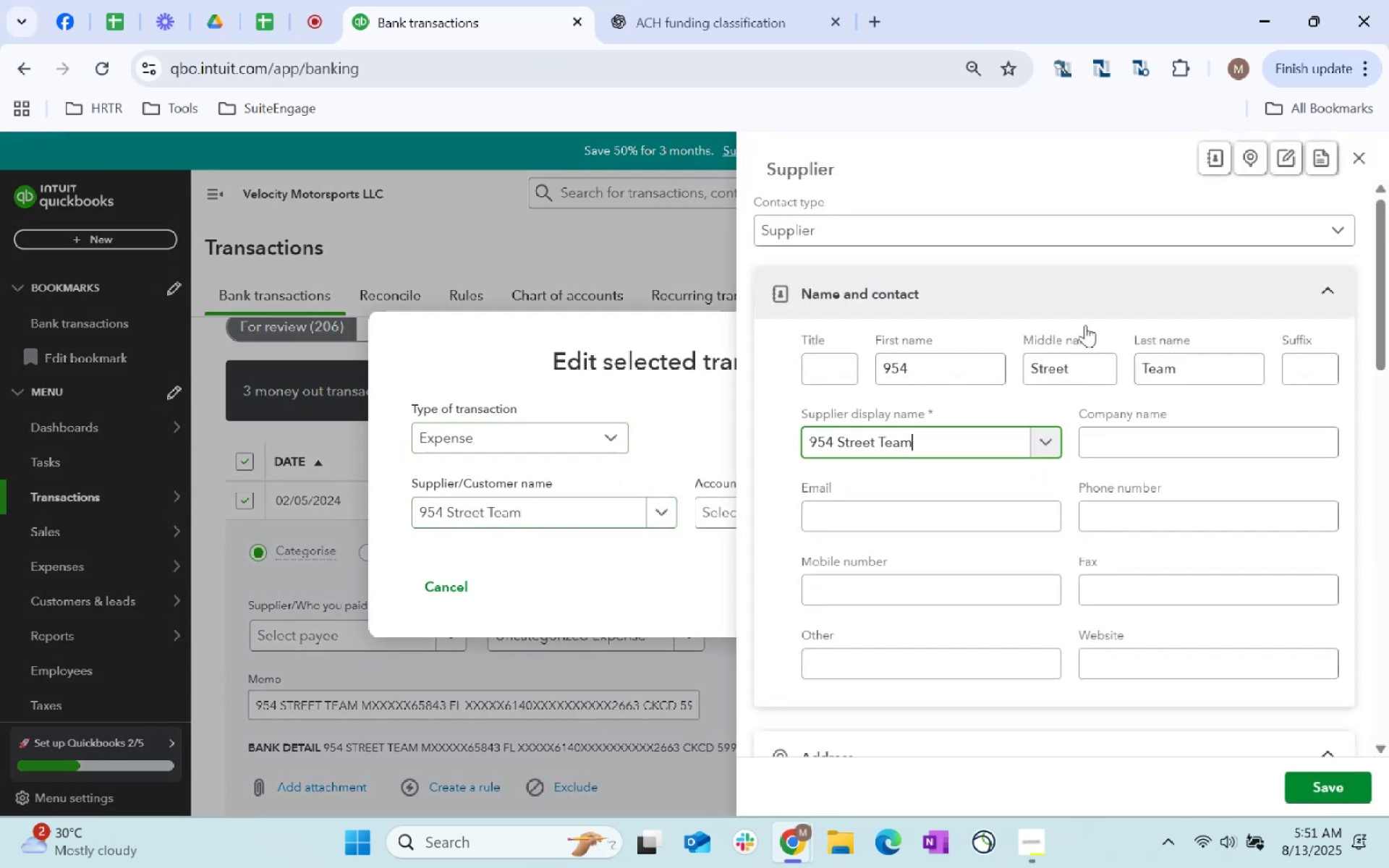 
scroll: coordinate [1013, 548], scroll_direction: down, amount: 128.0
 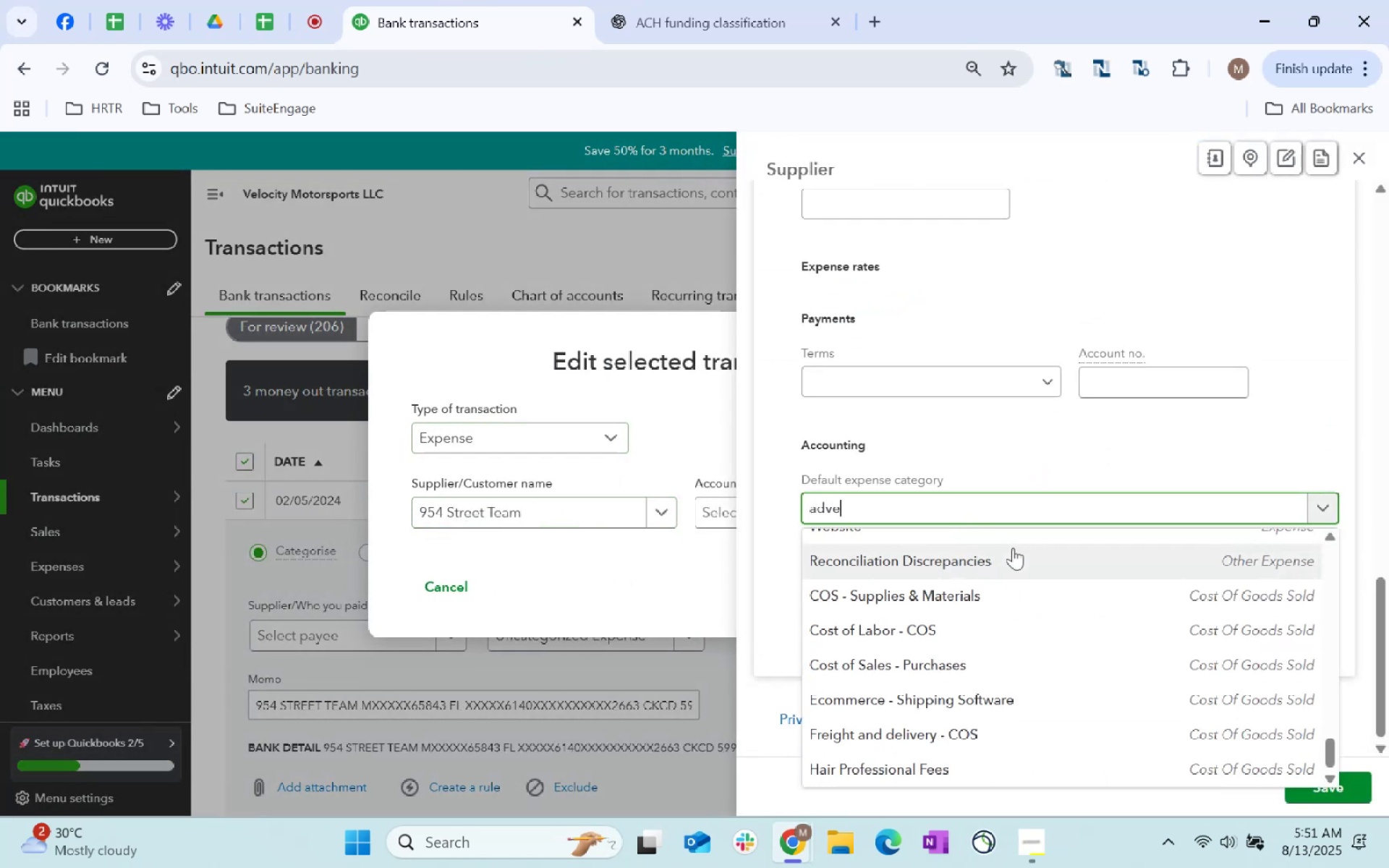 
left_click([984, 521])
 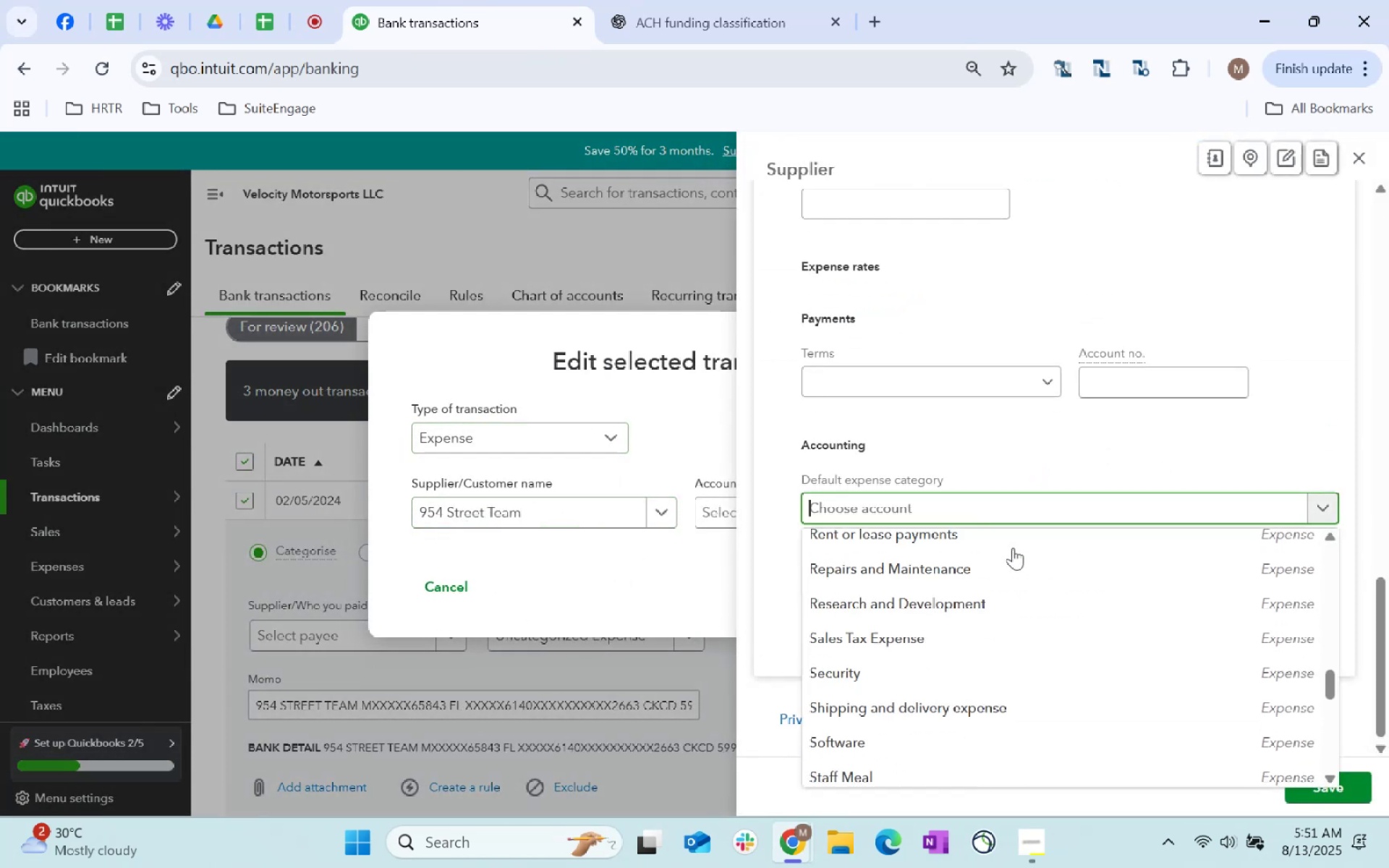 
type(adver)
 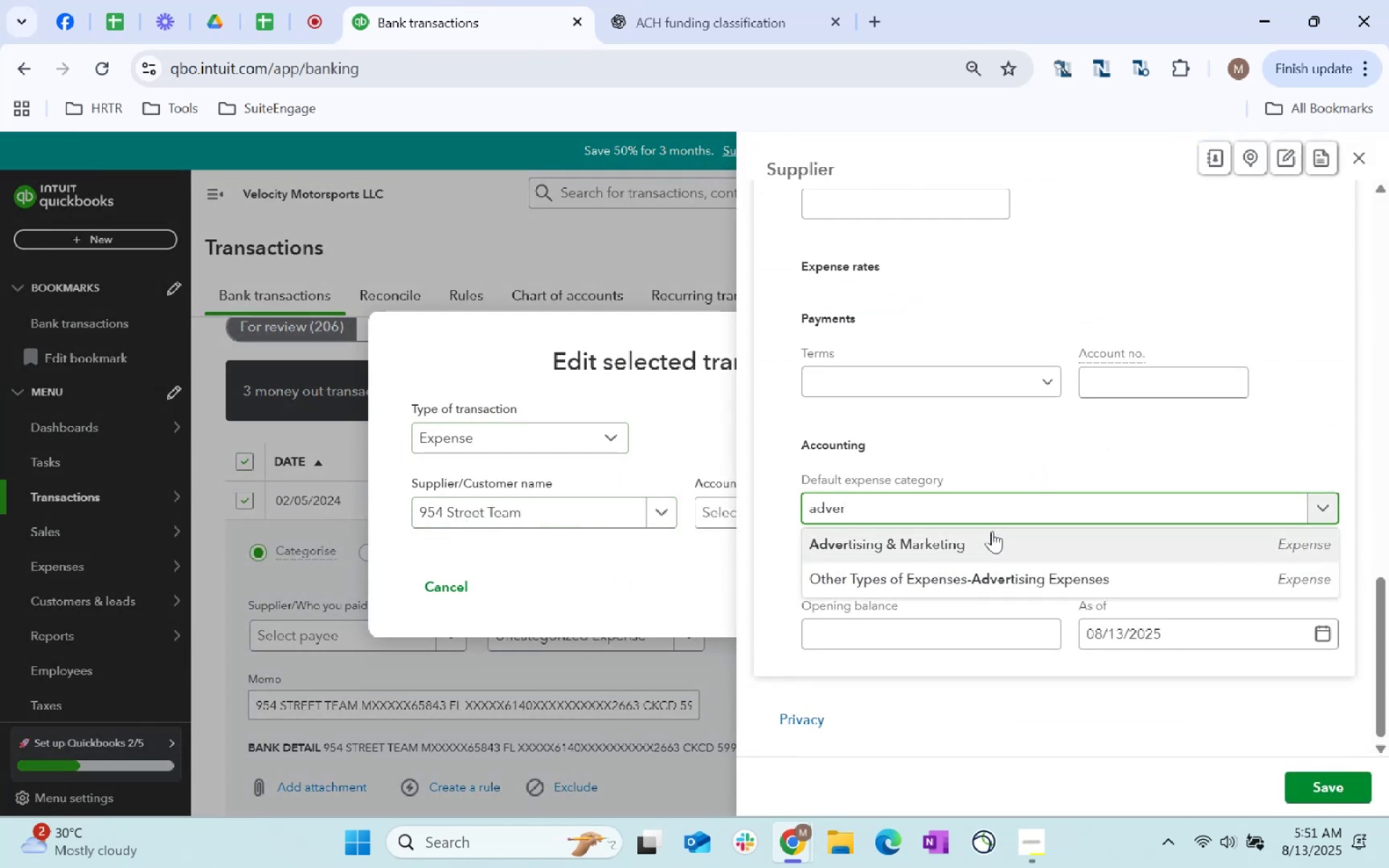 
left_click([992, 531])
 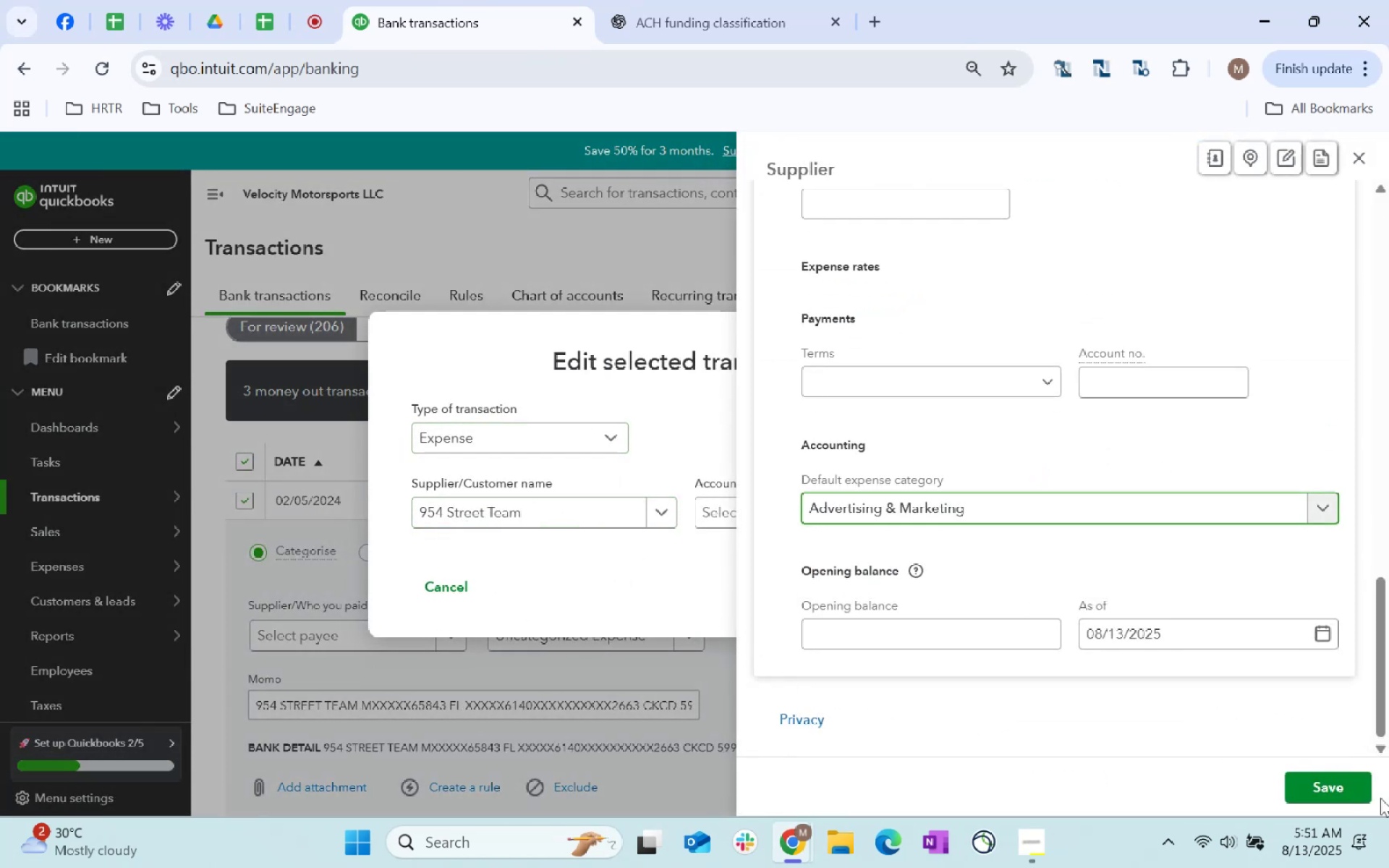 
left_click([1338, 782])
 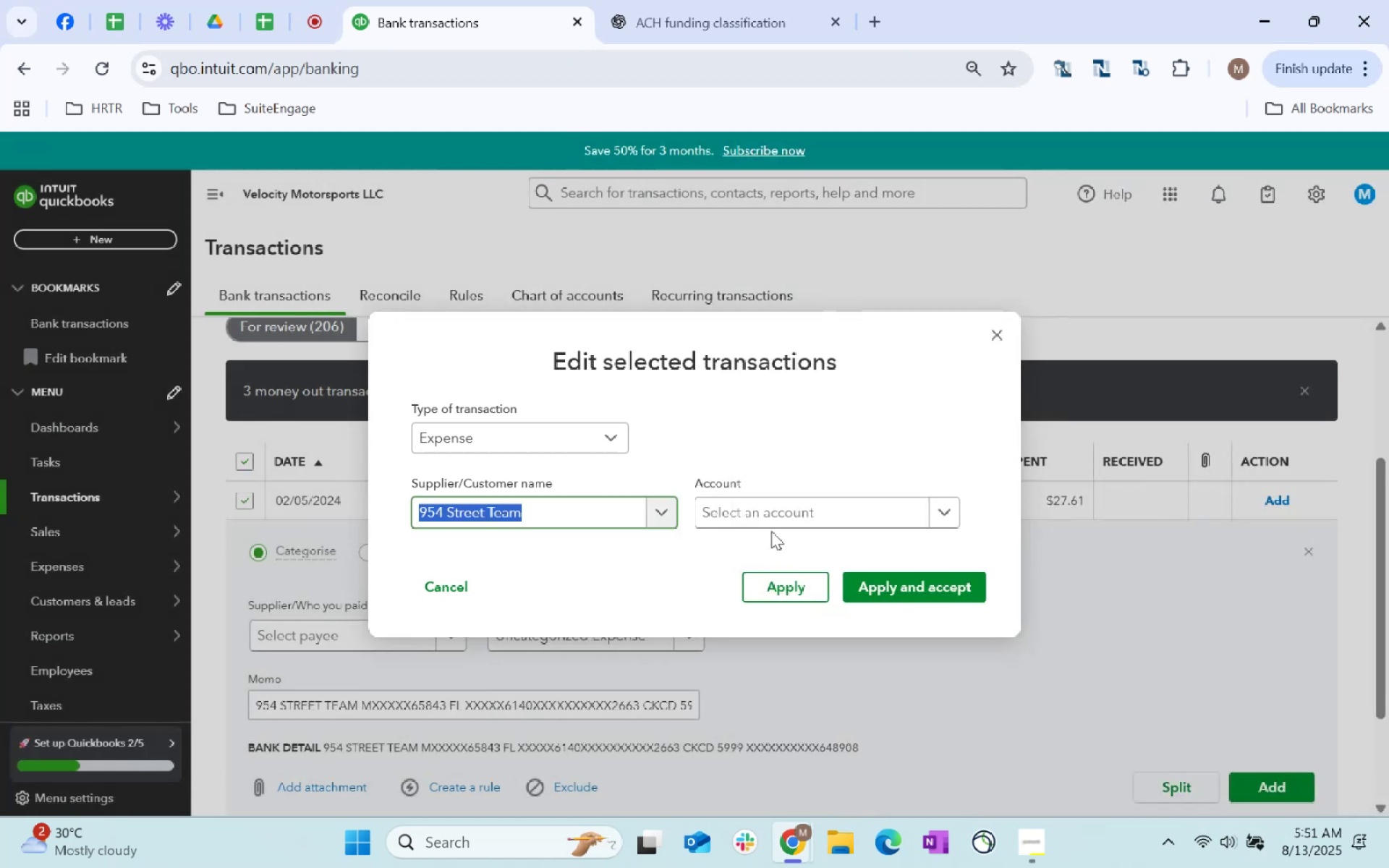 
key(Tab)
type(advert)
 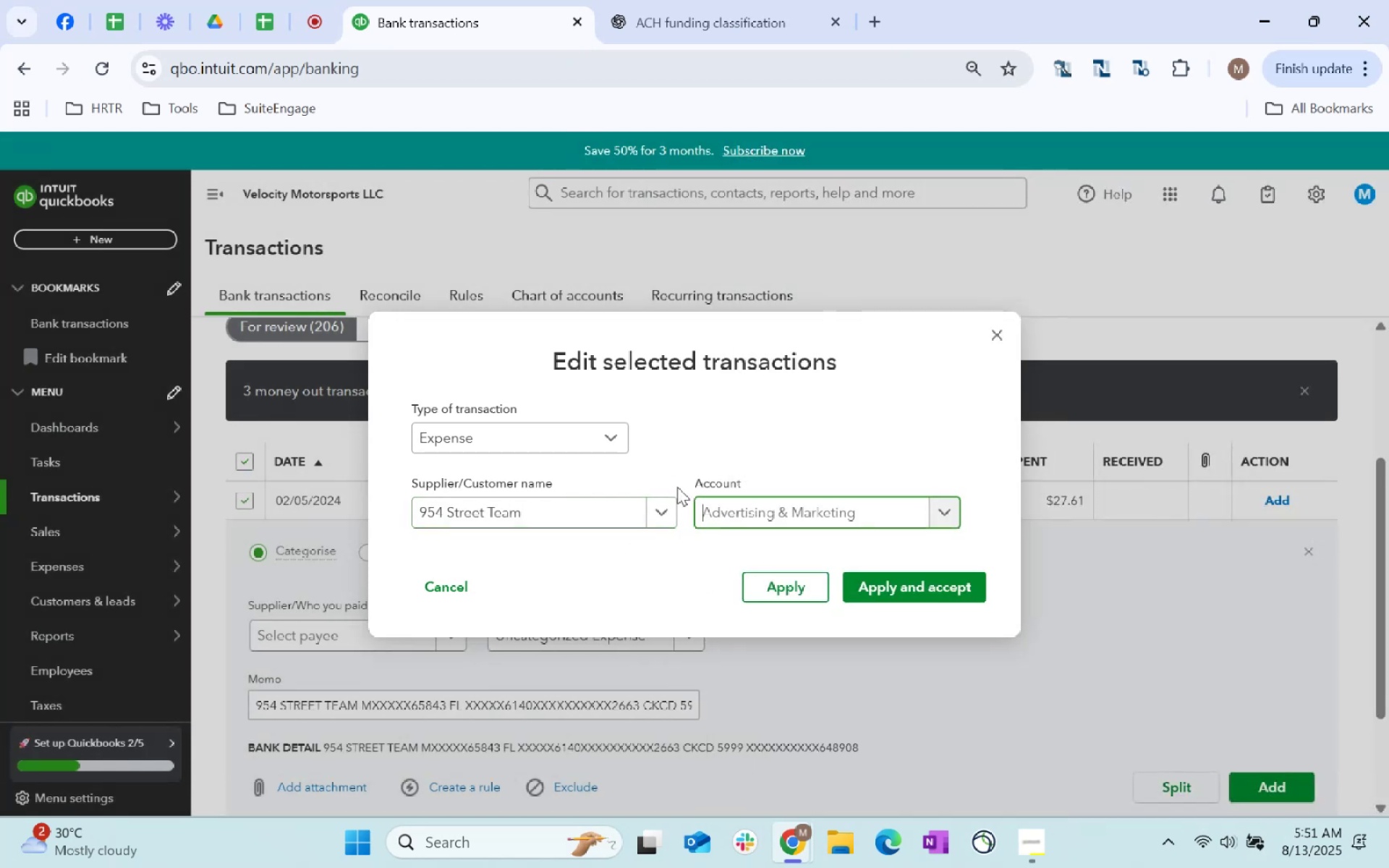 
left_click([885, 582])
 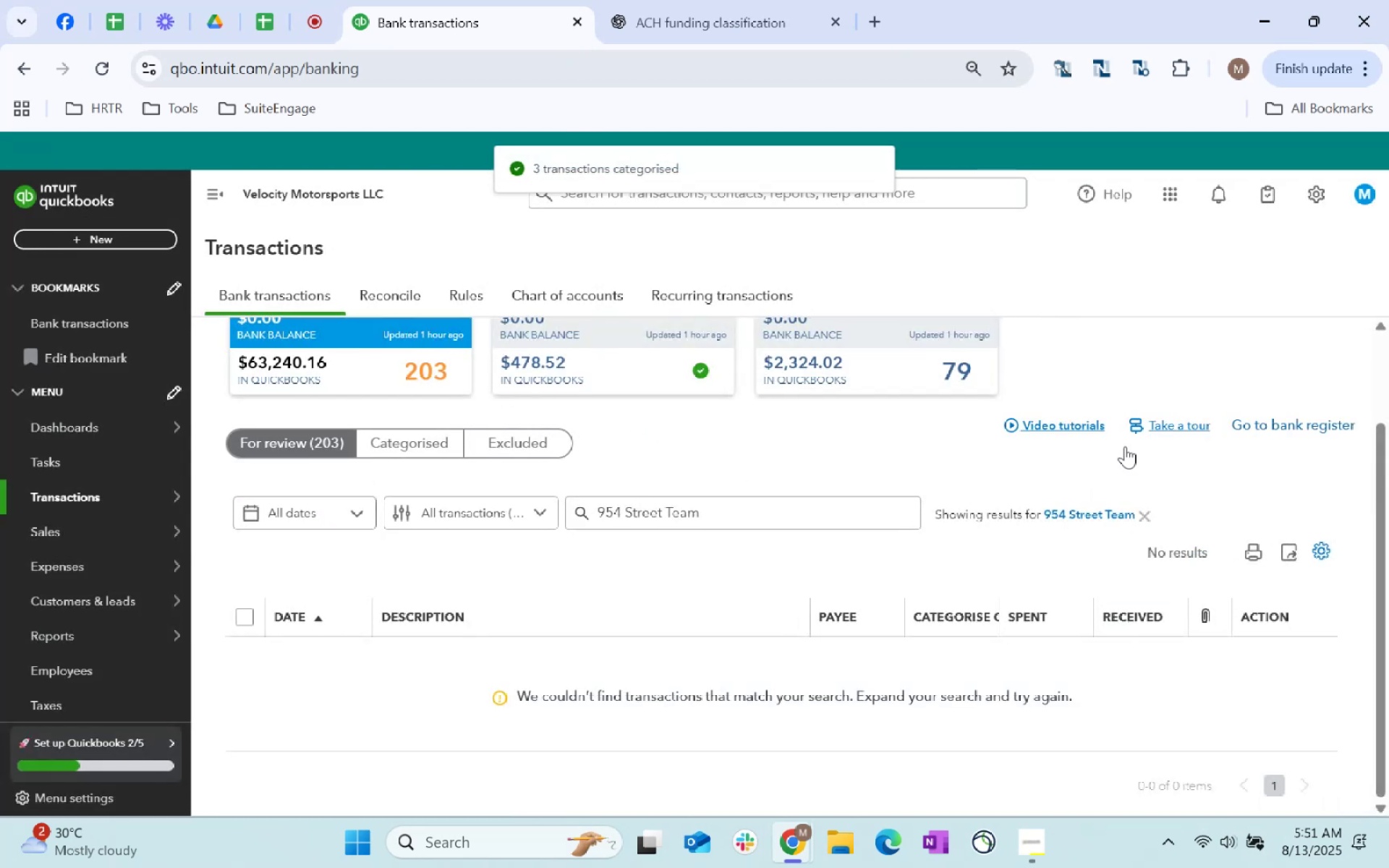 
left_click([1147, 519])
 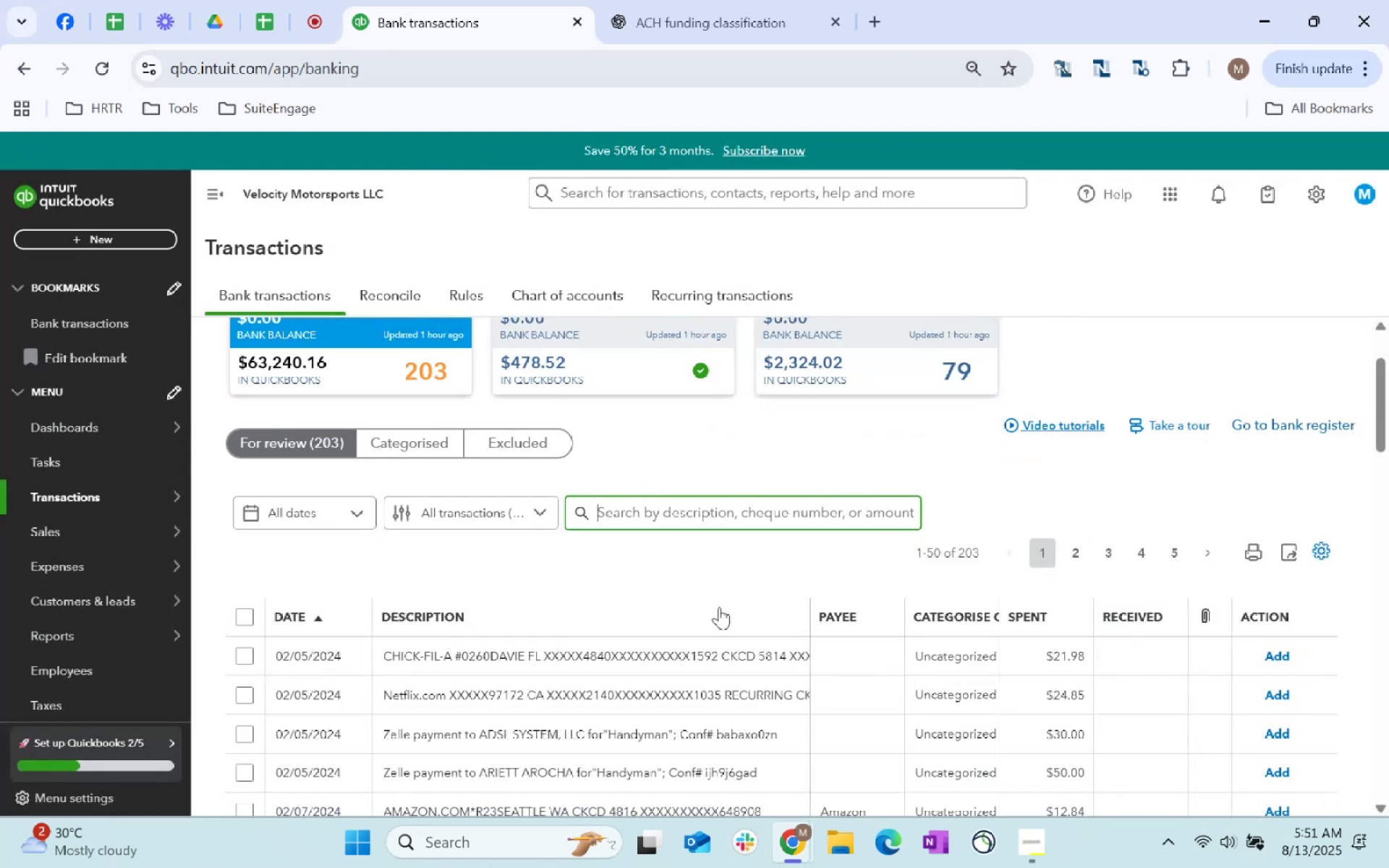 
left_click([637, 654])
 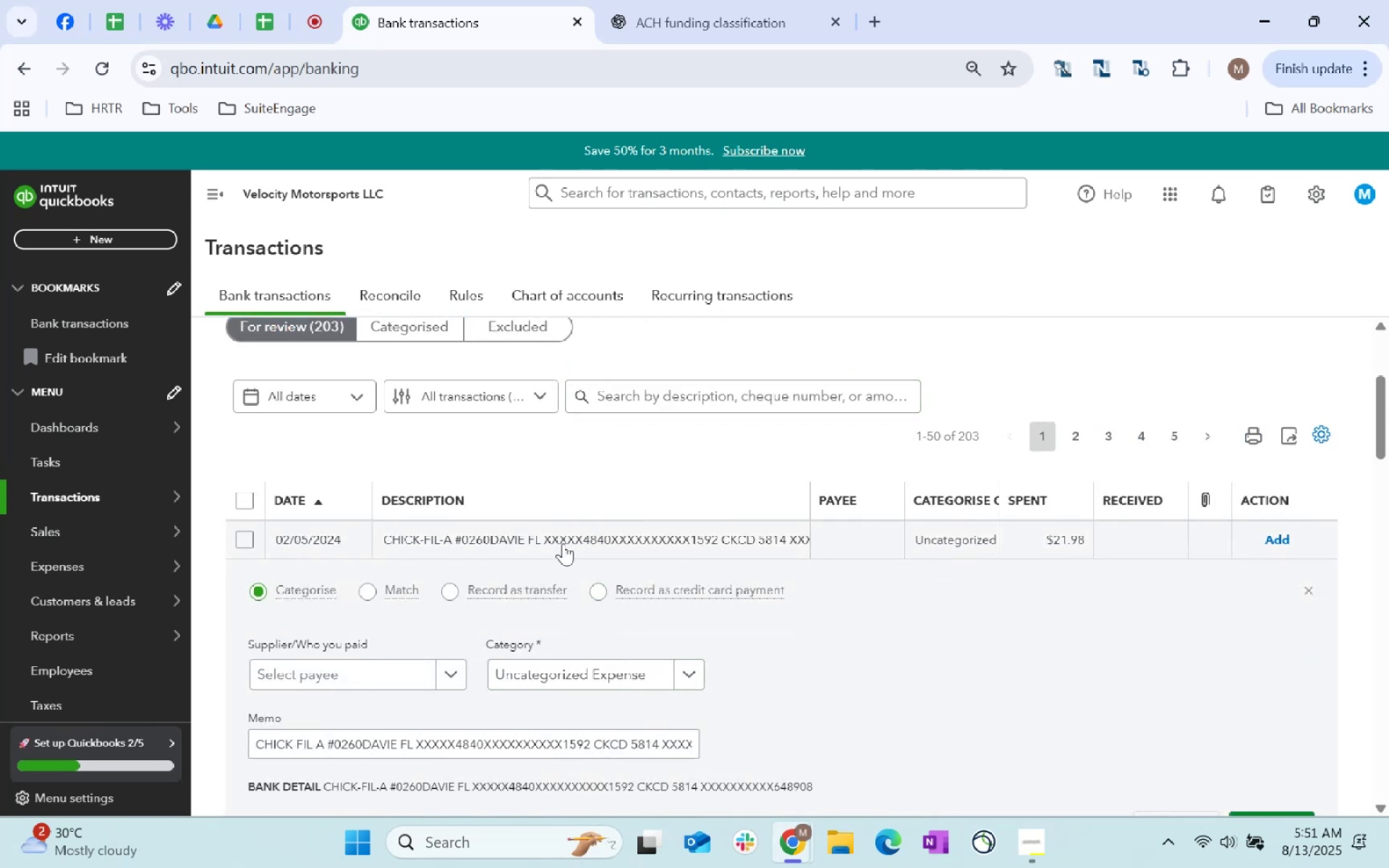 
left_click_drag(start_coordinate=[323, 744], to_coordinate=[242, 735])
 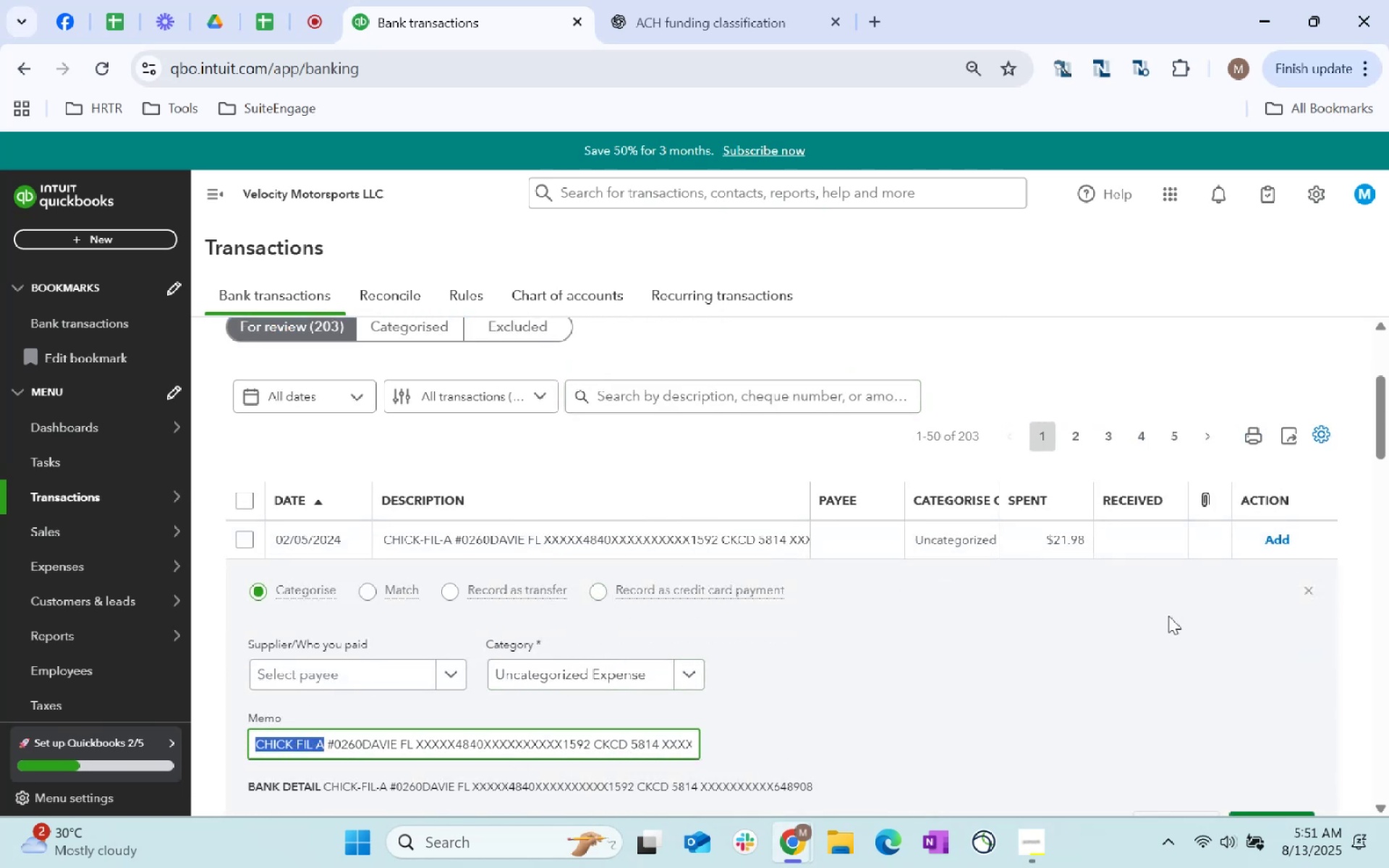 
key(Control+C)
 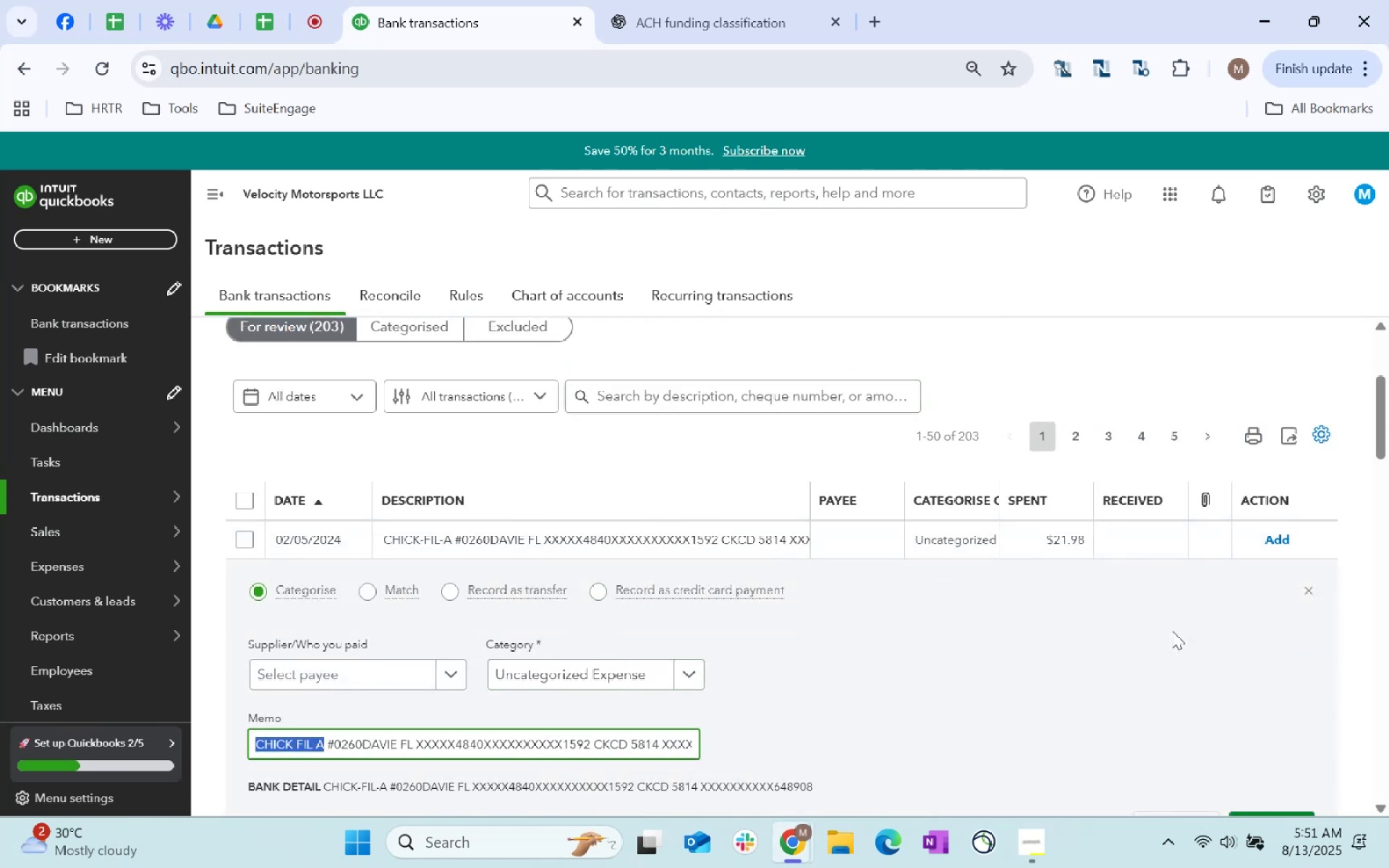 
key(Control+C)
 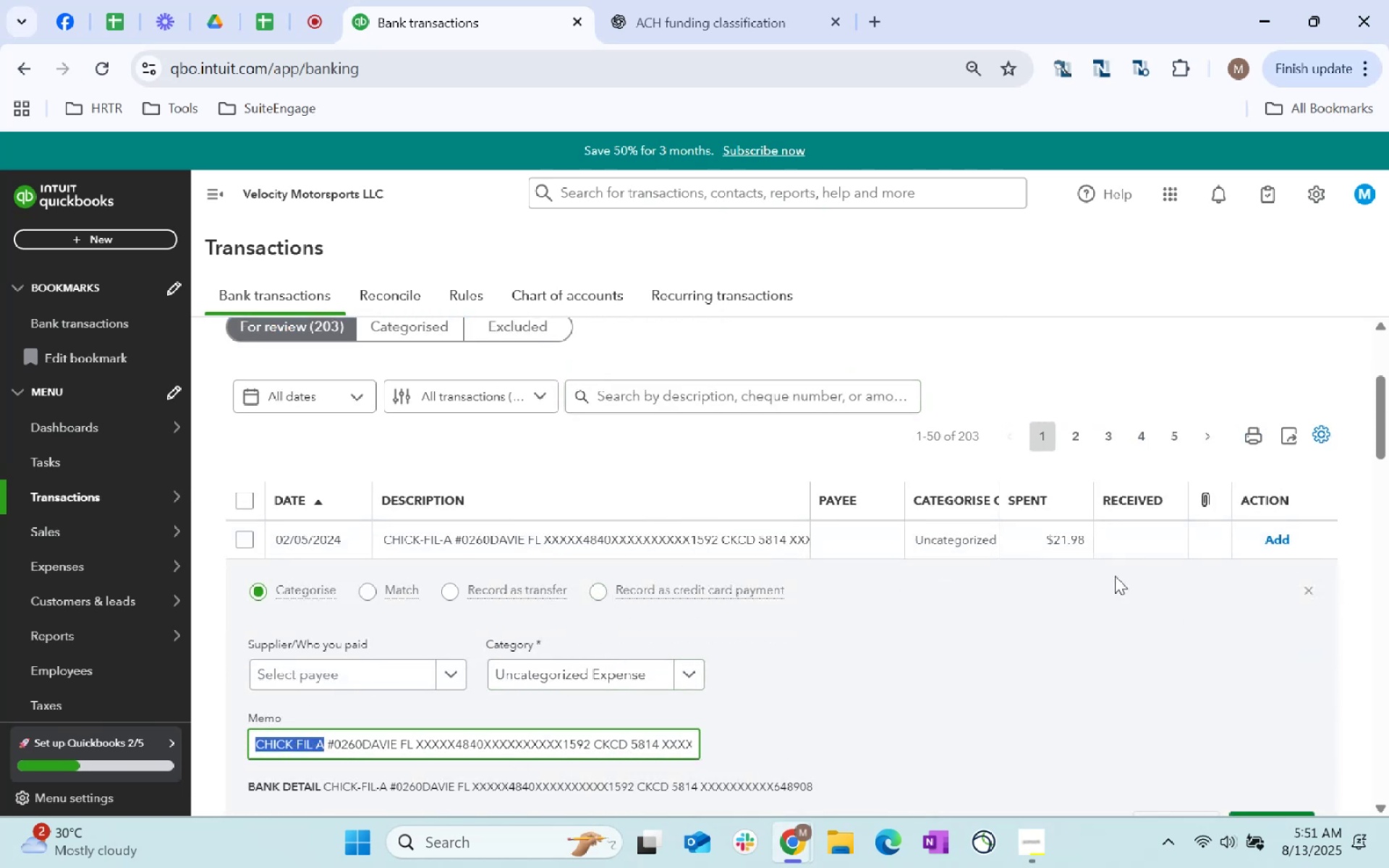 
key(Control+C)
 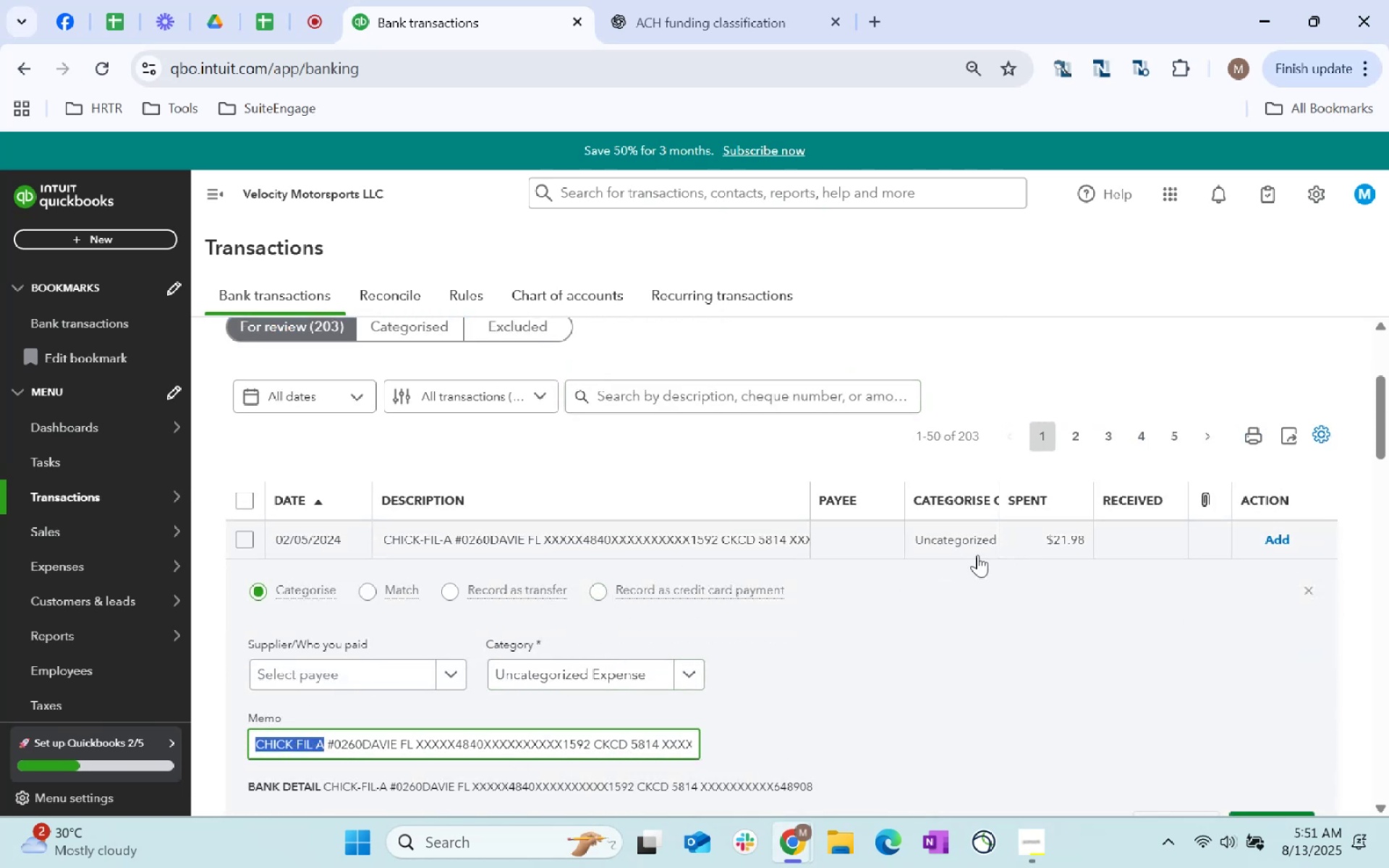 
key(Control+C)
 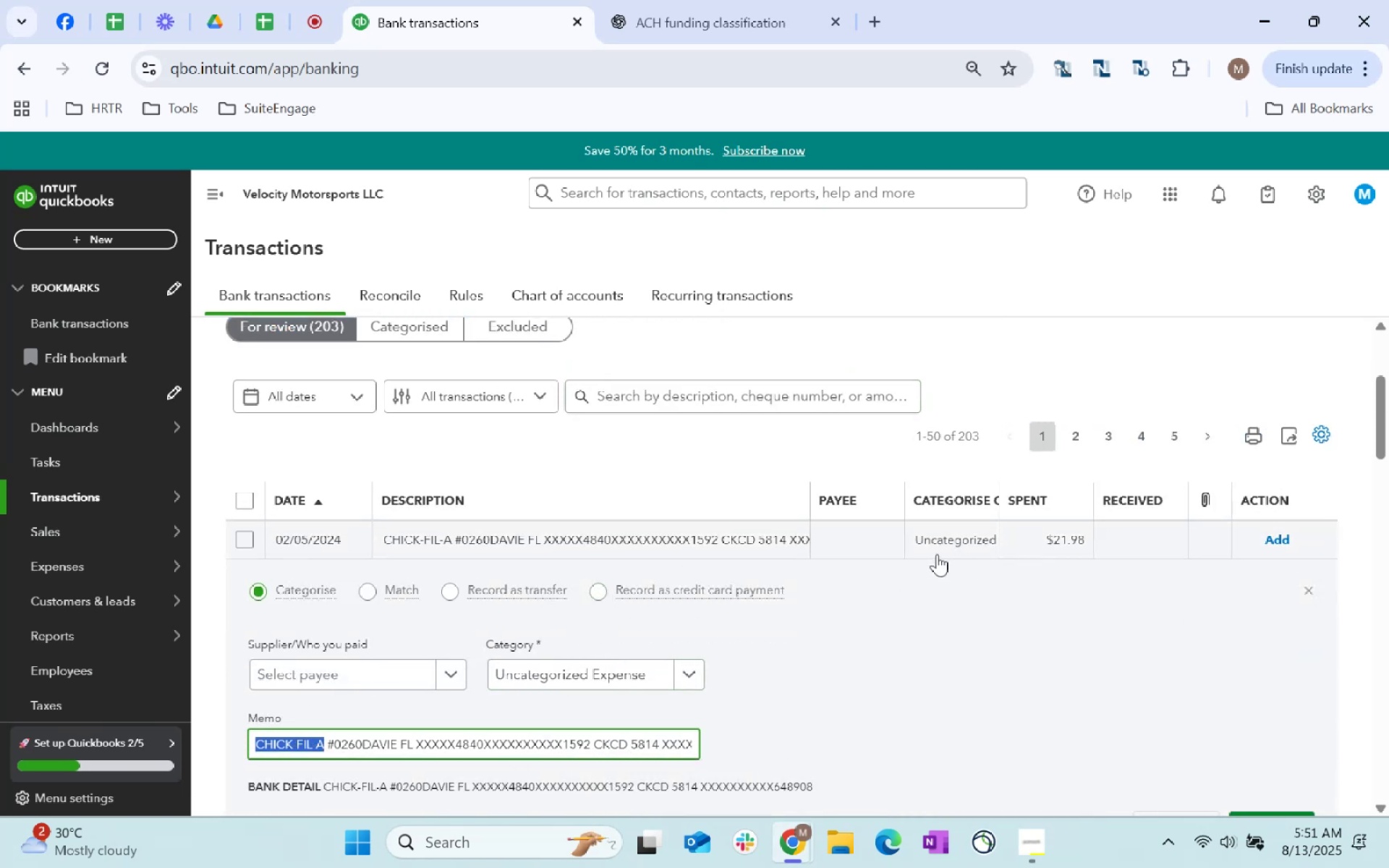 
key(Control+C)
 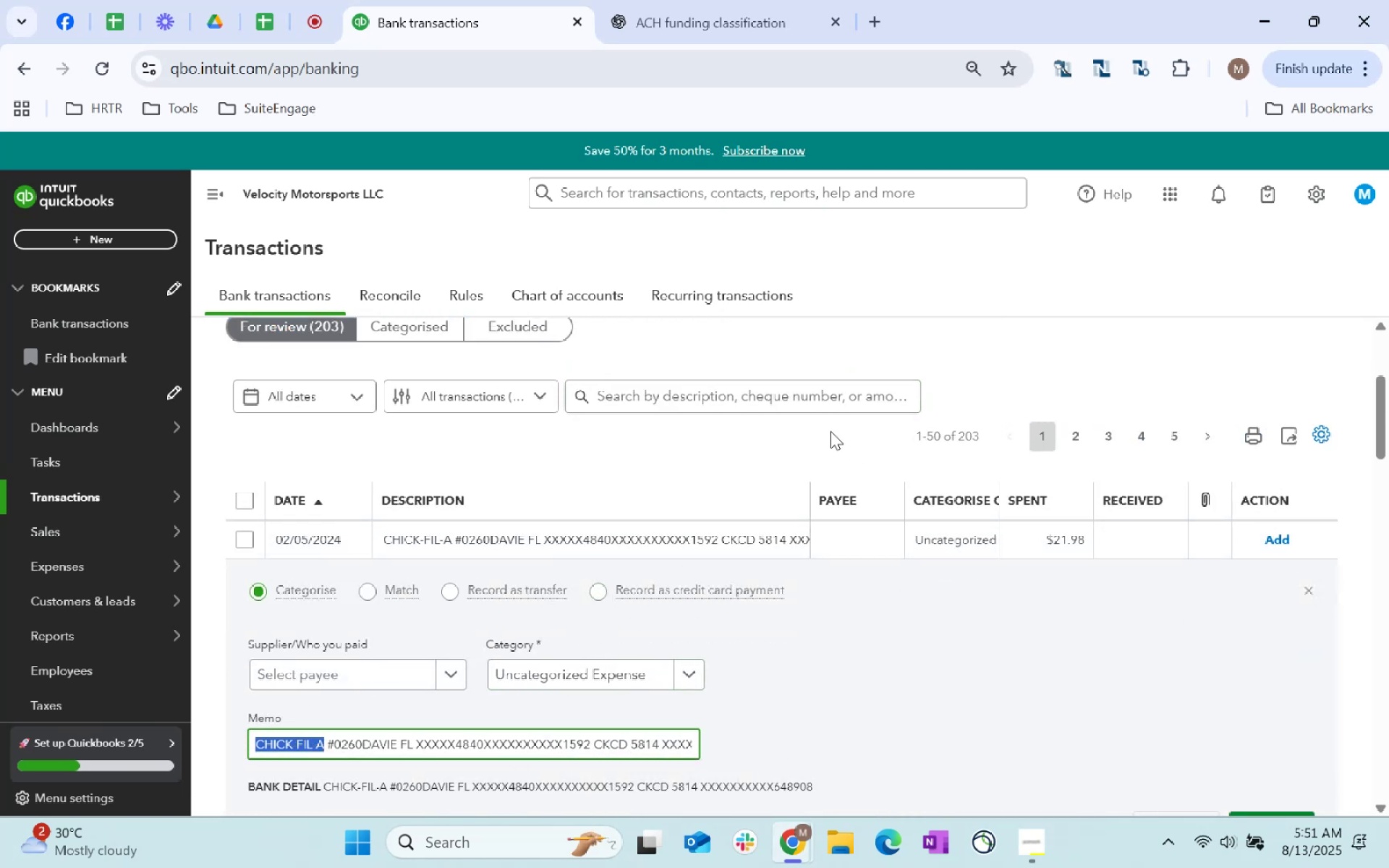 
key(Control+ControlLeft)
 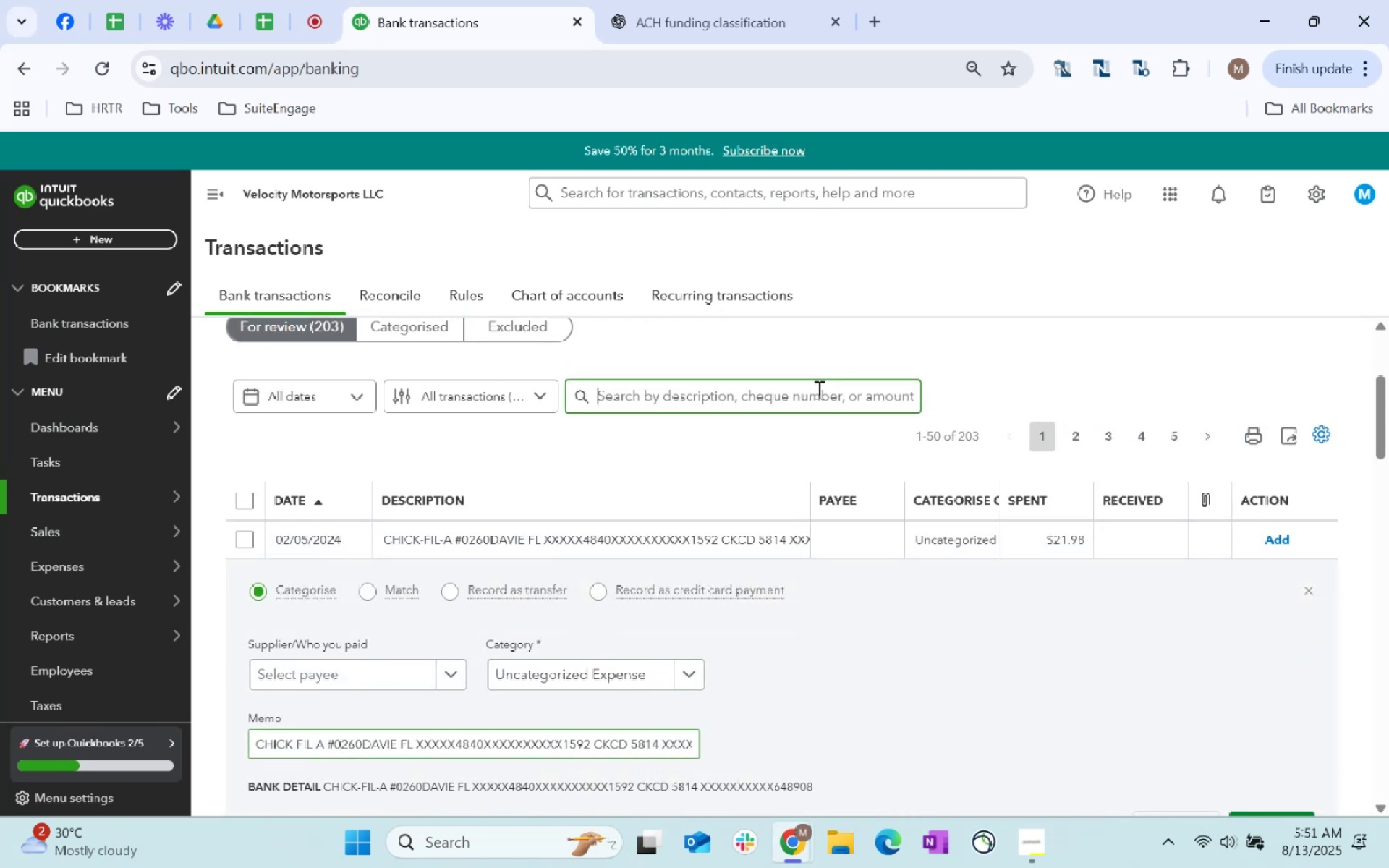 
key(Control+V)
 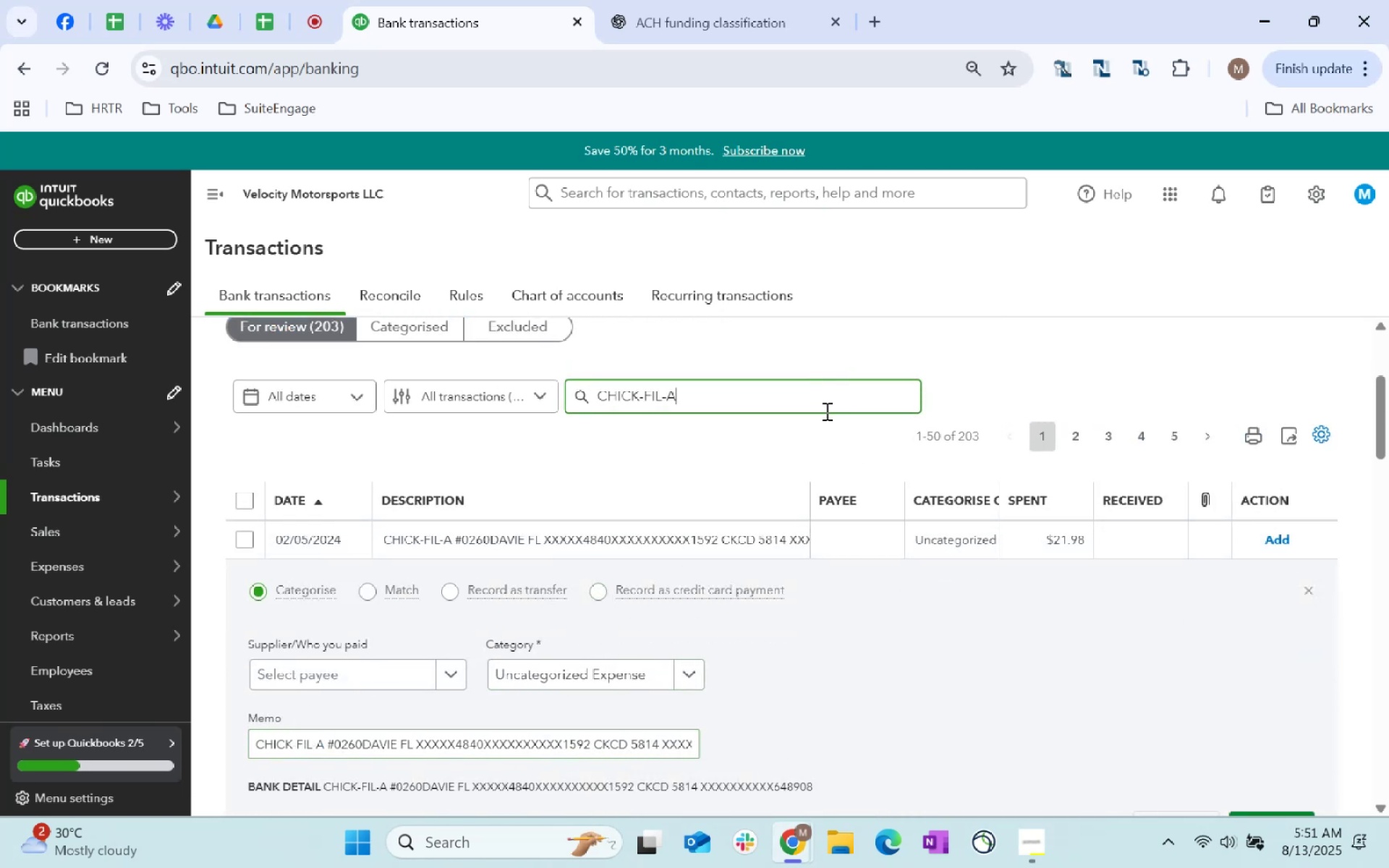 
key(Enter)
 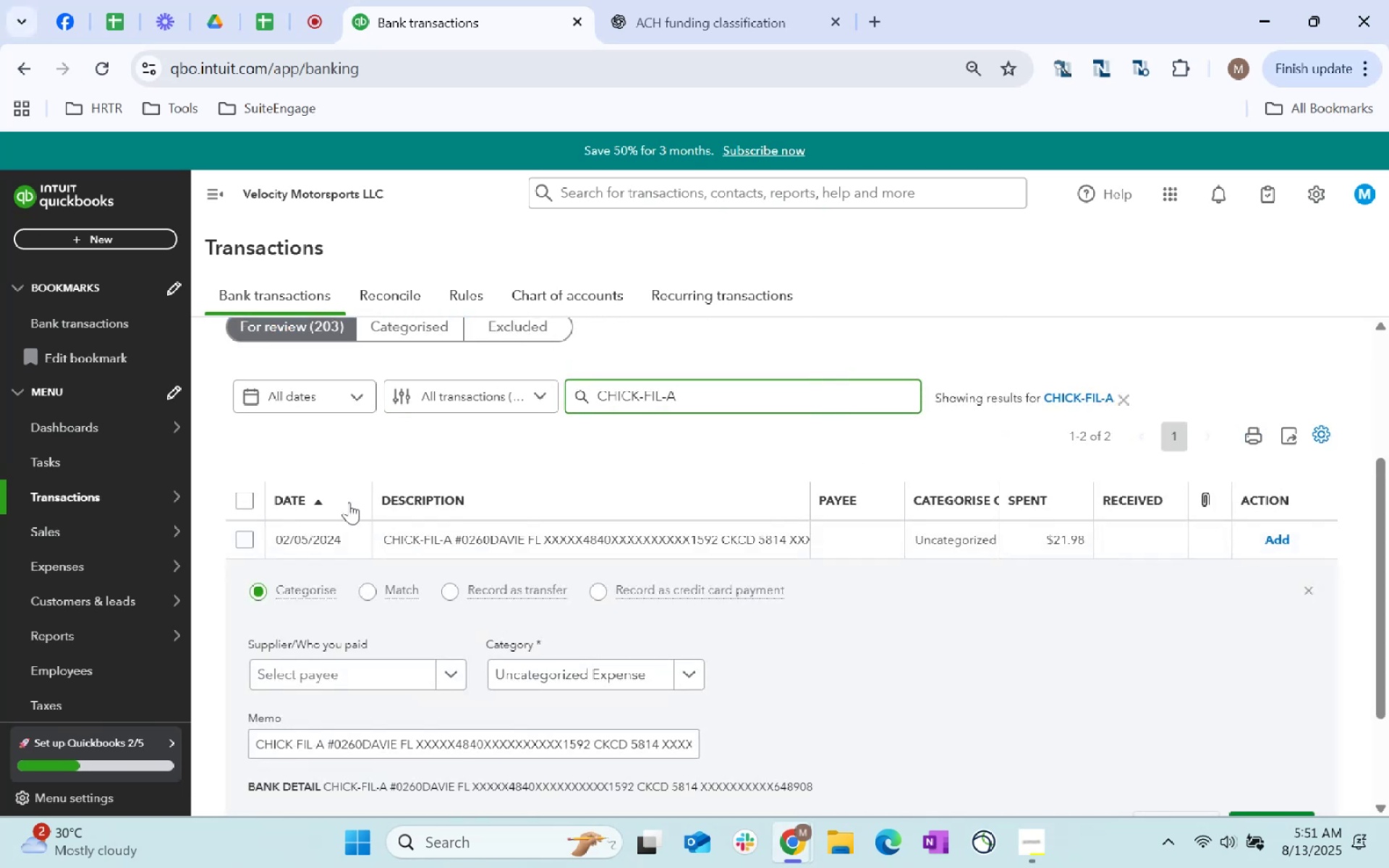 
left_click([247, 501])
 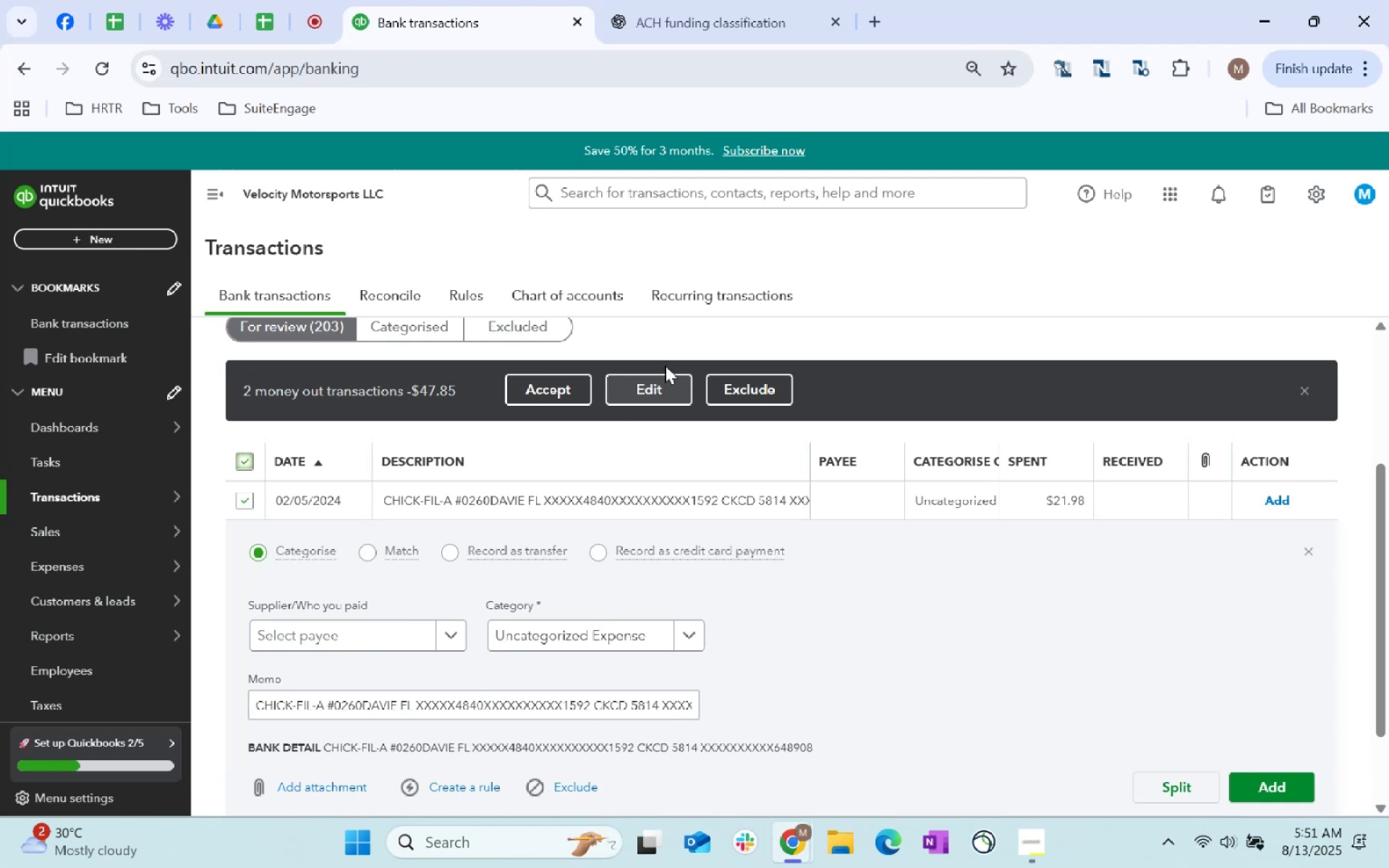 
double_click([660, 392])
 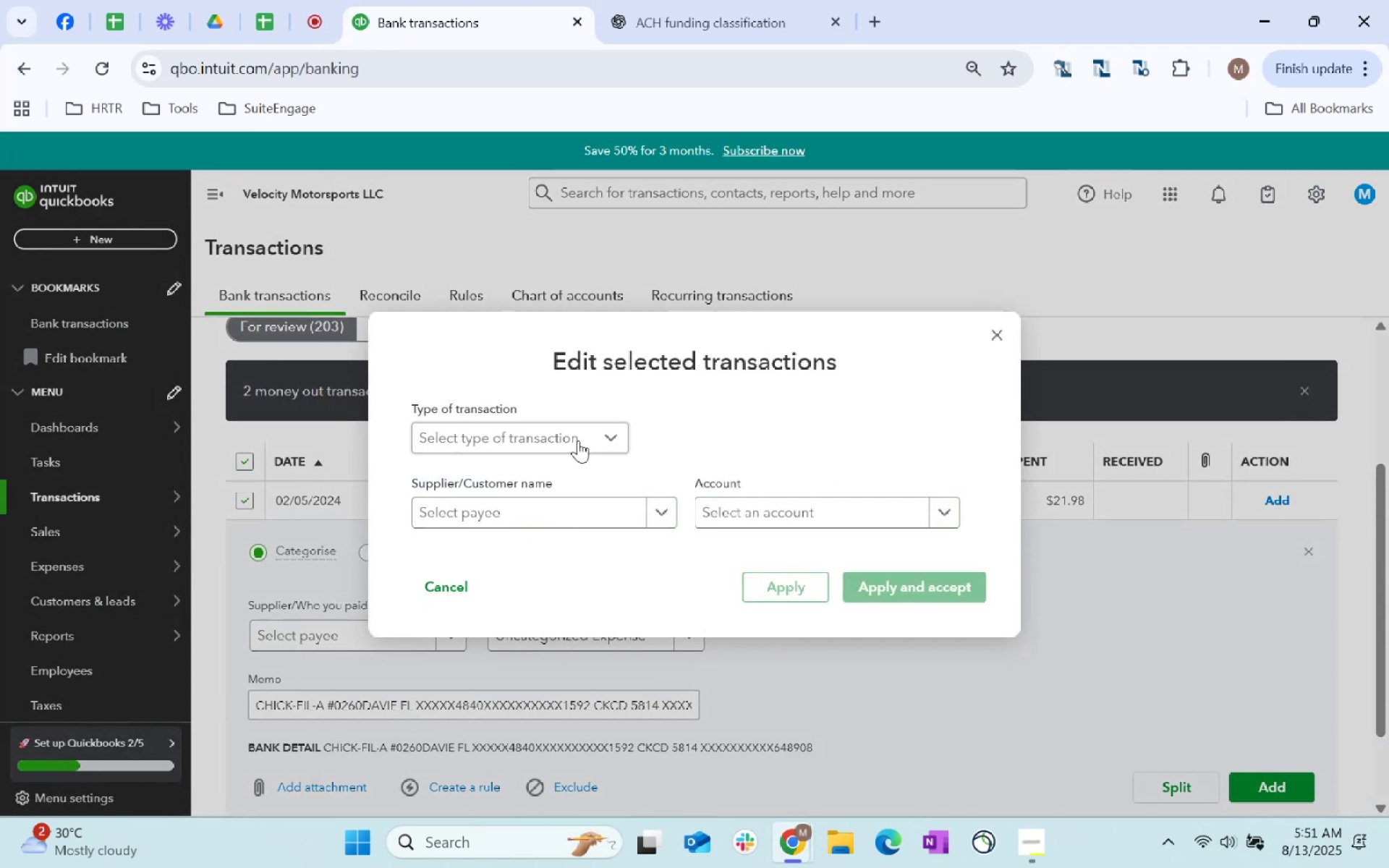 
double_click([567, 479])
 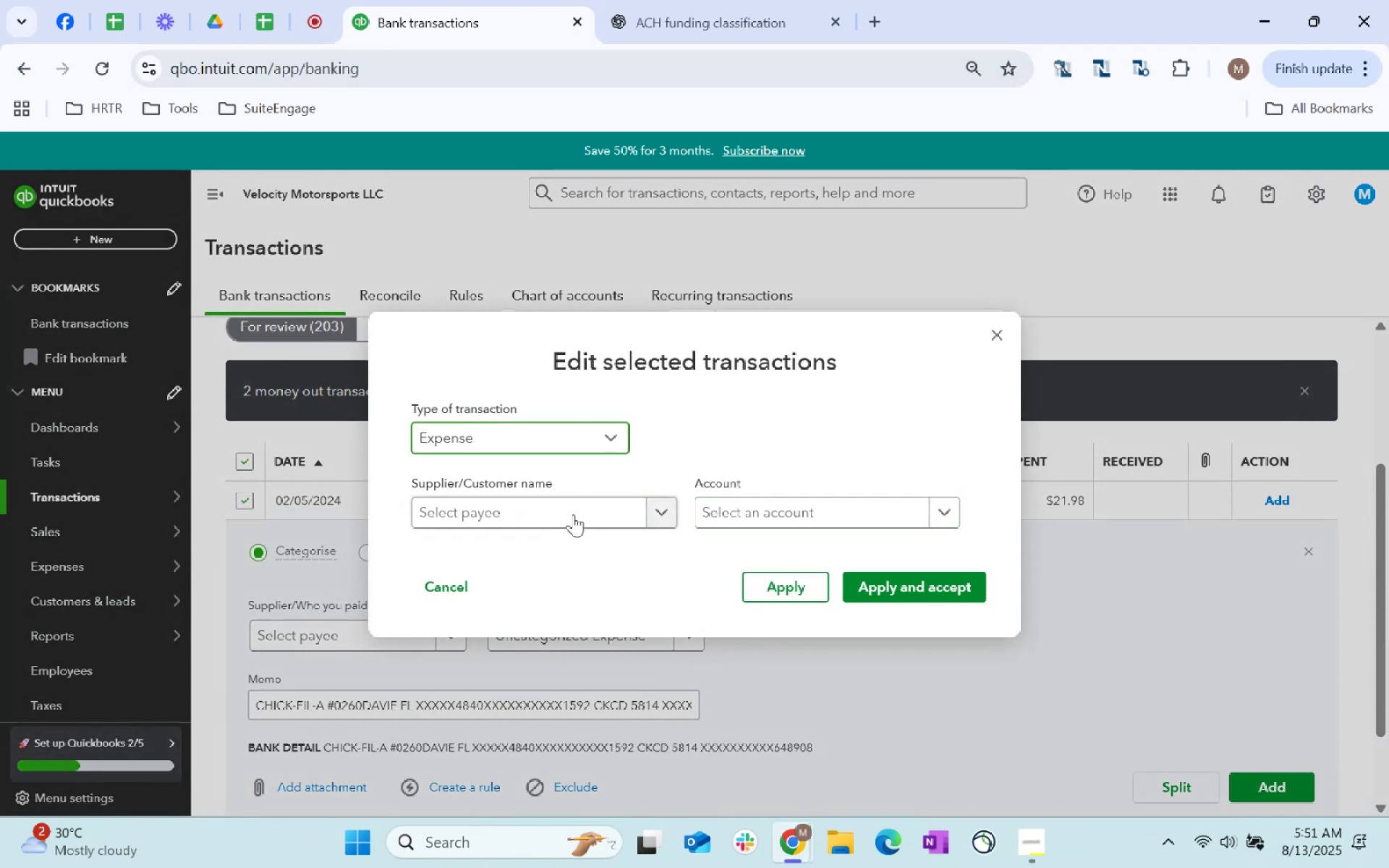 
triple_click([573, 514])
 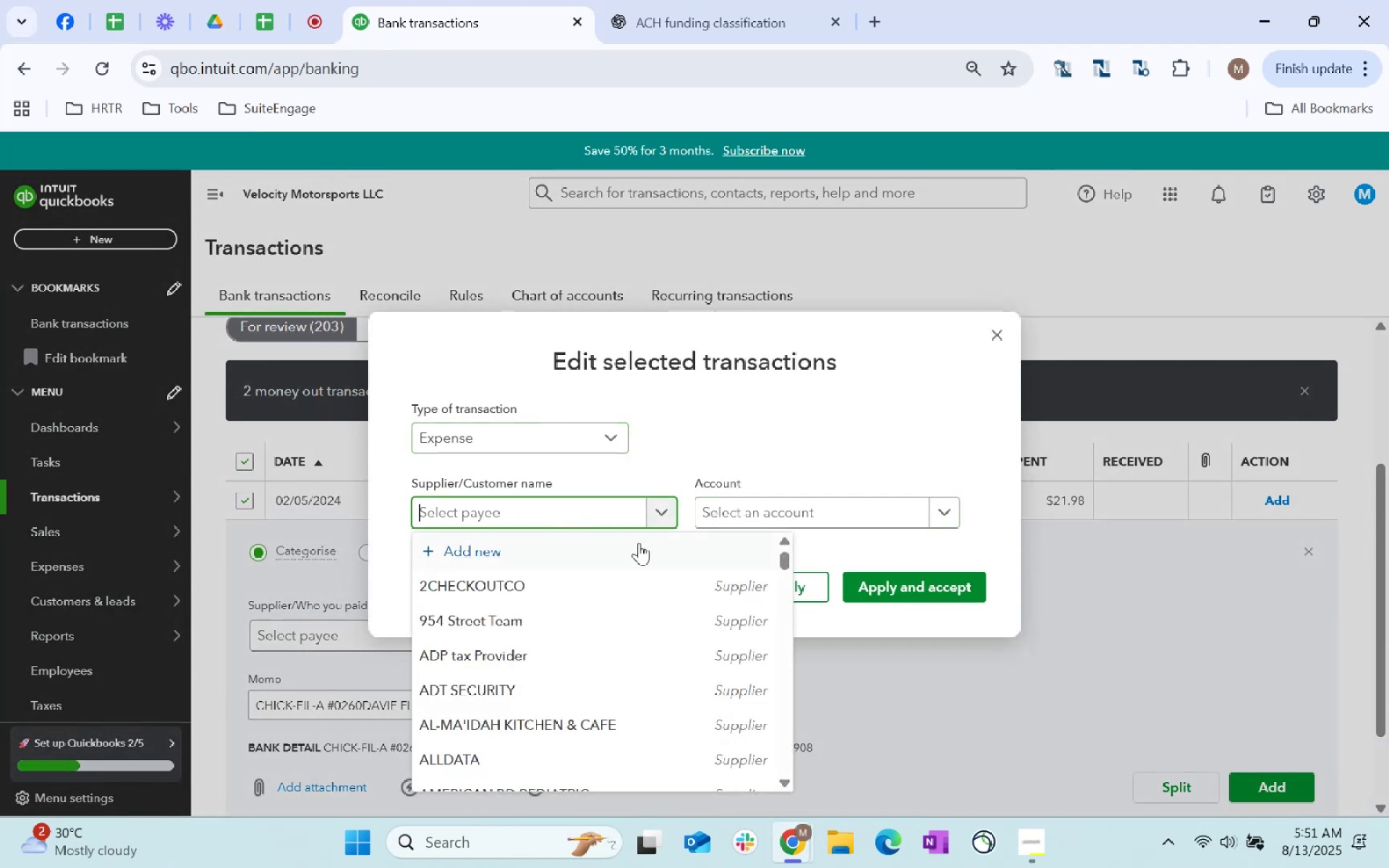 
key(Control+ControlLeft)
 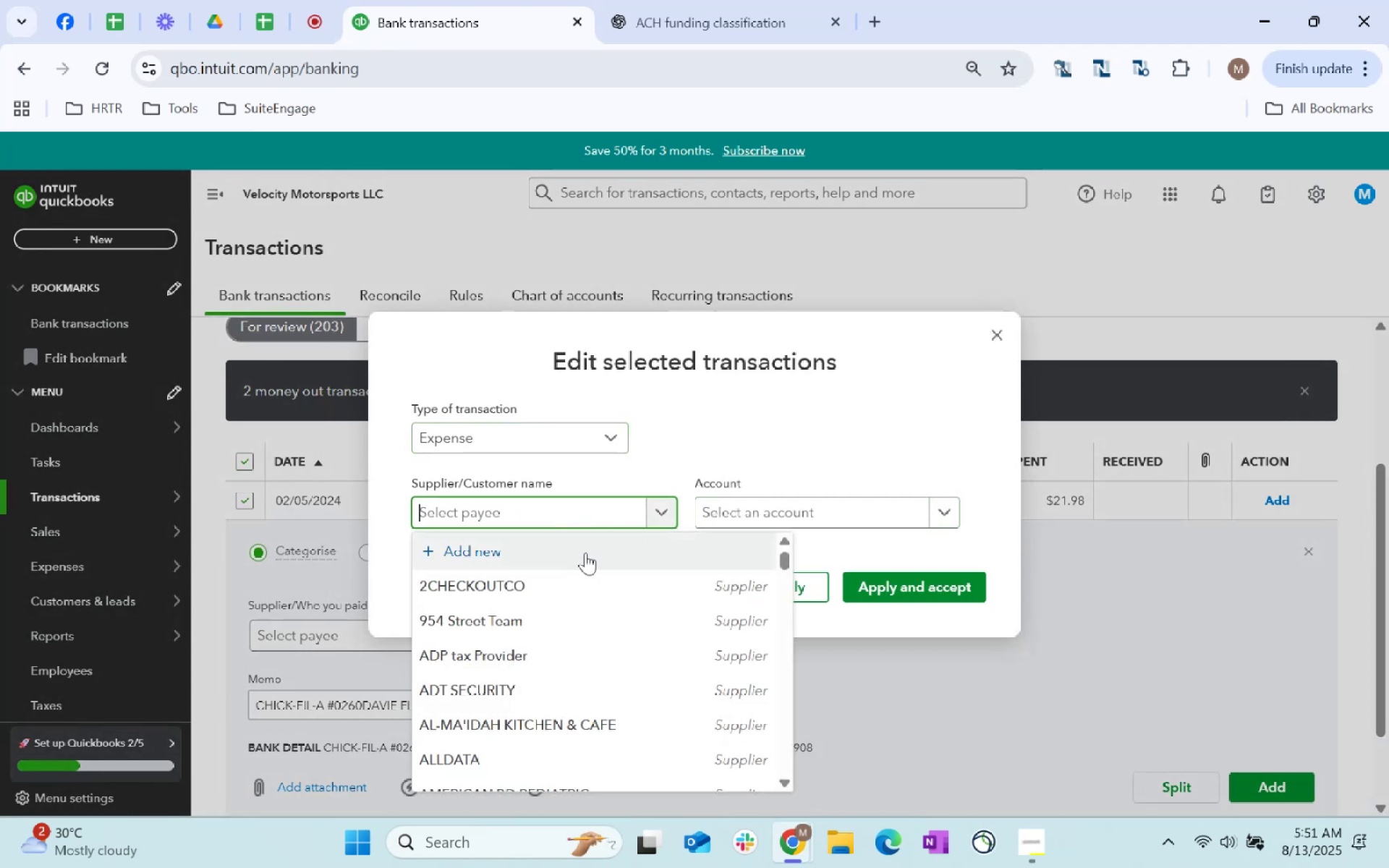 
key(Control+V)
 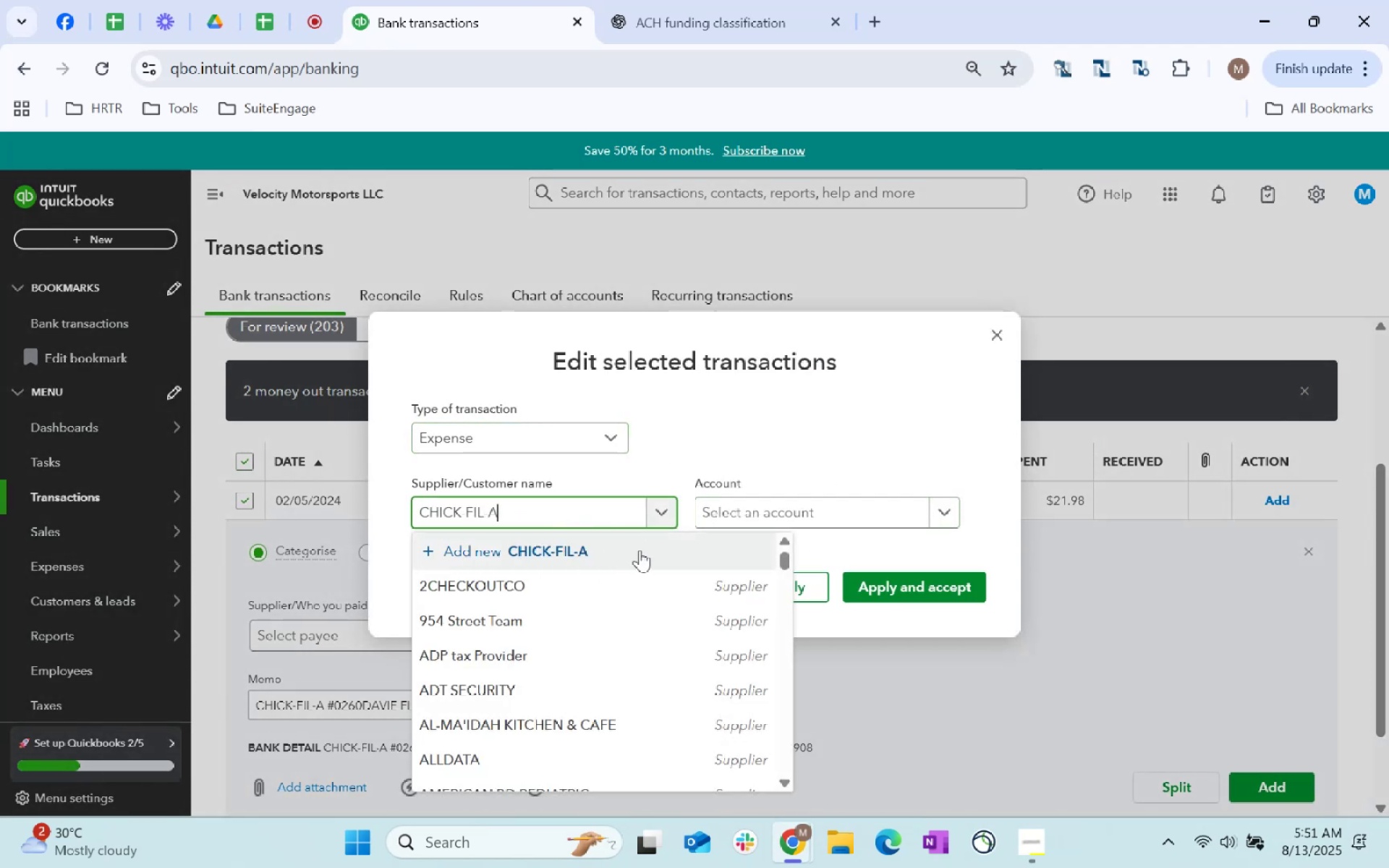 
key(Tab)
 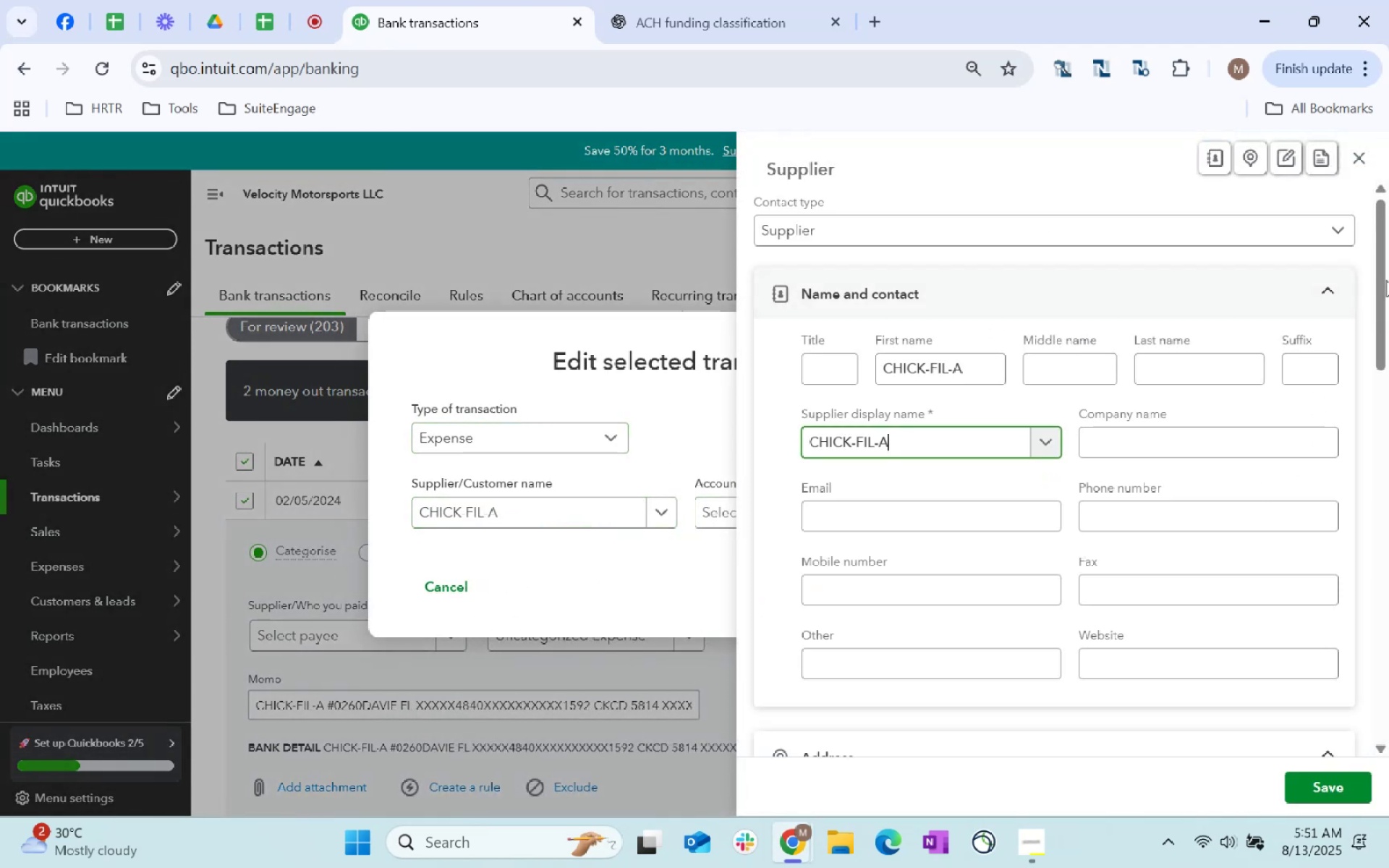 
scroll: coordinate [1002, 501], scroll_direction: down, amount: 227.0
 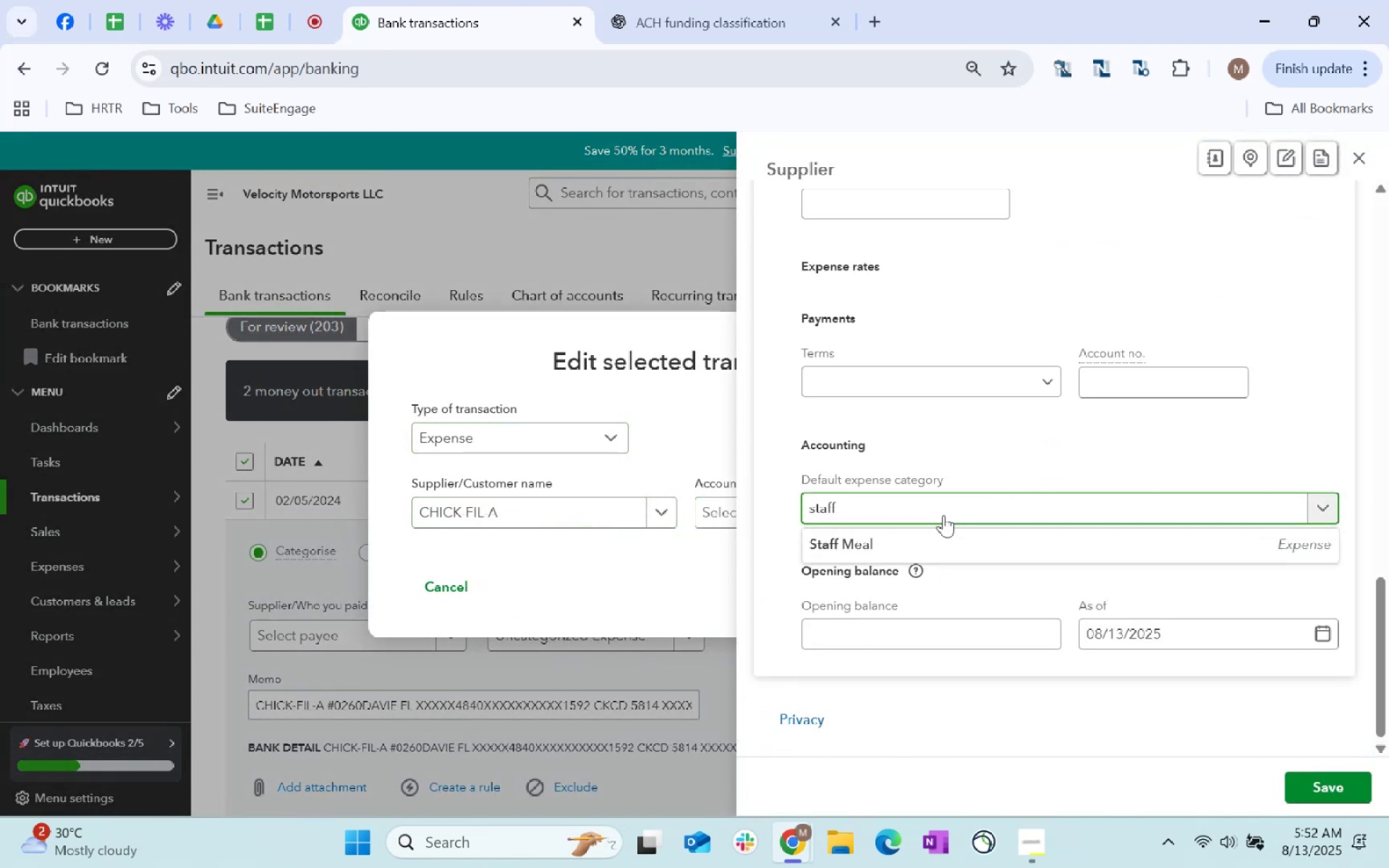 
left_click([1038, 509])
 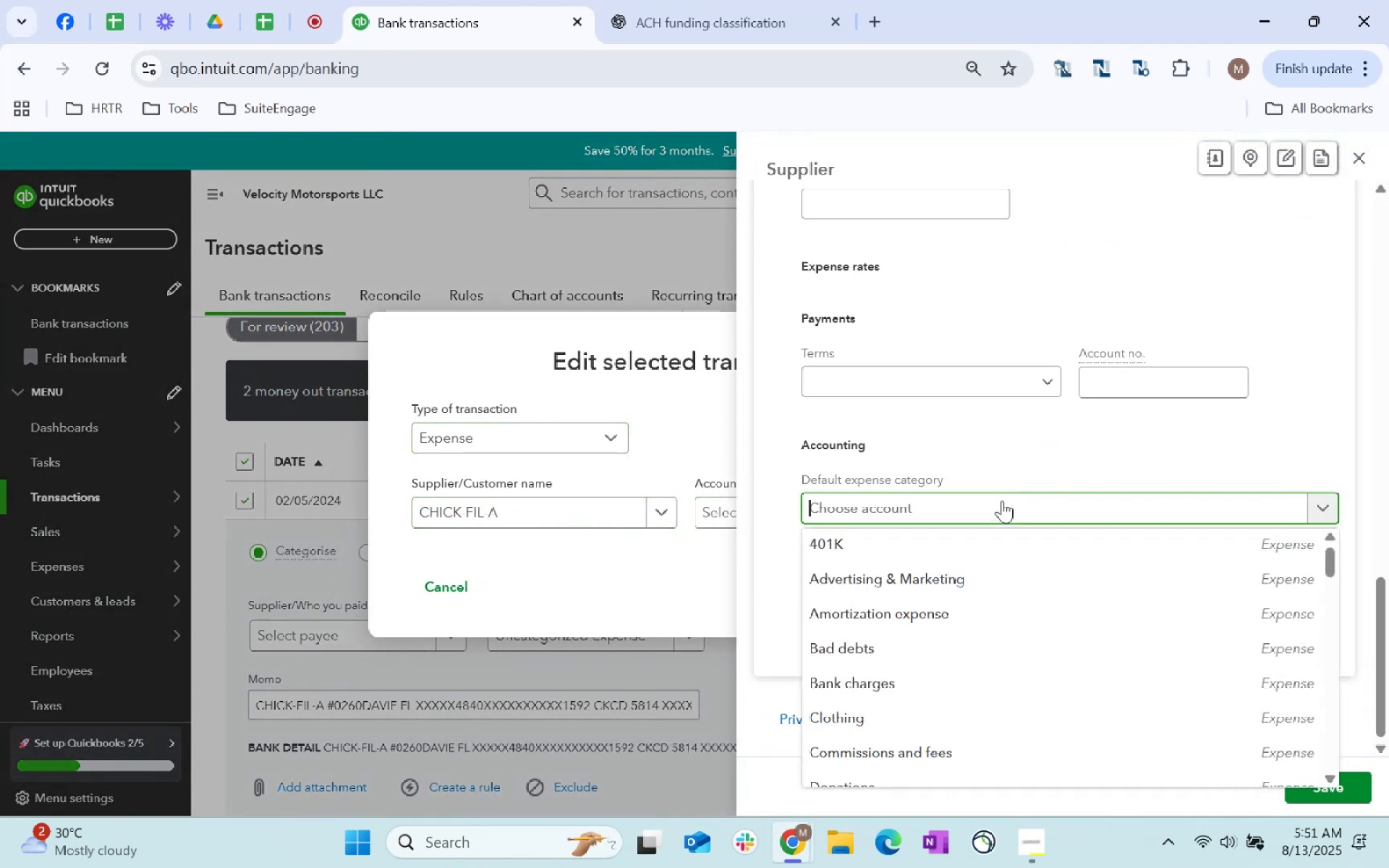 
type(staff)
key(Tab)
key(Tab)
type(staff)
key(Tab)
 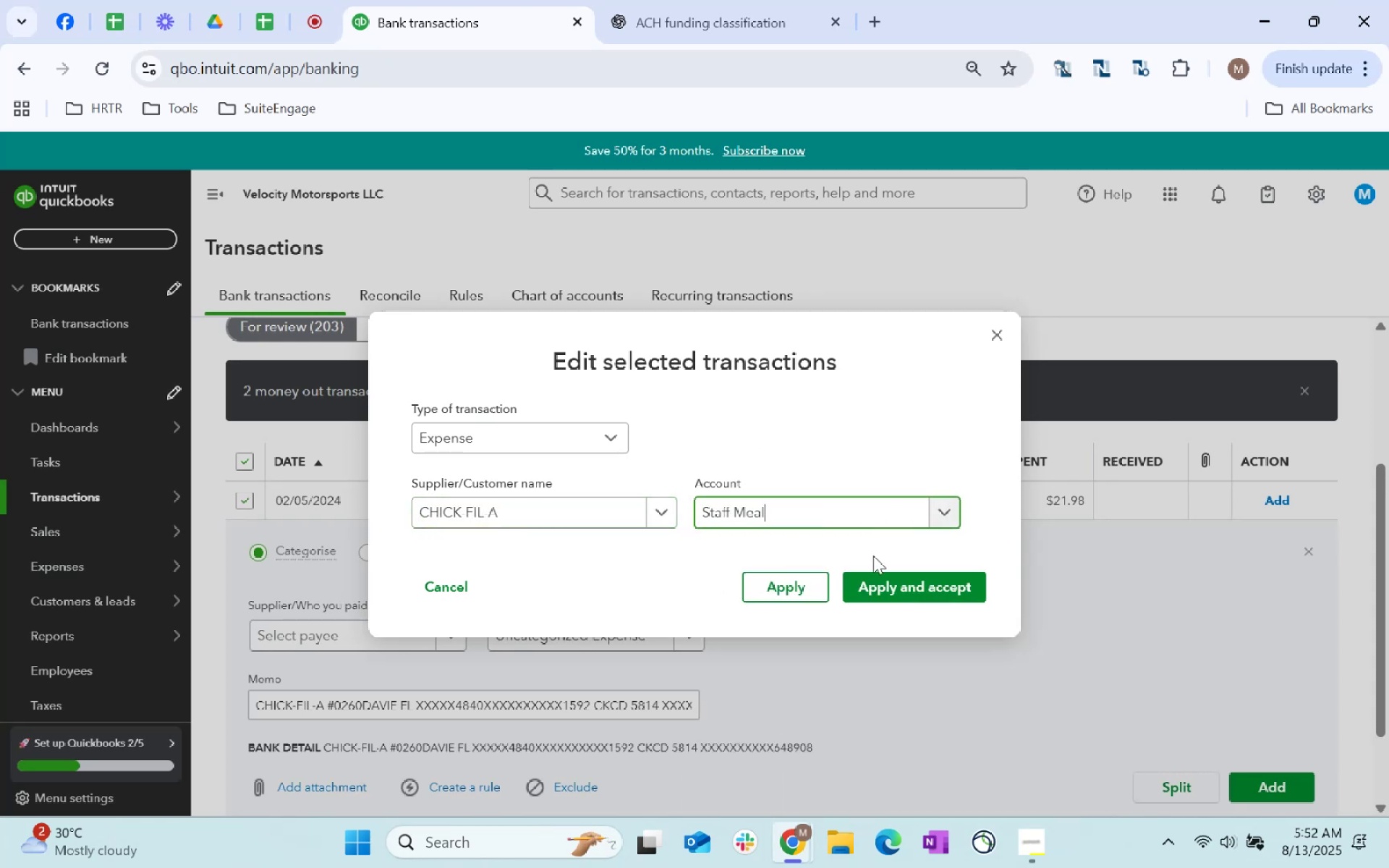 
left_click([909, 598])
 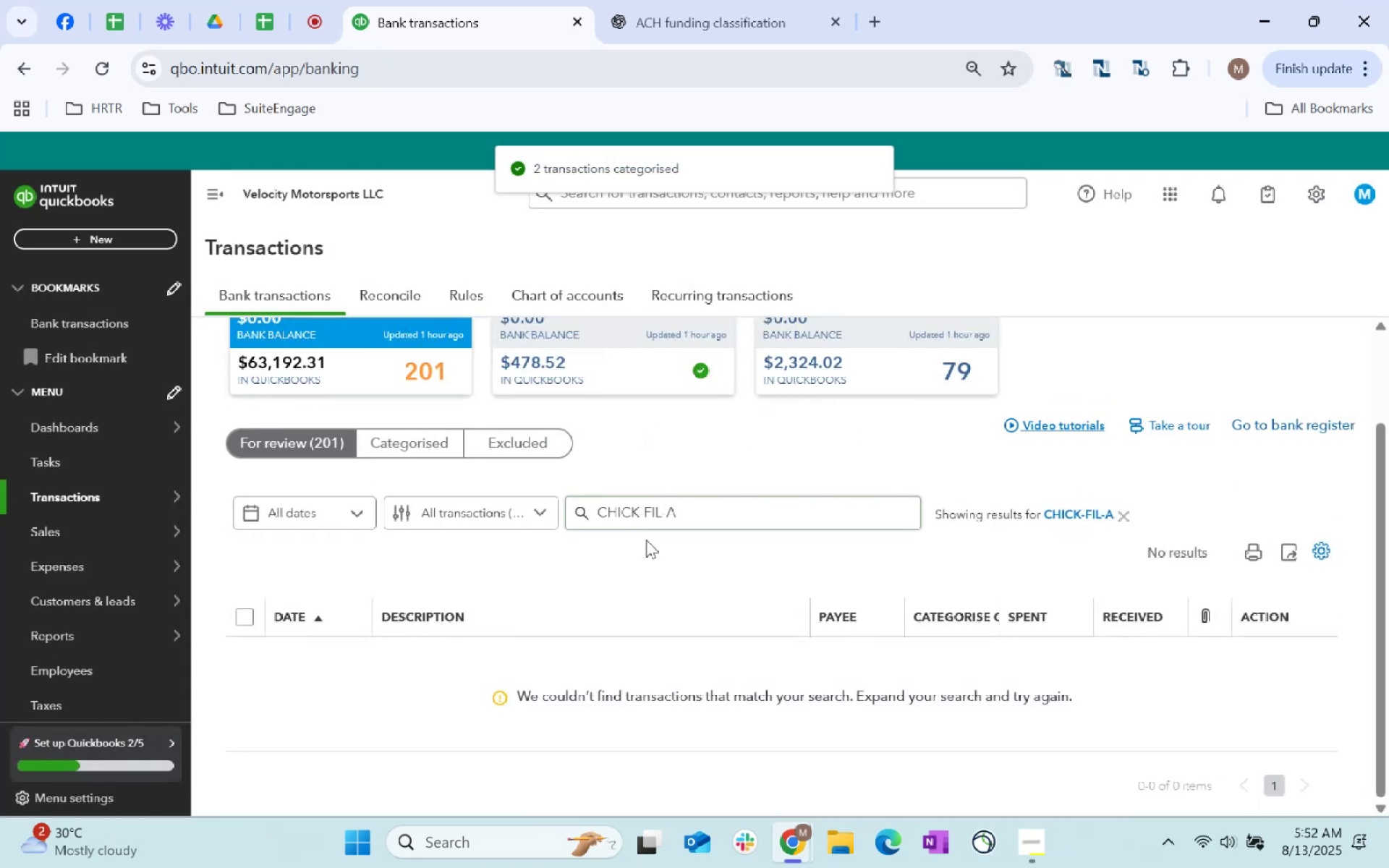 
left_click_drag(start_coordinate=[719, 513], to_coordinate=[489, 498])
 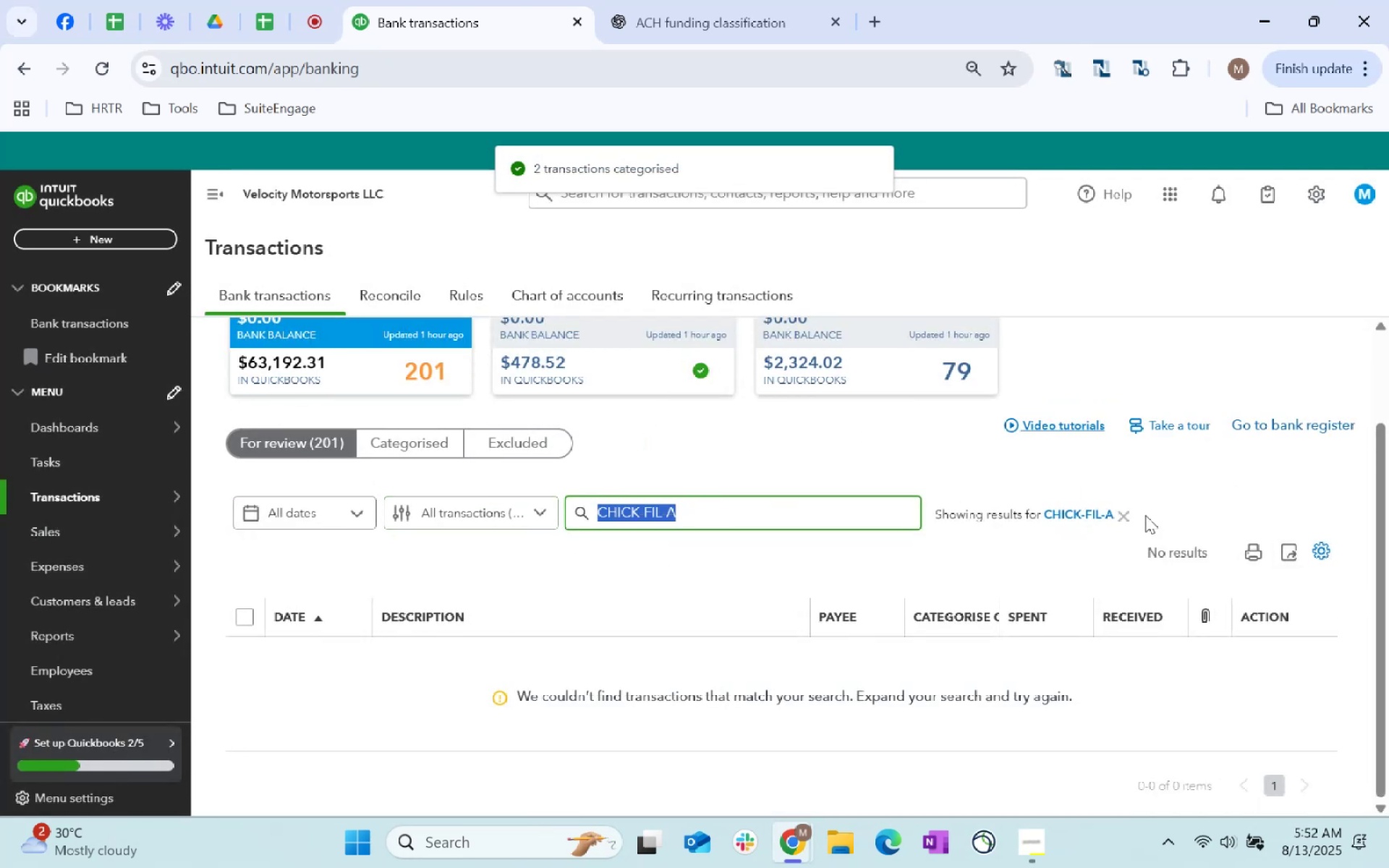 
left_click([1114, 518])
 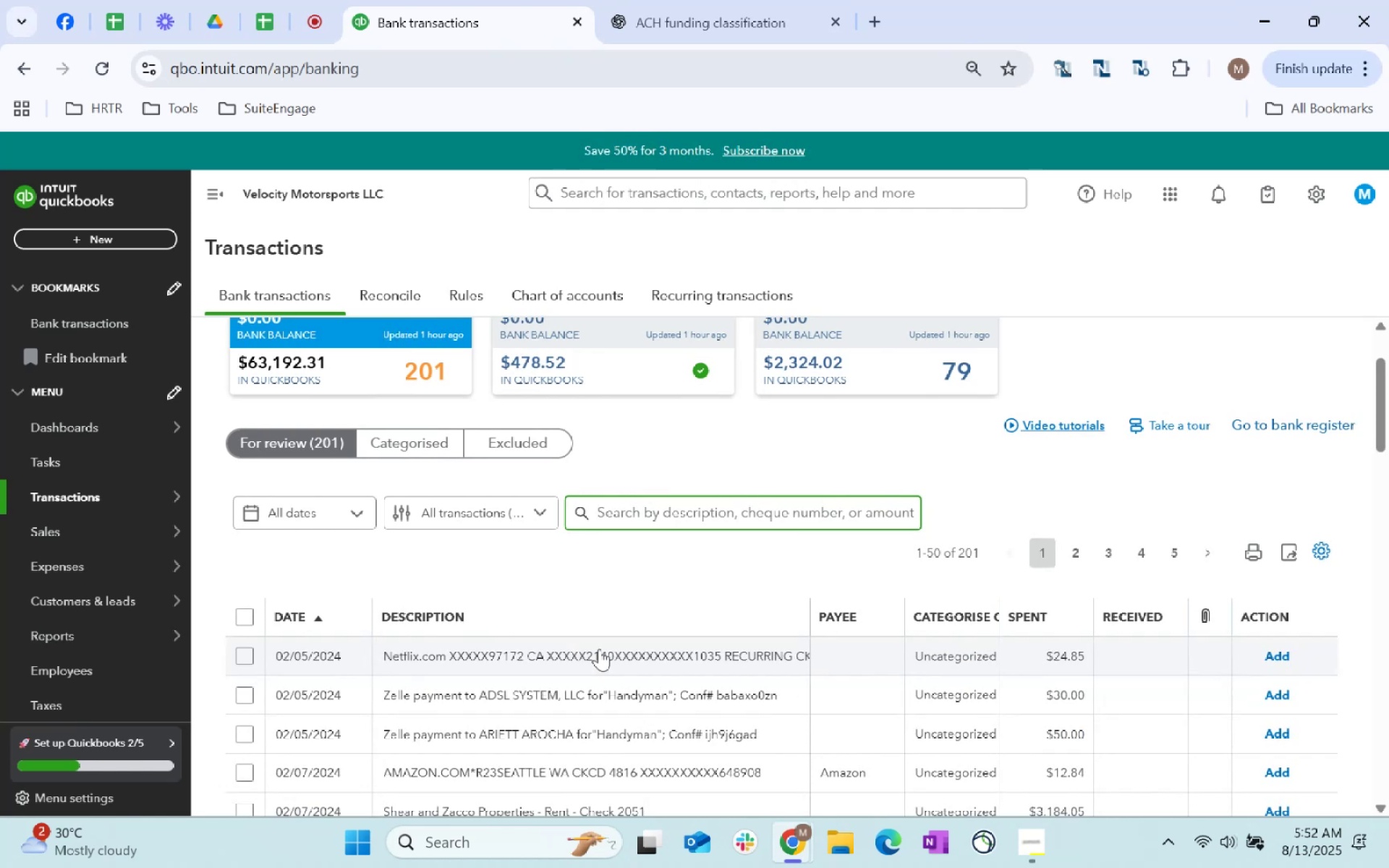 
left_click([859, 644])
 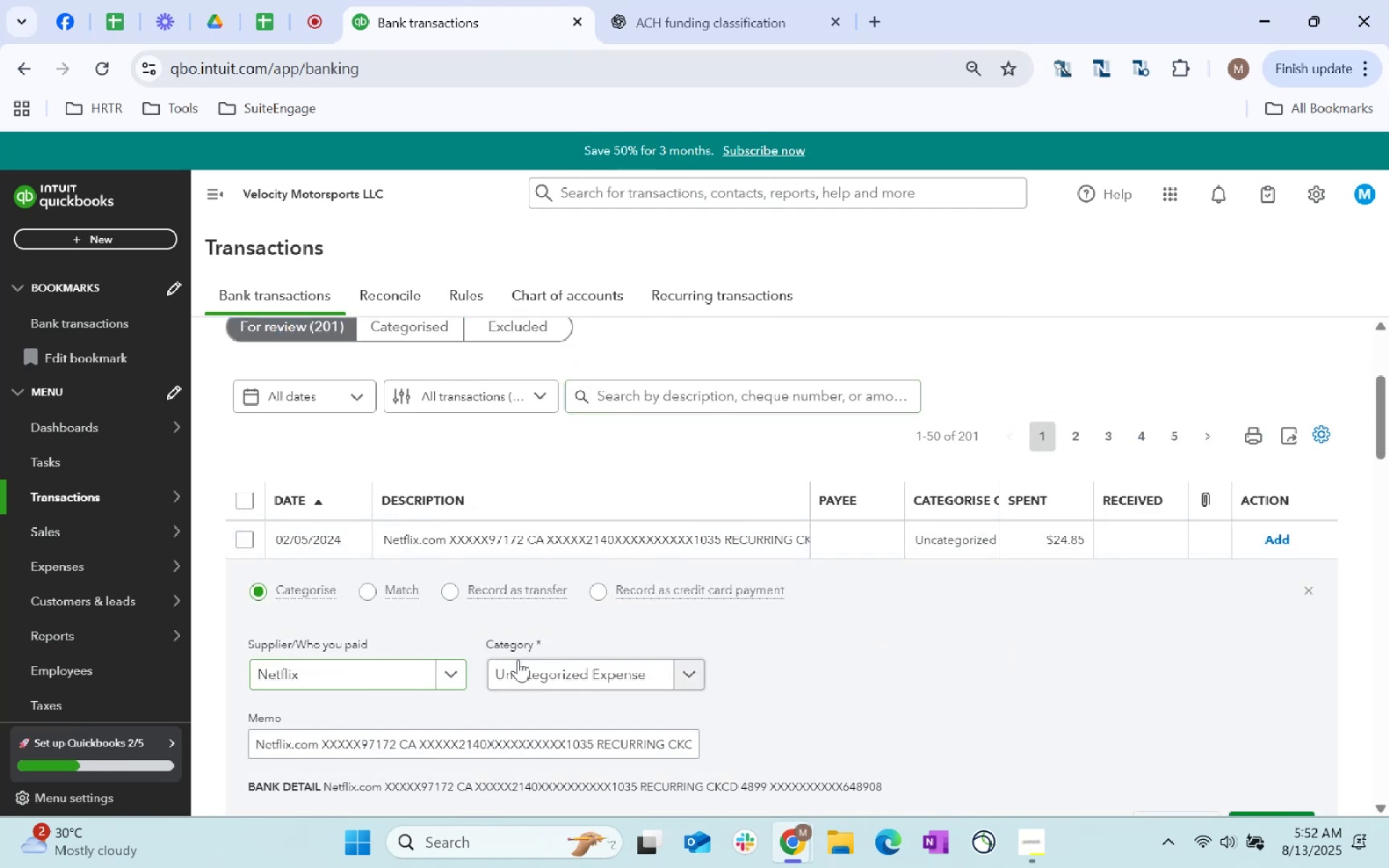 
left_click([699, 391])
 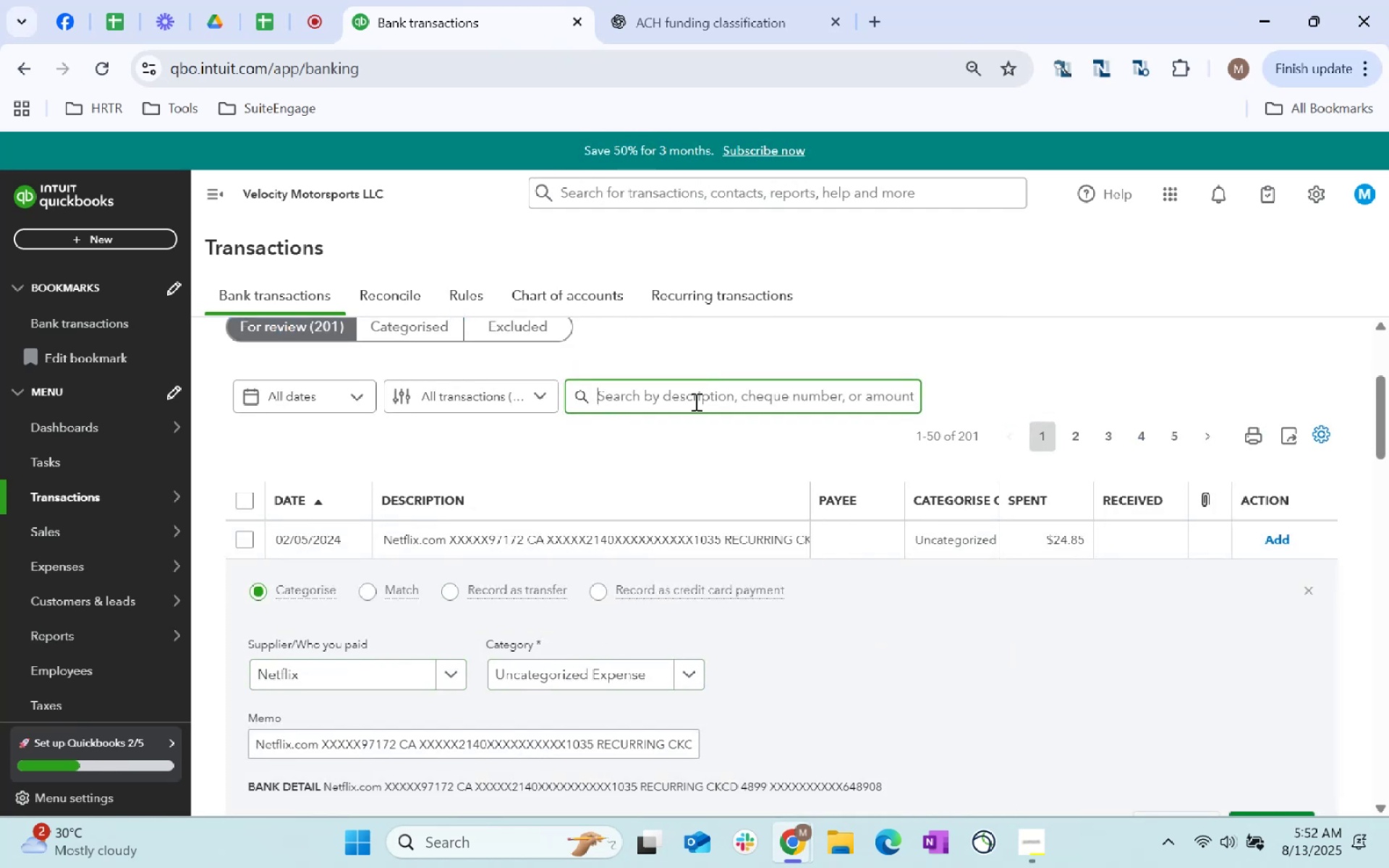 
type(netfliz)
key(Backspace)
type(x)
 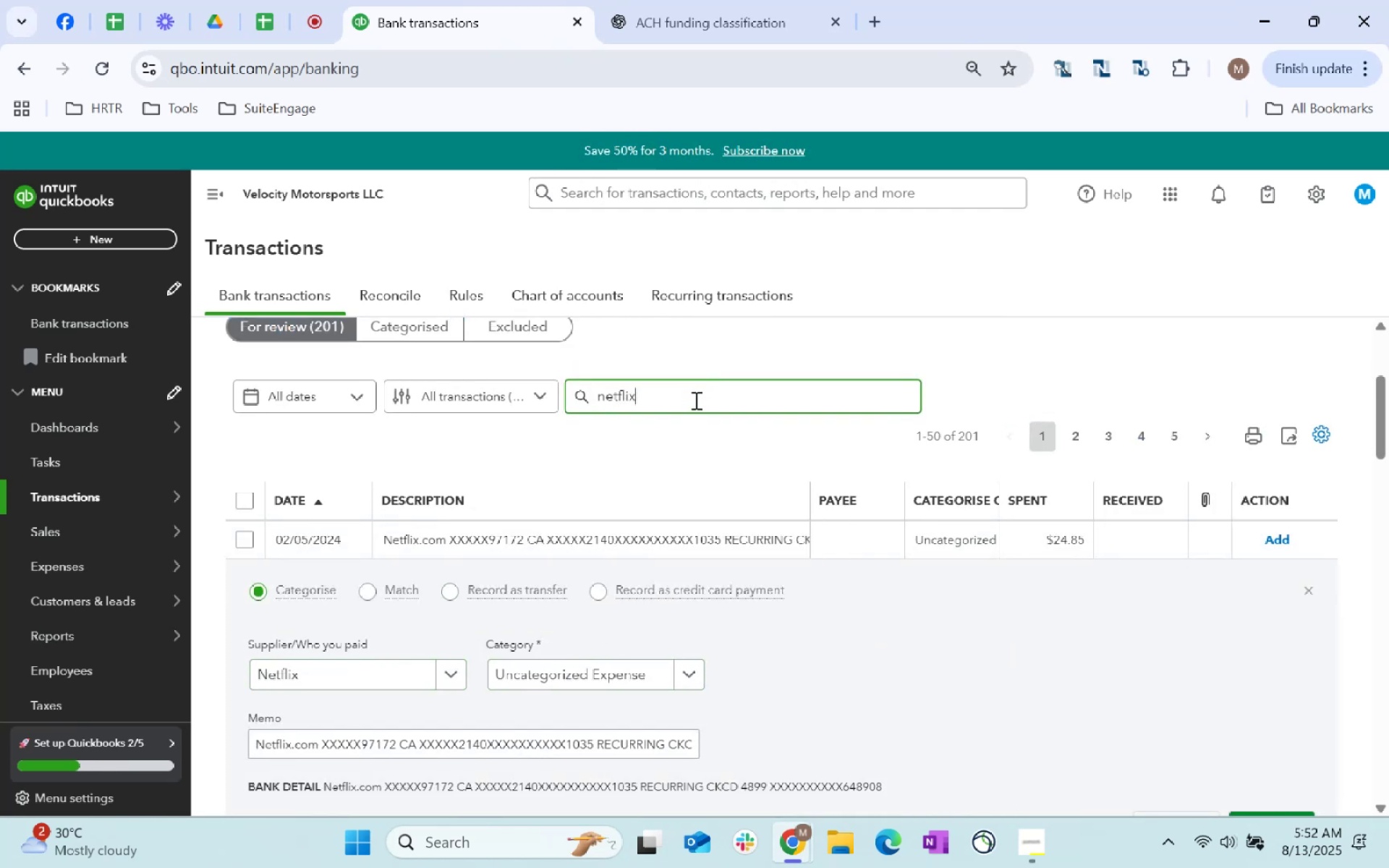 
key(Enter)
 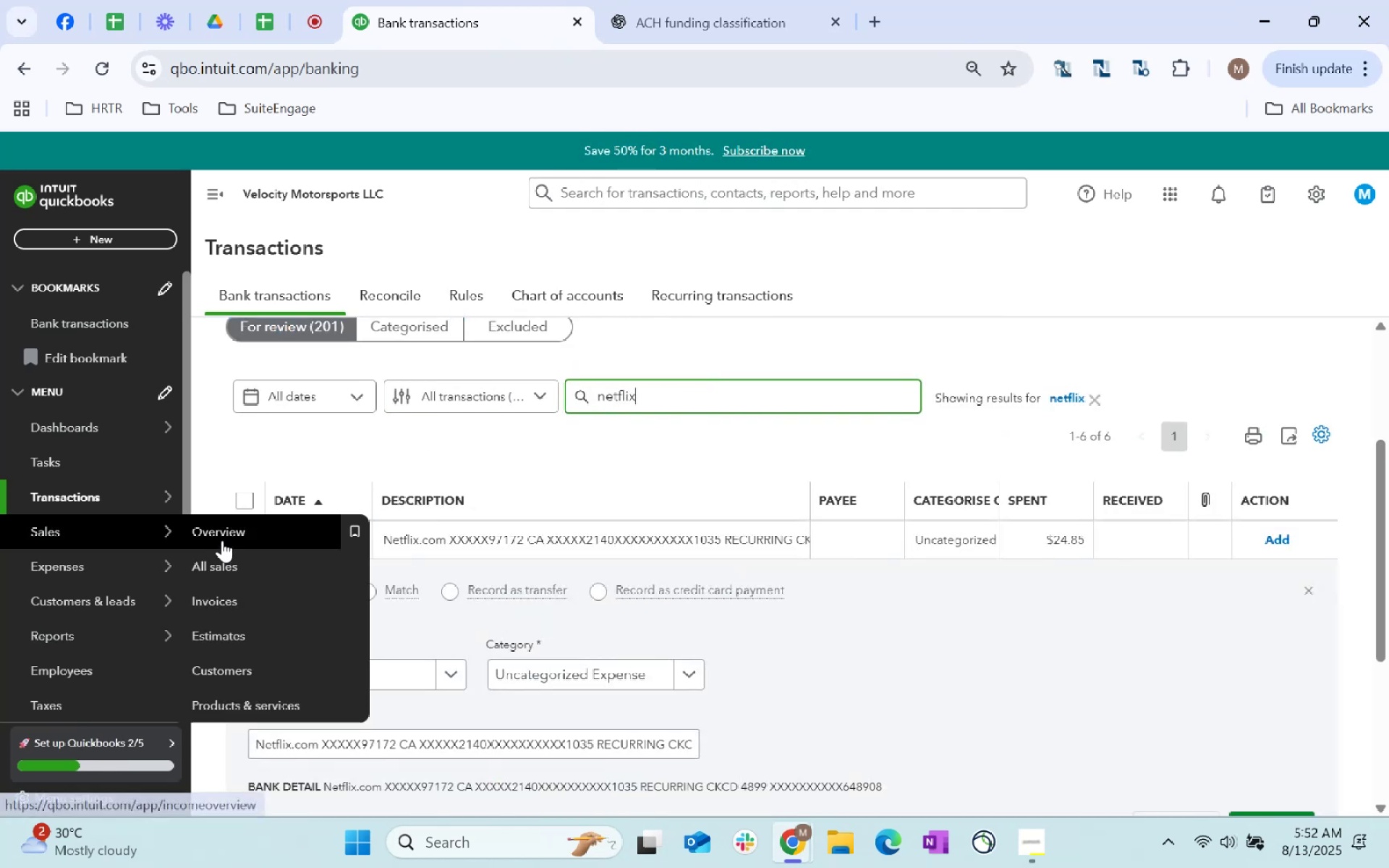 
left_click([250, 493])
 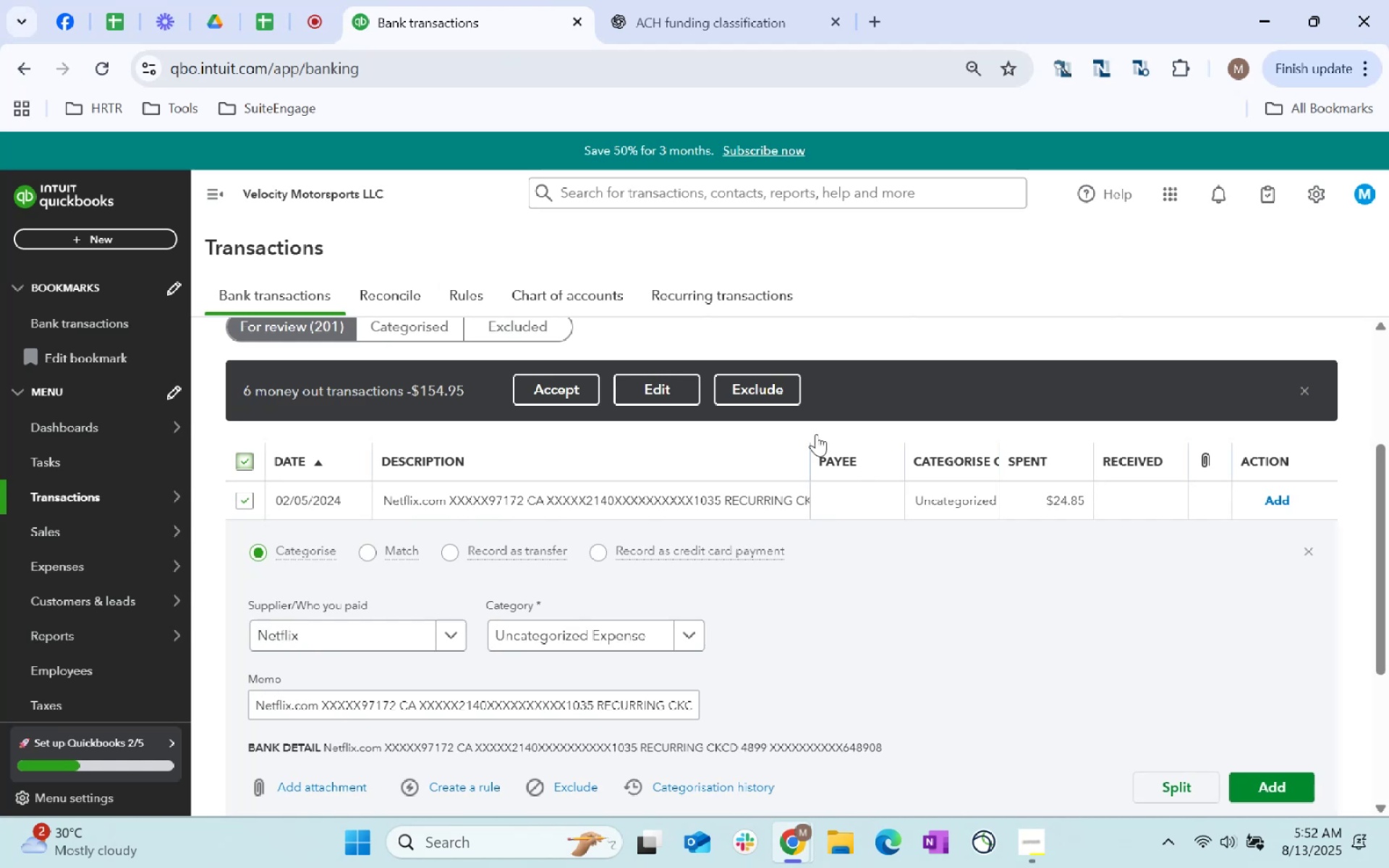 
left_click([679, 383])
 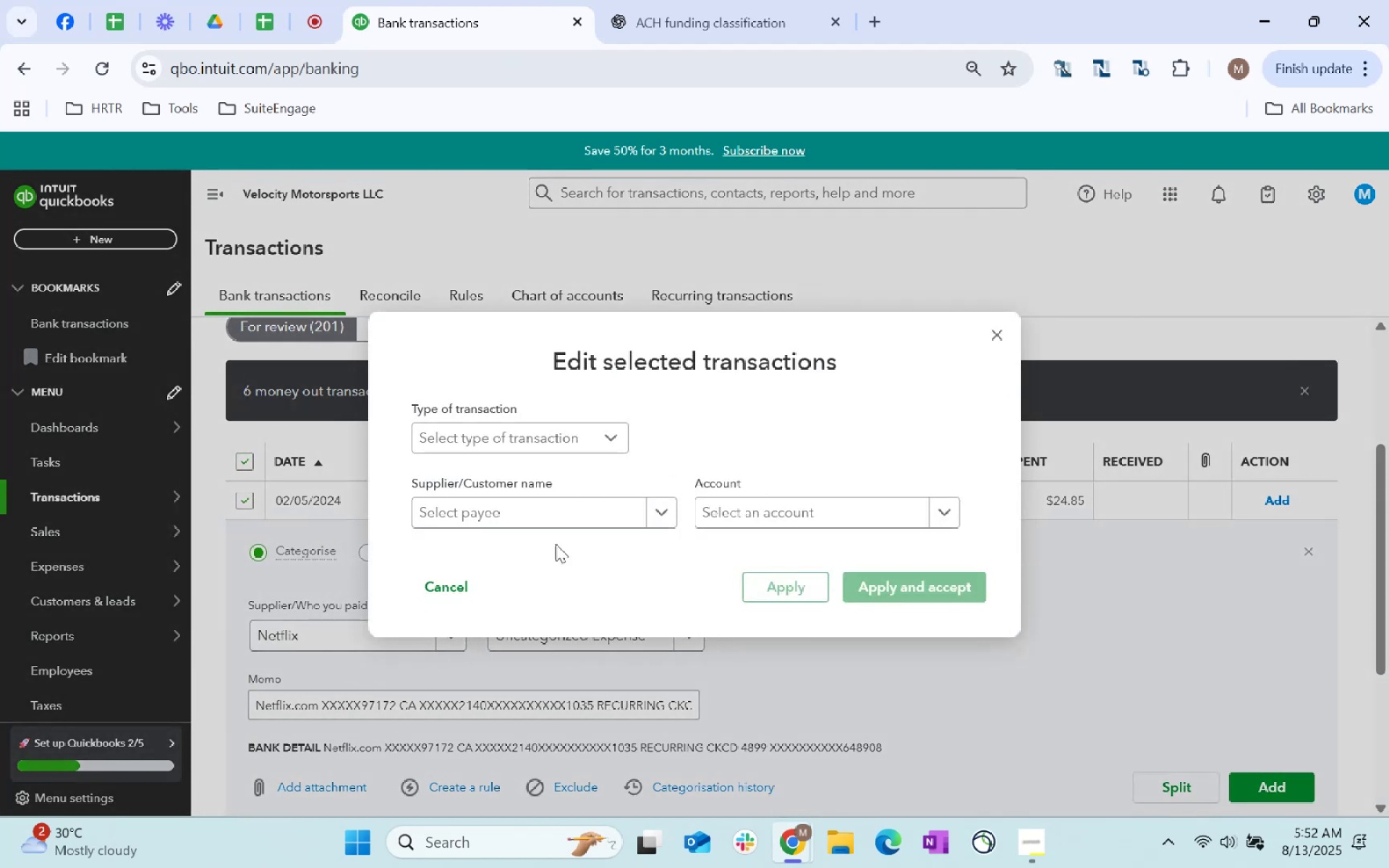 
left_click([555, 512])
 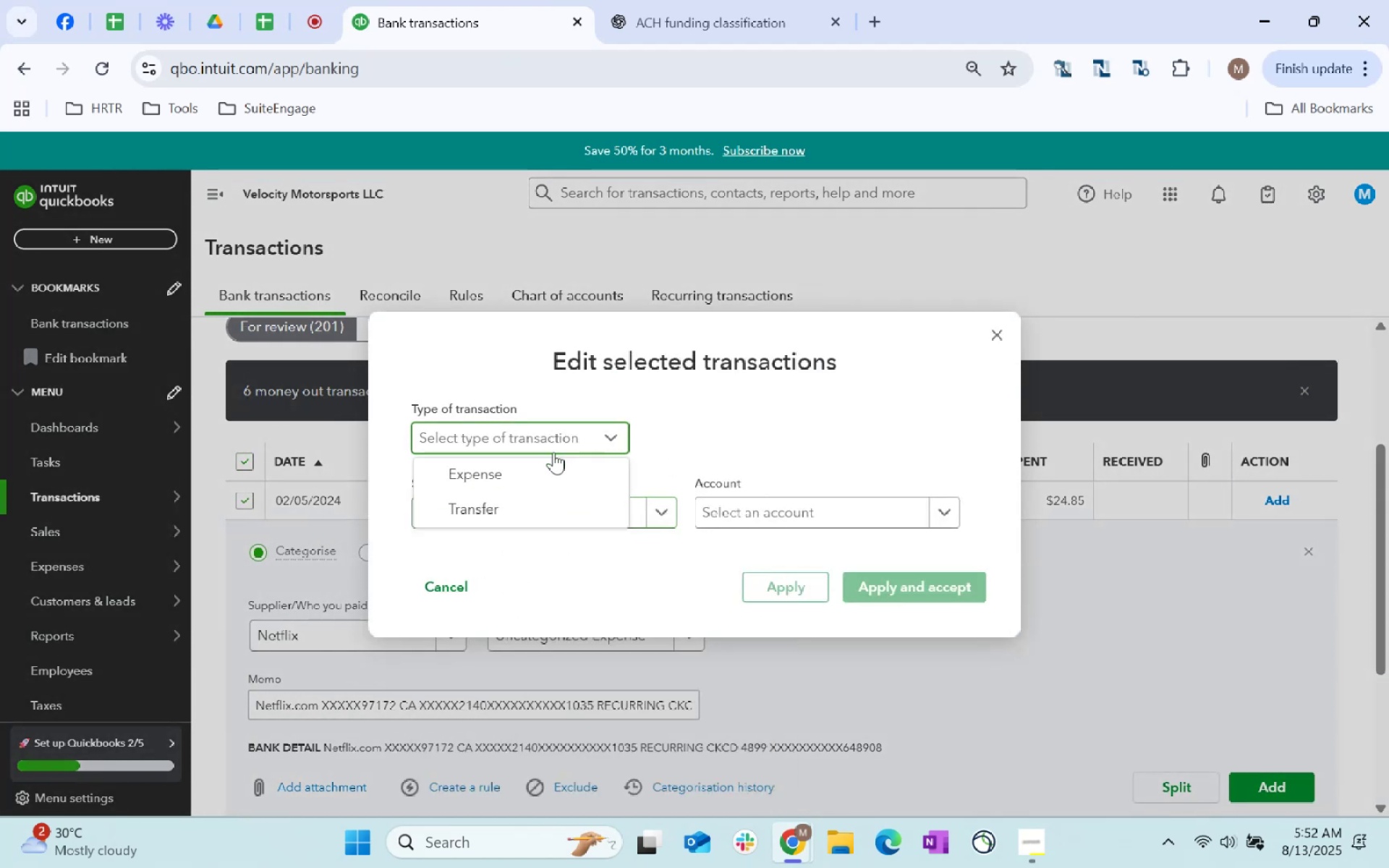 
triple_click([548, 472])
 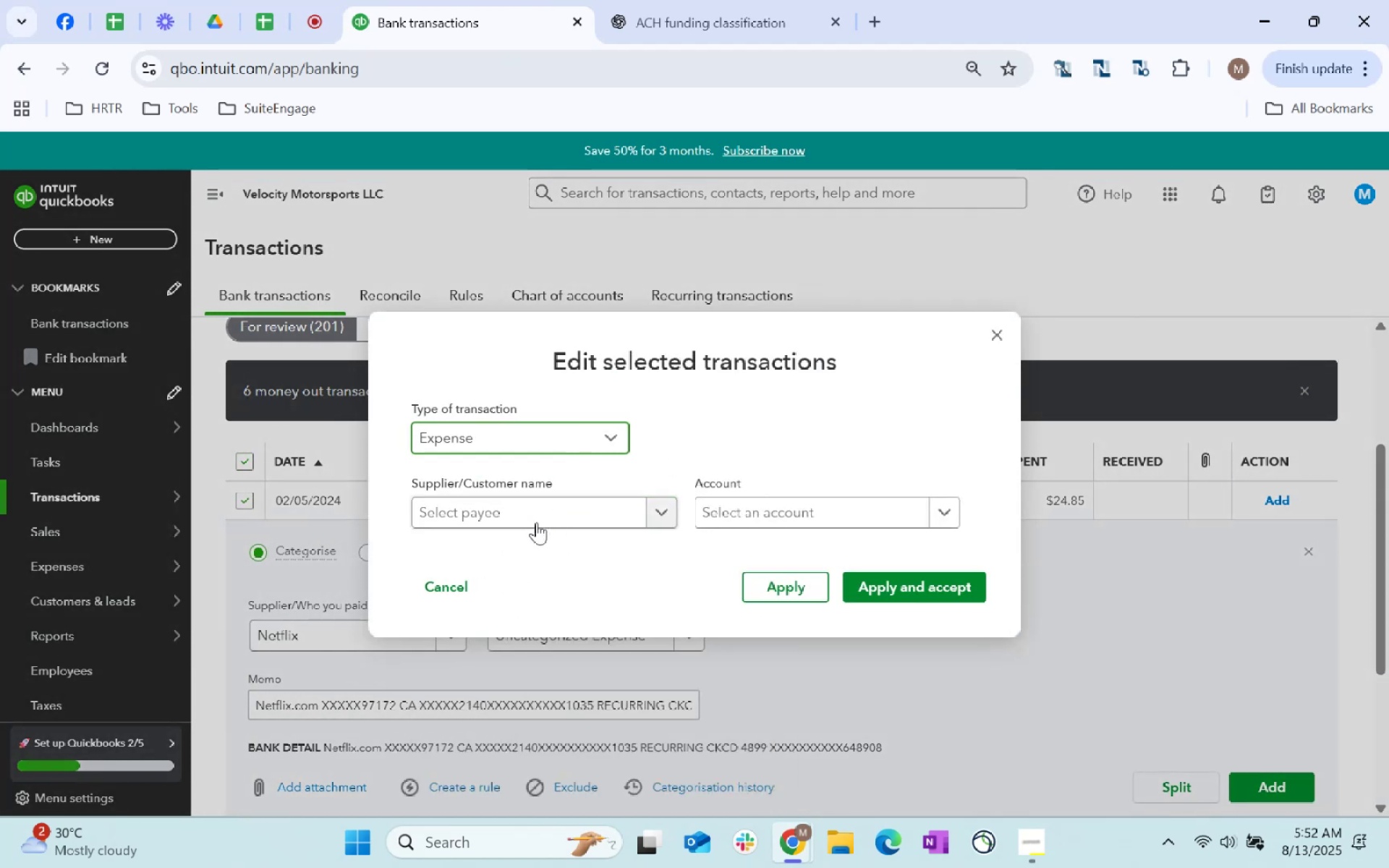 
triple_click([536, 524])
 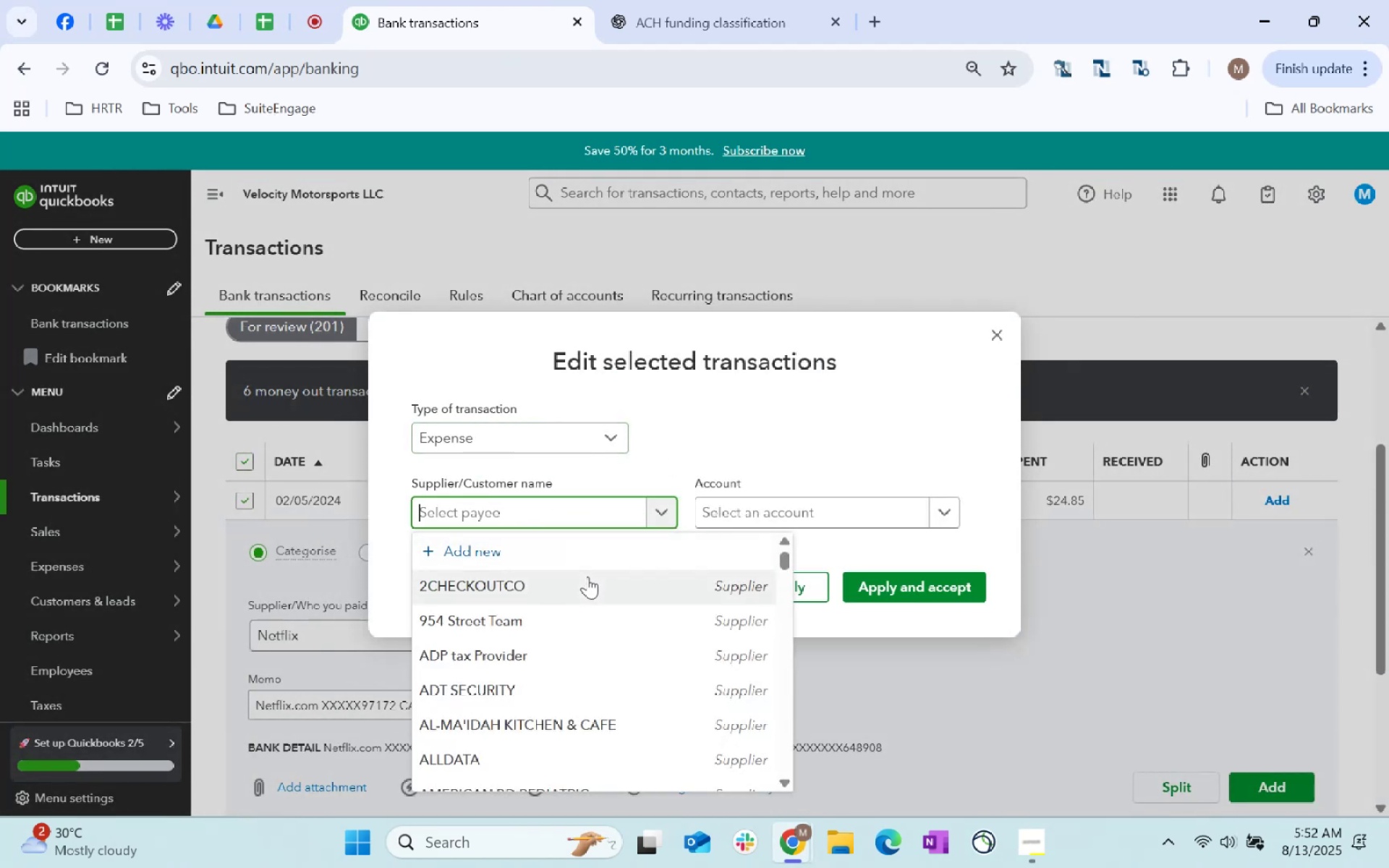 
type(net)
 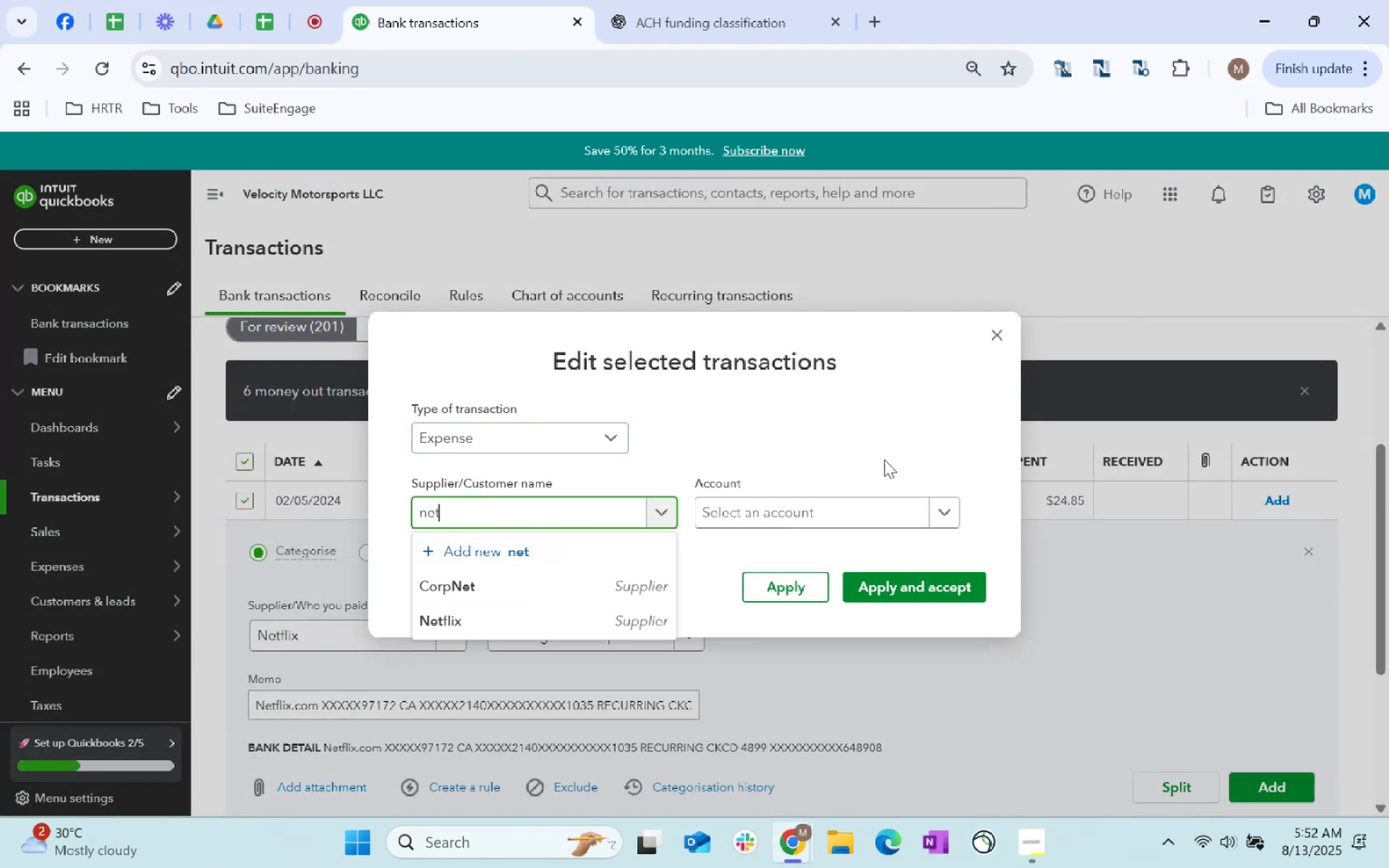 
left_click([650, 623])
 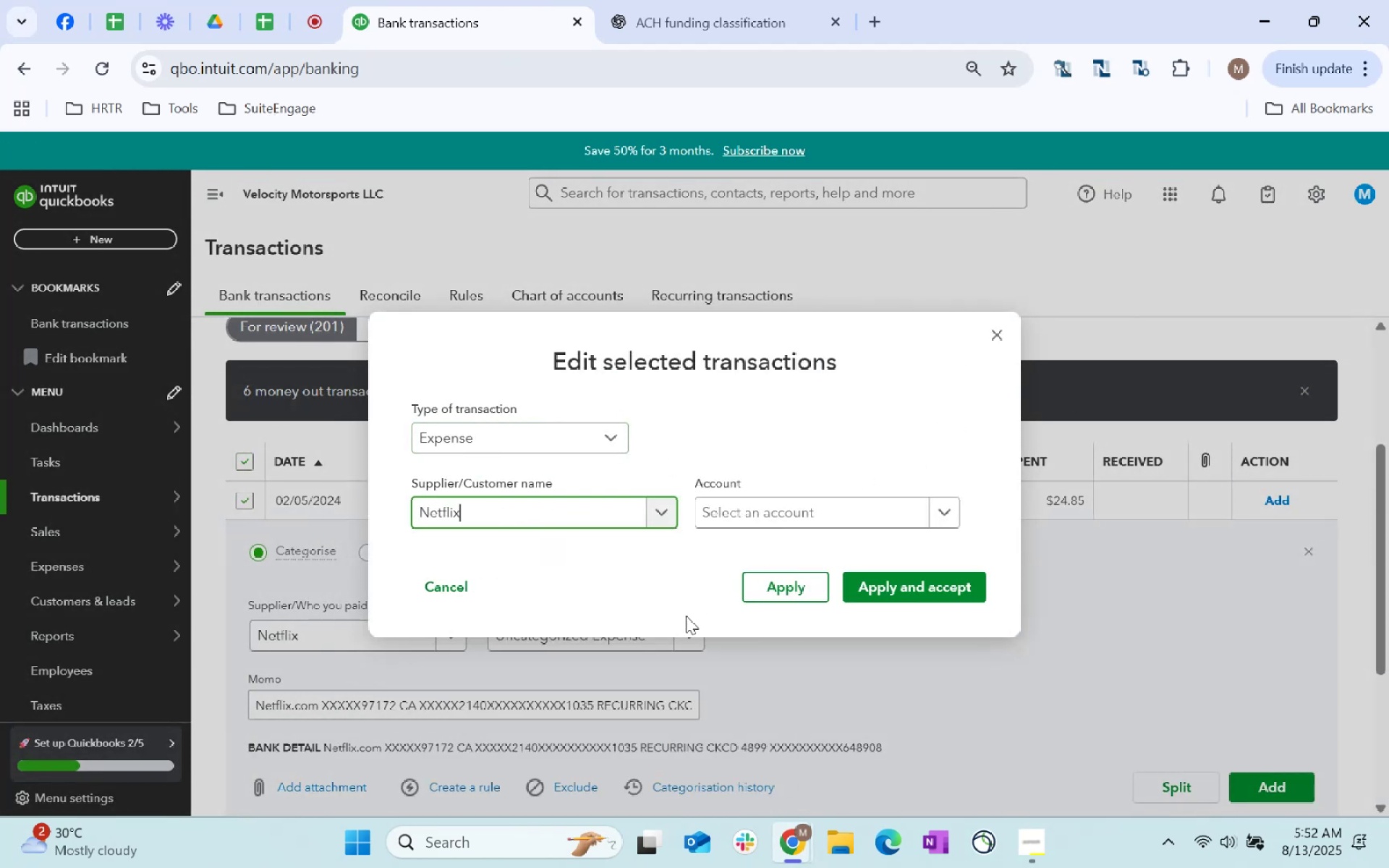 
key(Tab)
type(dues)
key(Tab)
 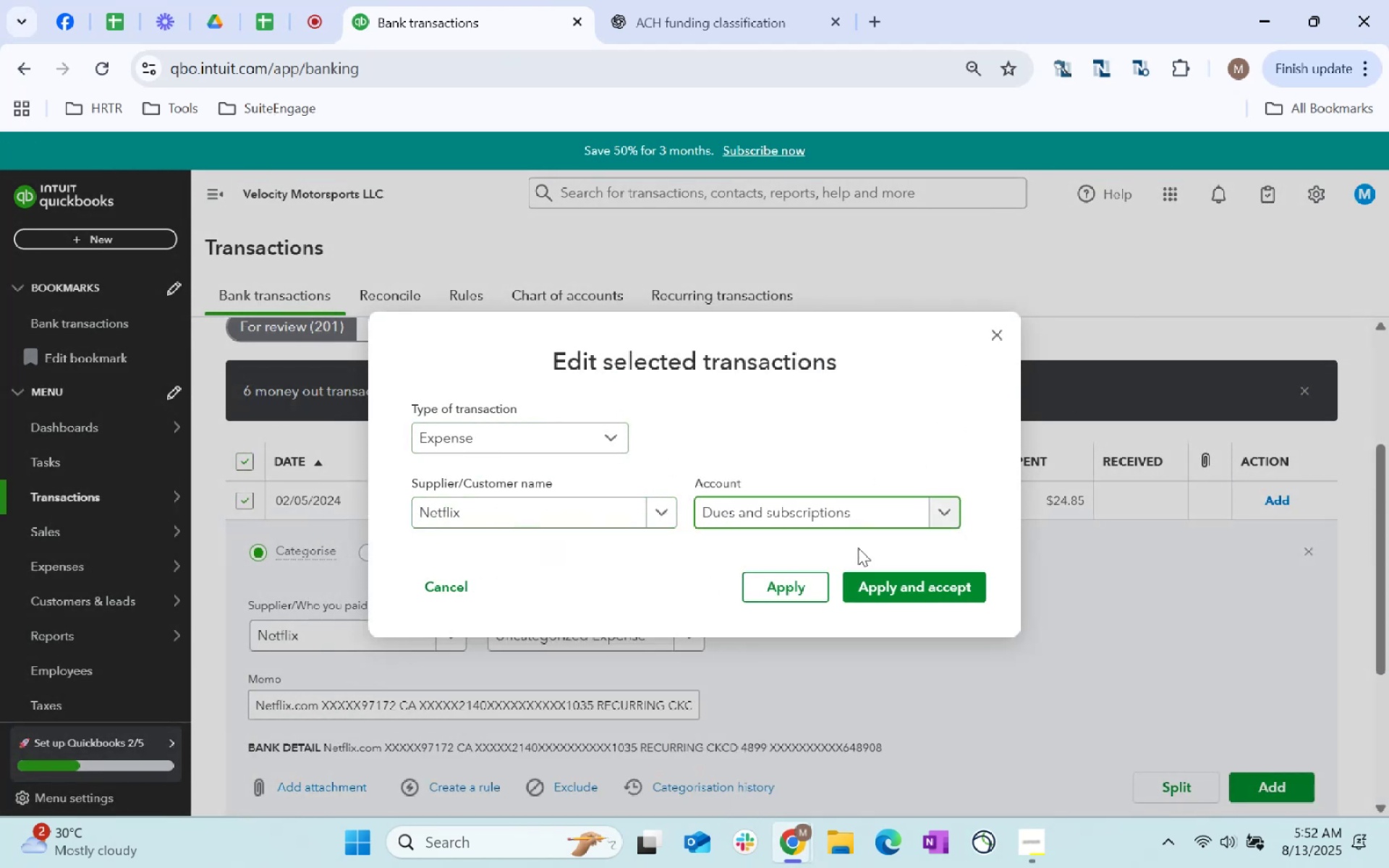 
left_click([906, 580])
 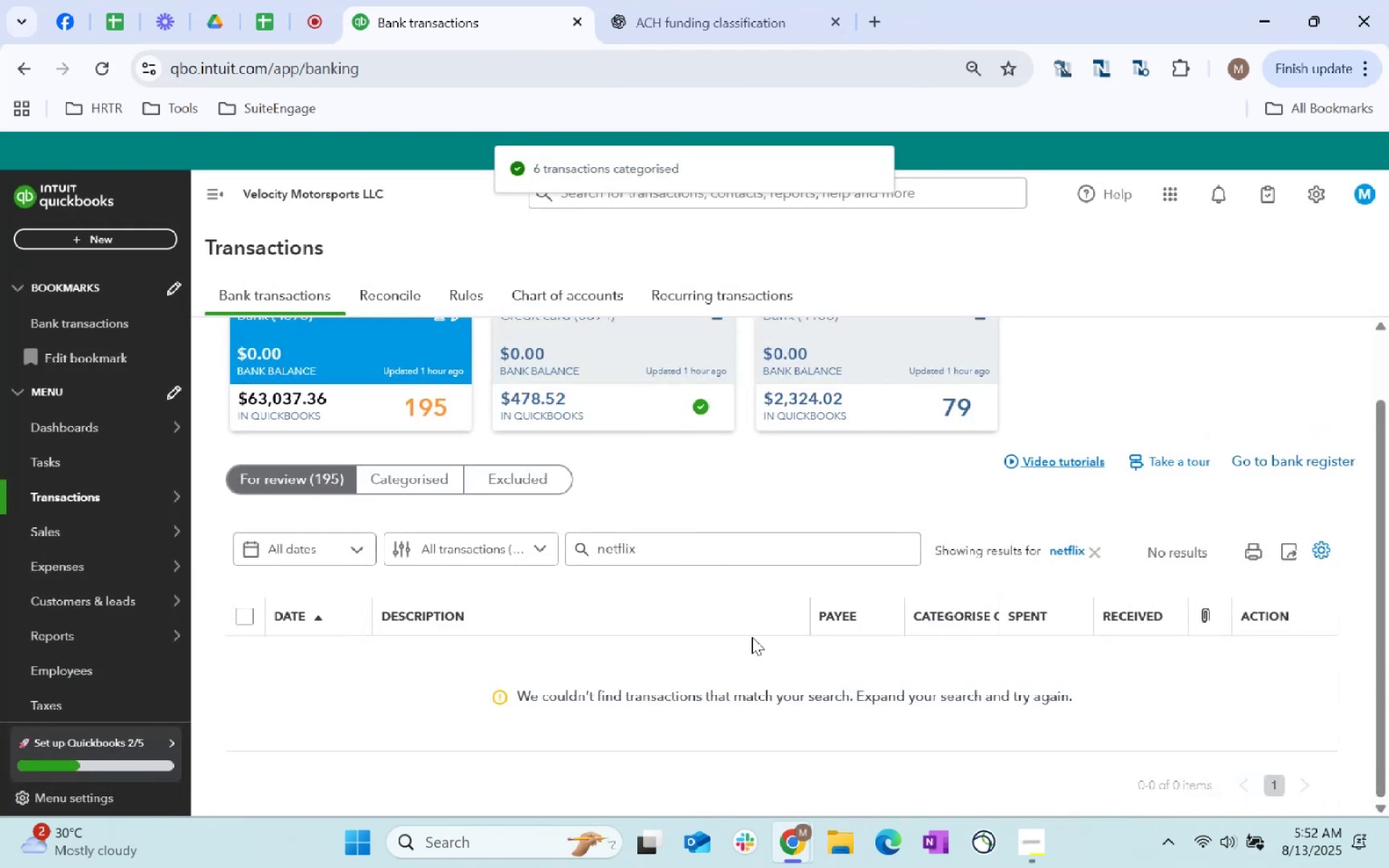 
left_click([1100, 554])
 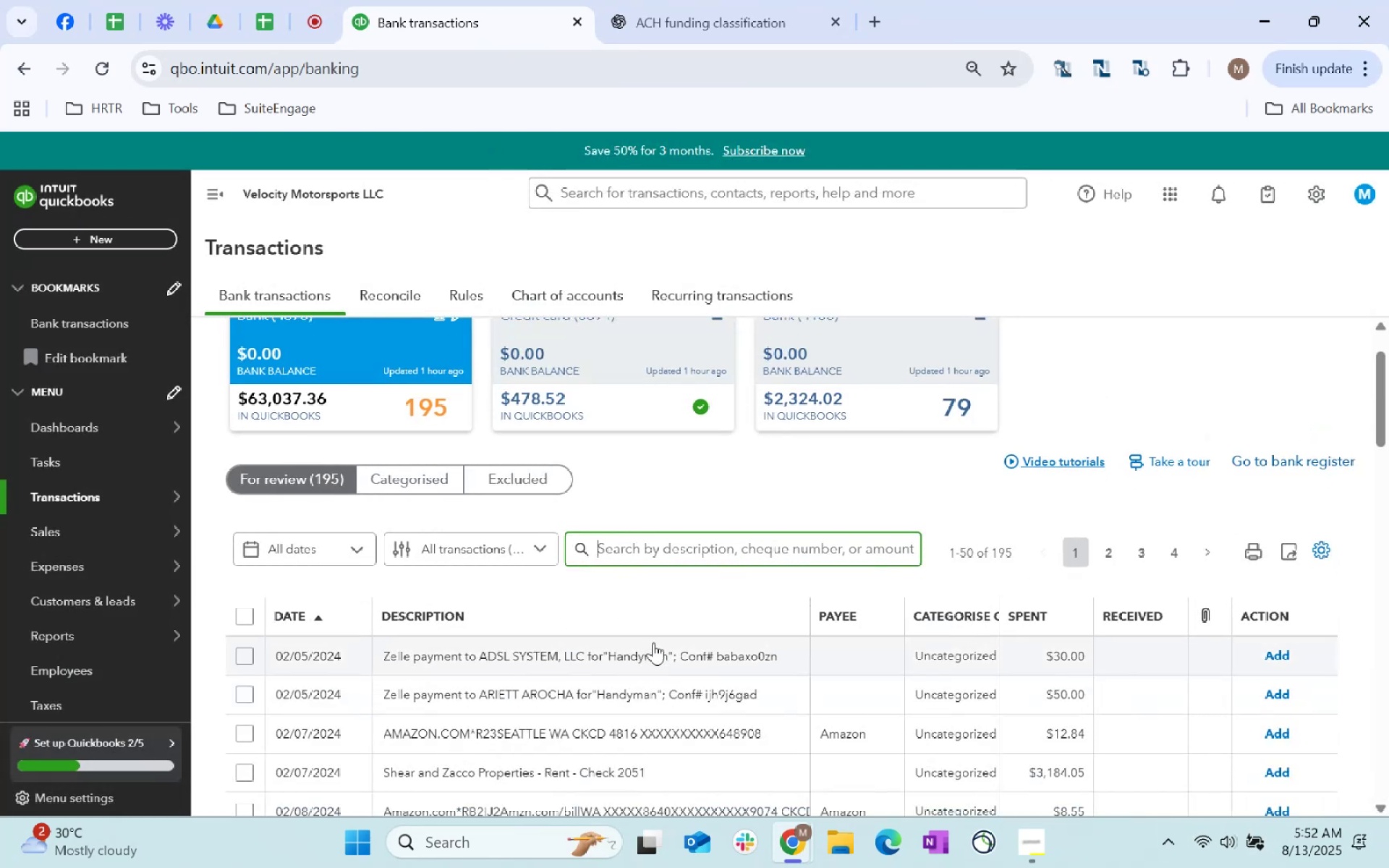 
left_click([677, 548])
 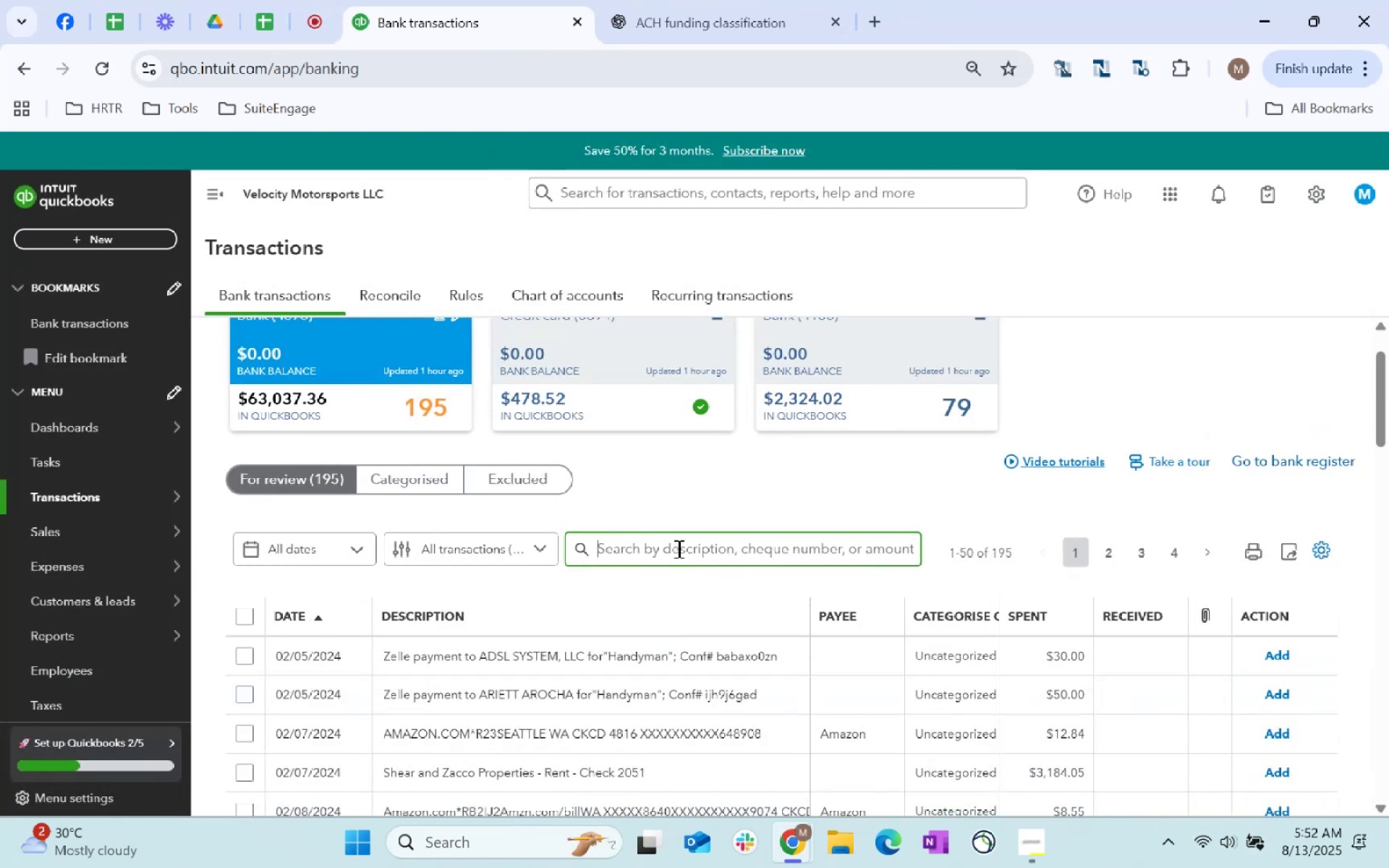 
type(ADSL System)
 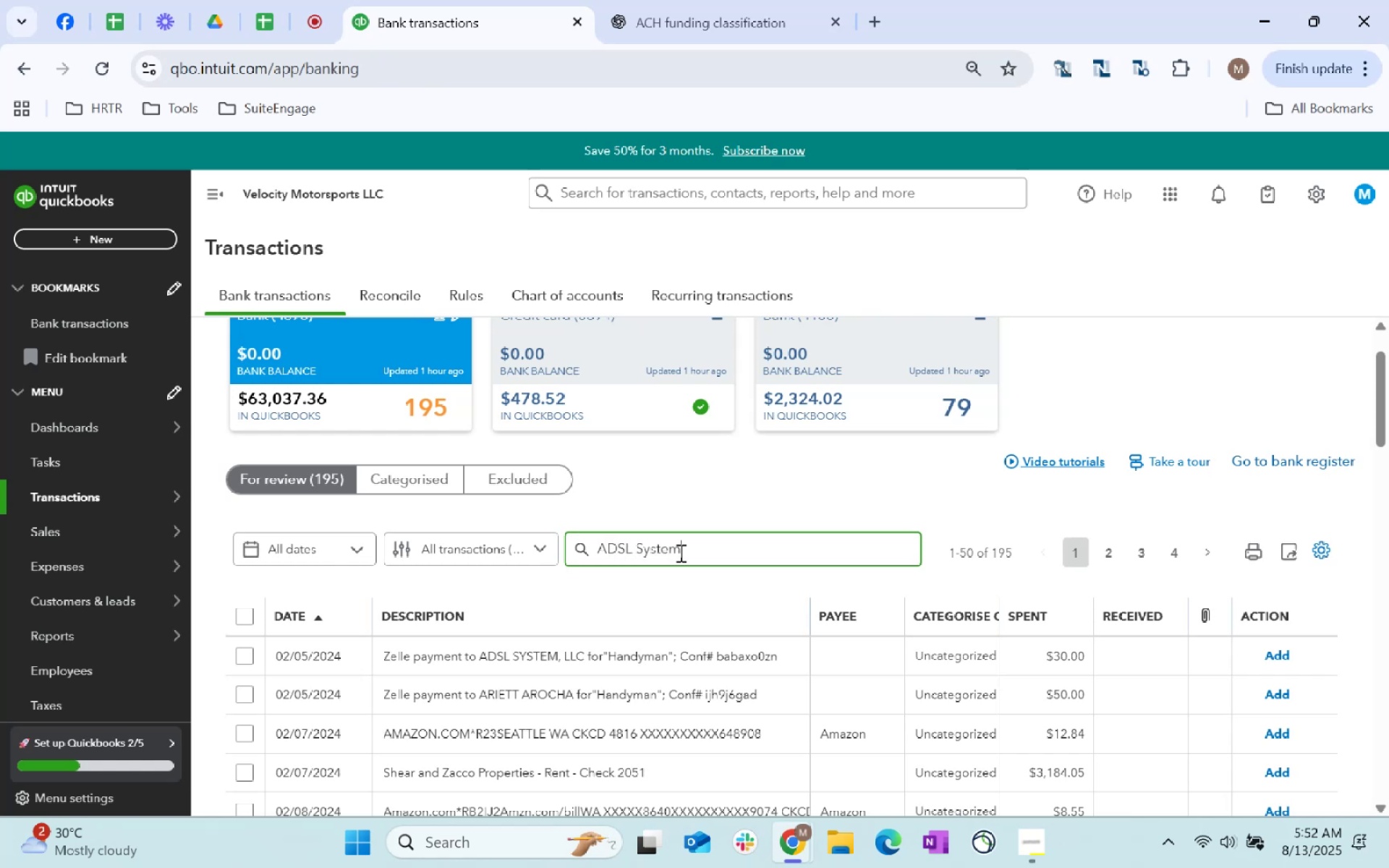 
hold_key(key=ShiftLeft, duration=0.43)
 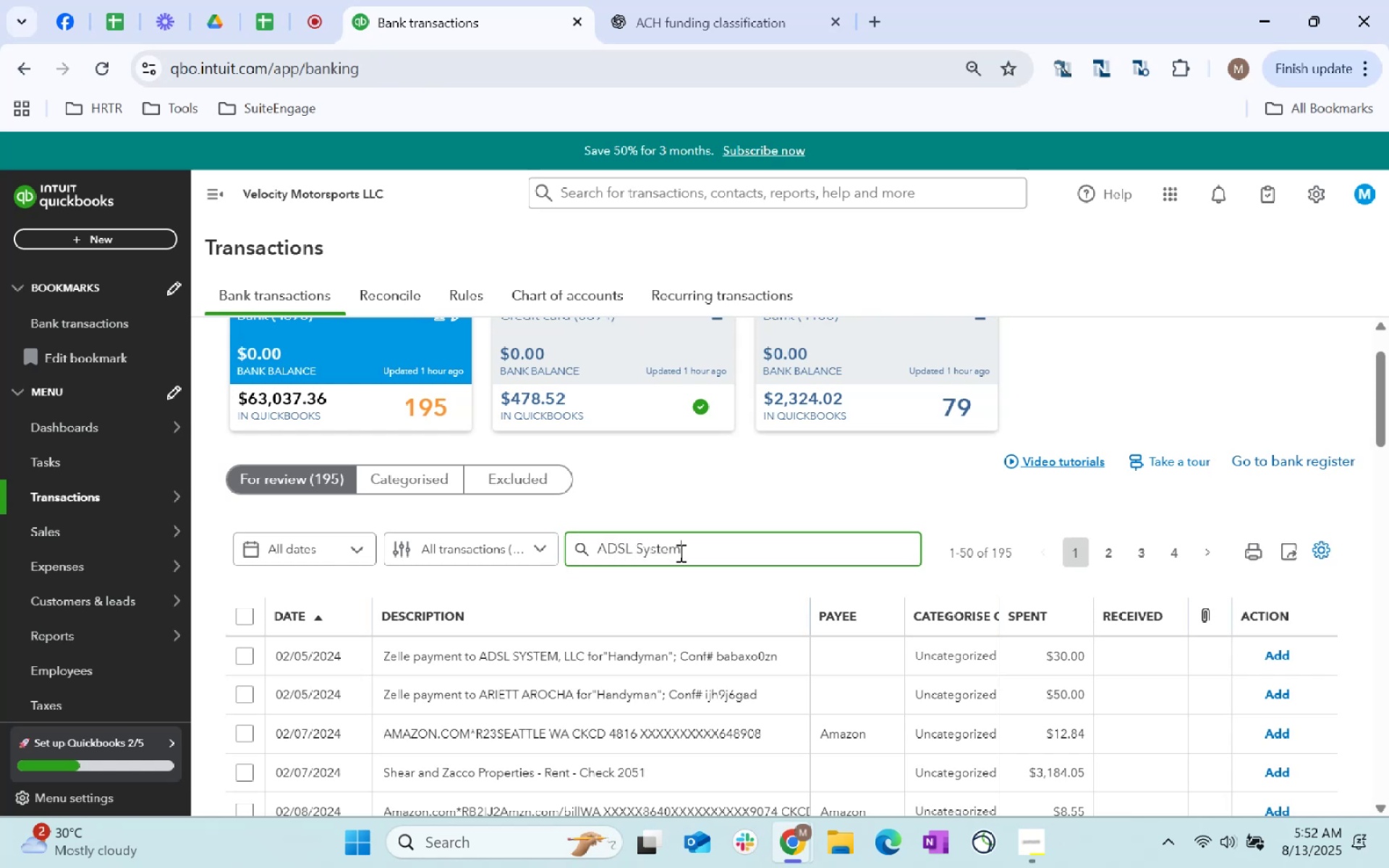 
key(Control+A)
 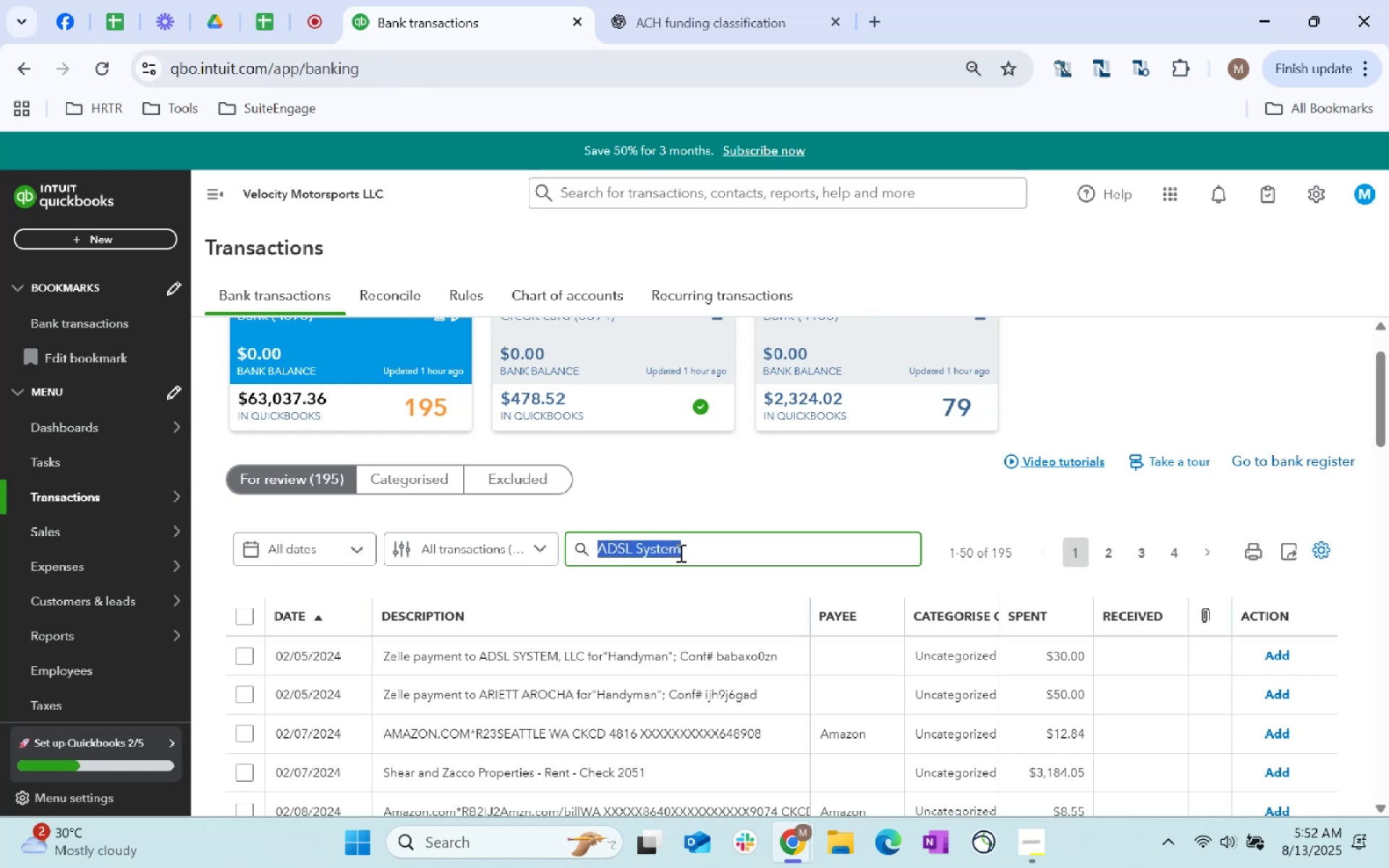 
key(Control+C)
 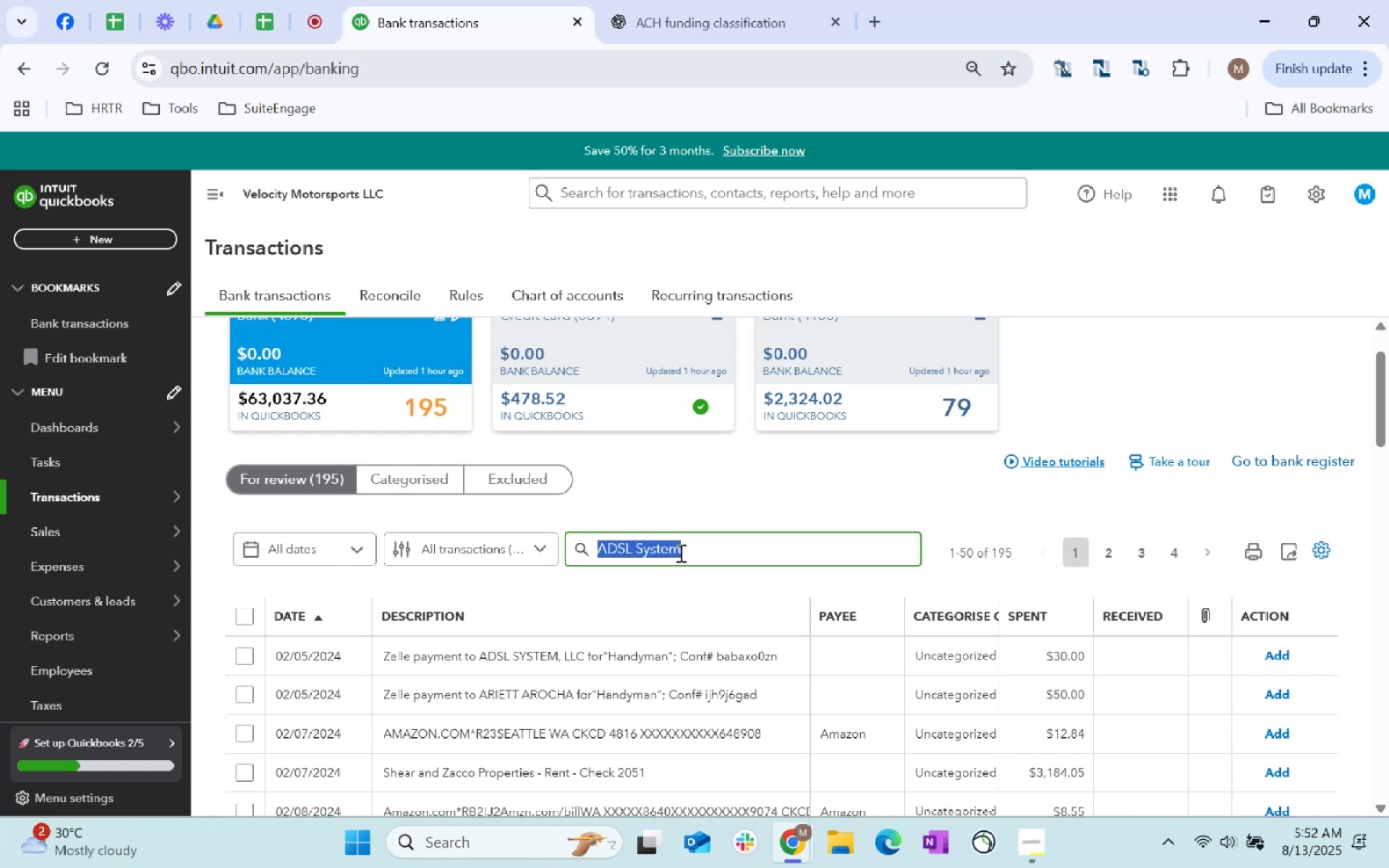 
key(Control+C)
 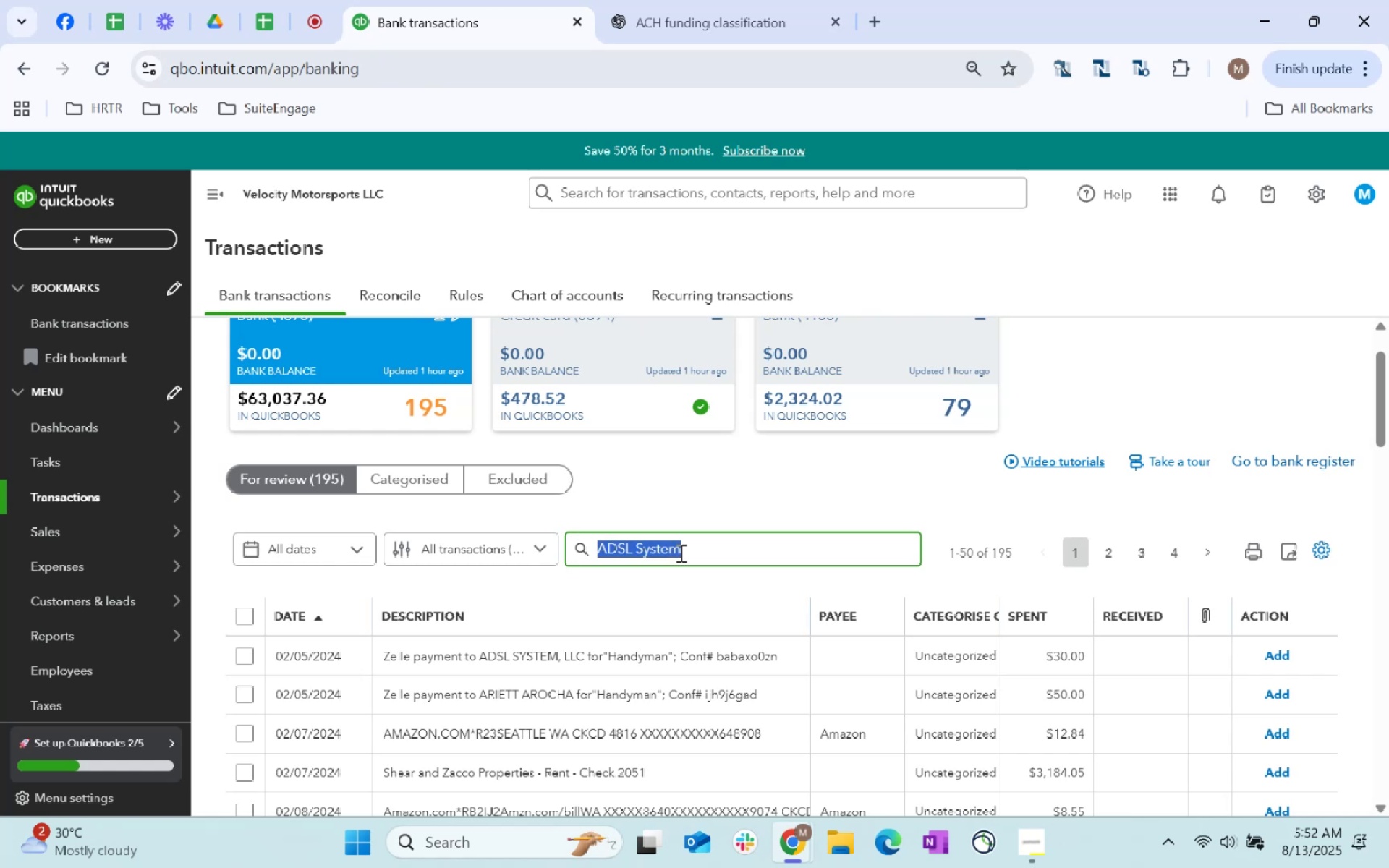 
key(Control+C)
 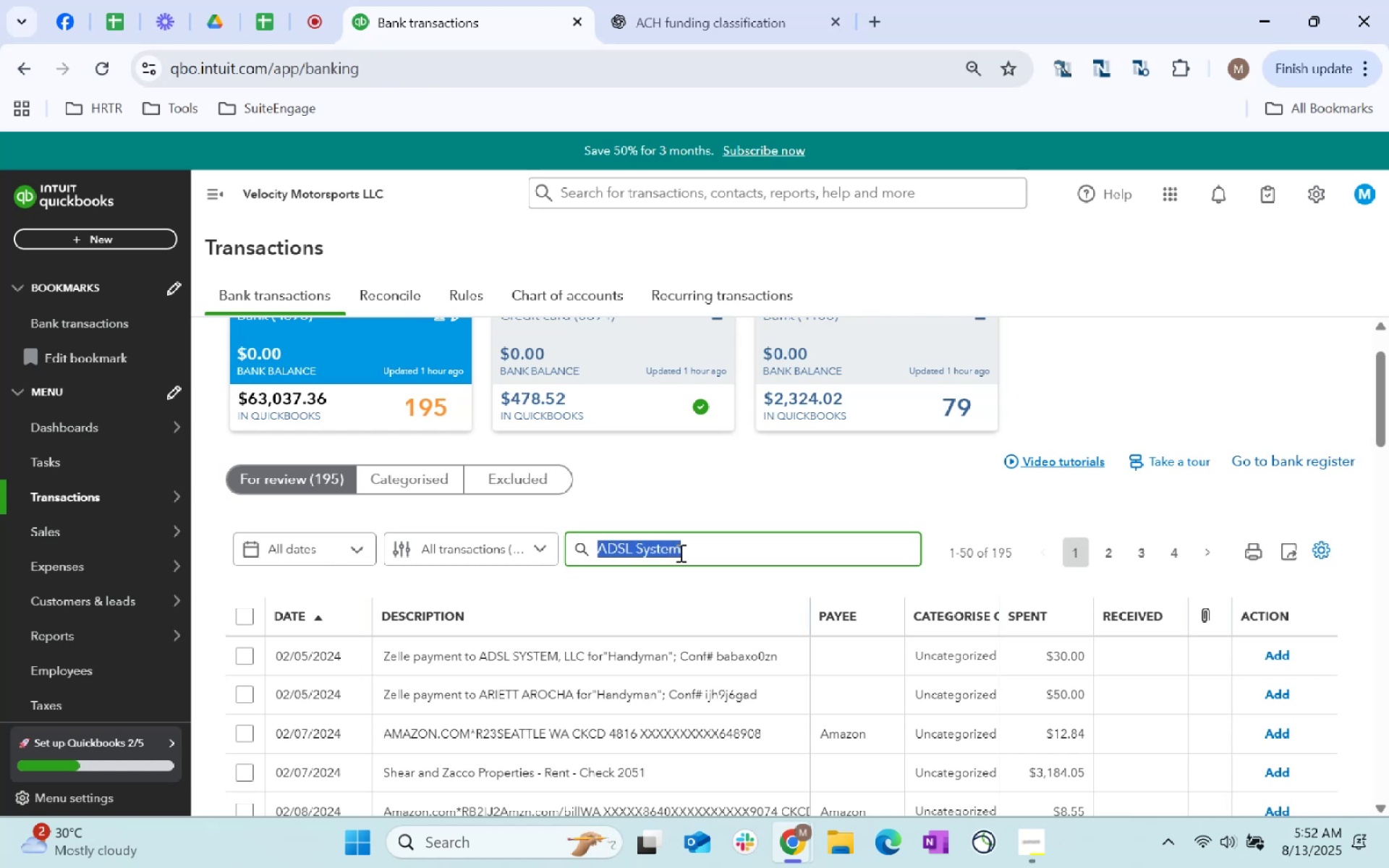 
key(Enter)
 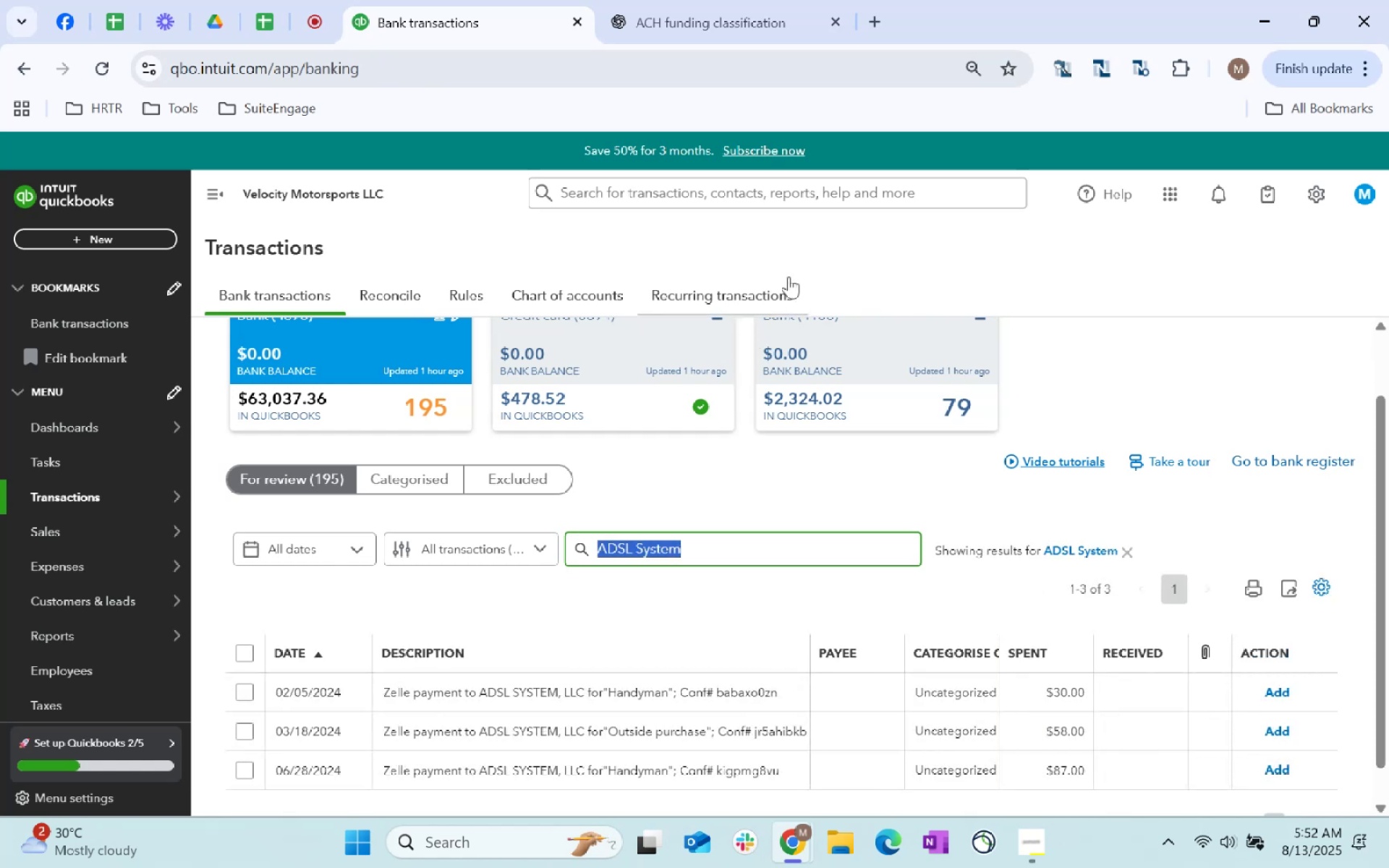 
left_click([711, 0])
 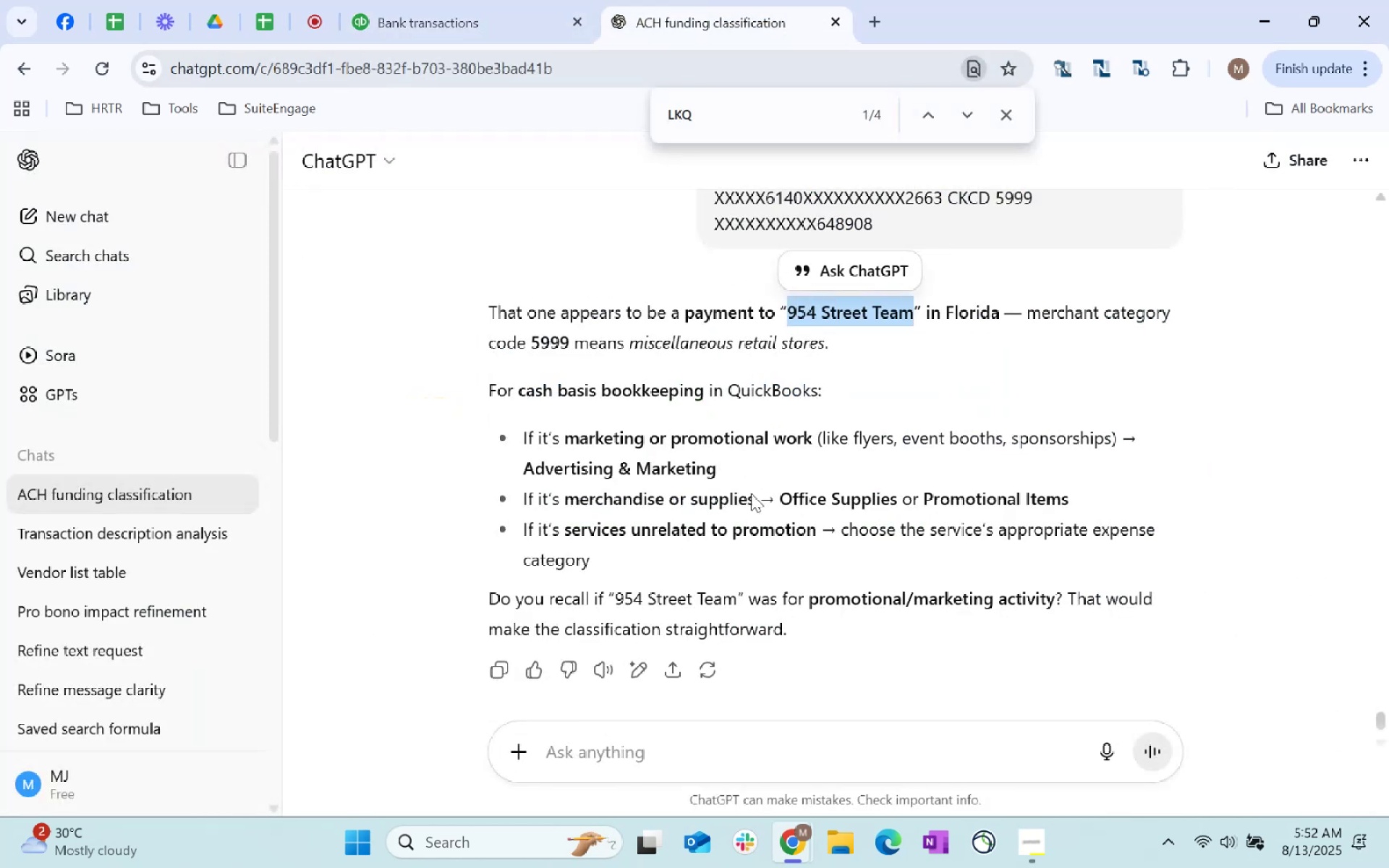 
key(Control+ControlLeft)
 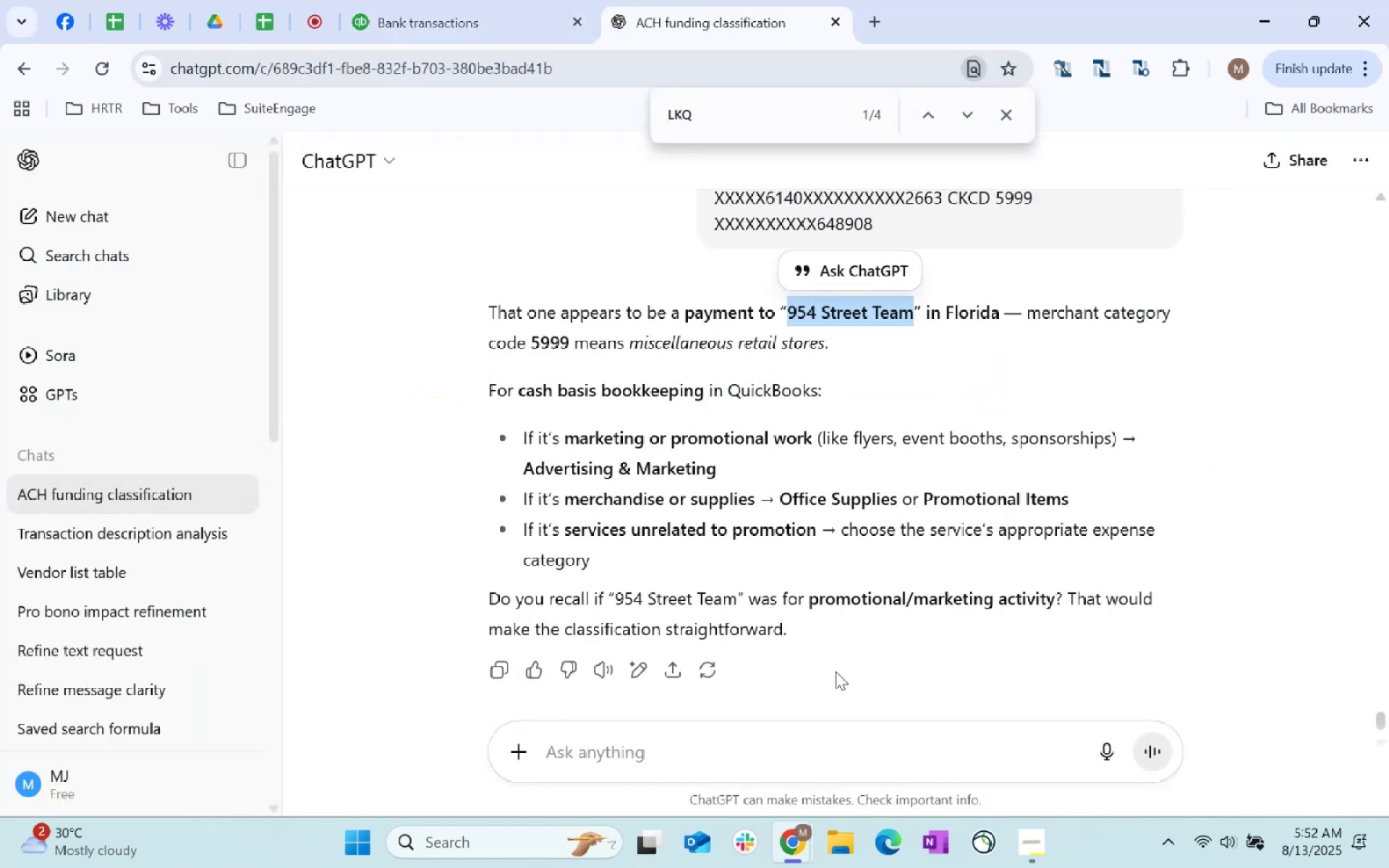 
key(Control+V)
 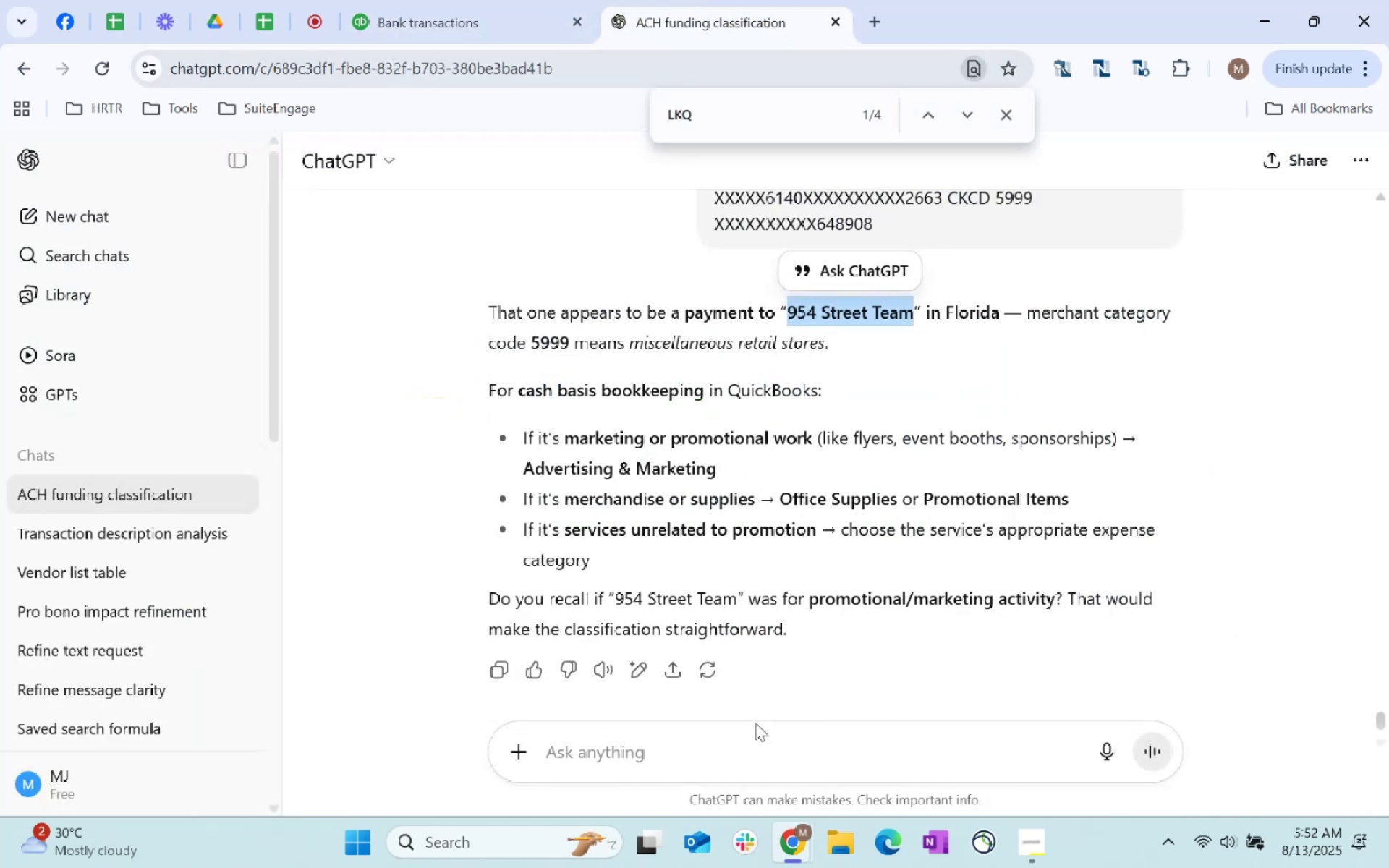 
left_click([749, 742])
 